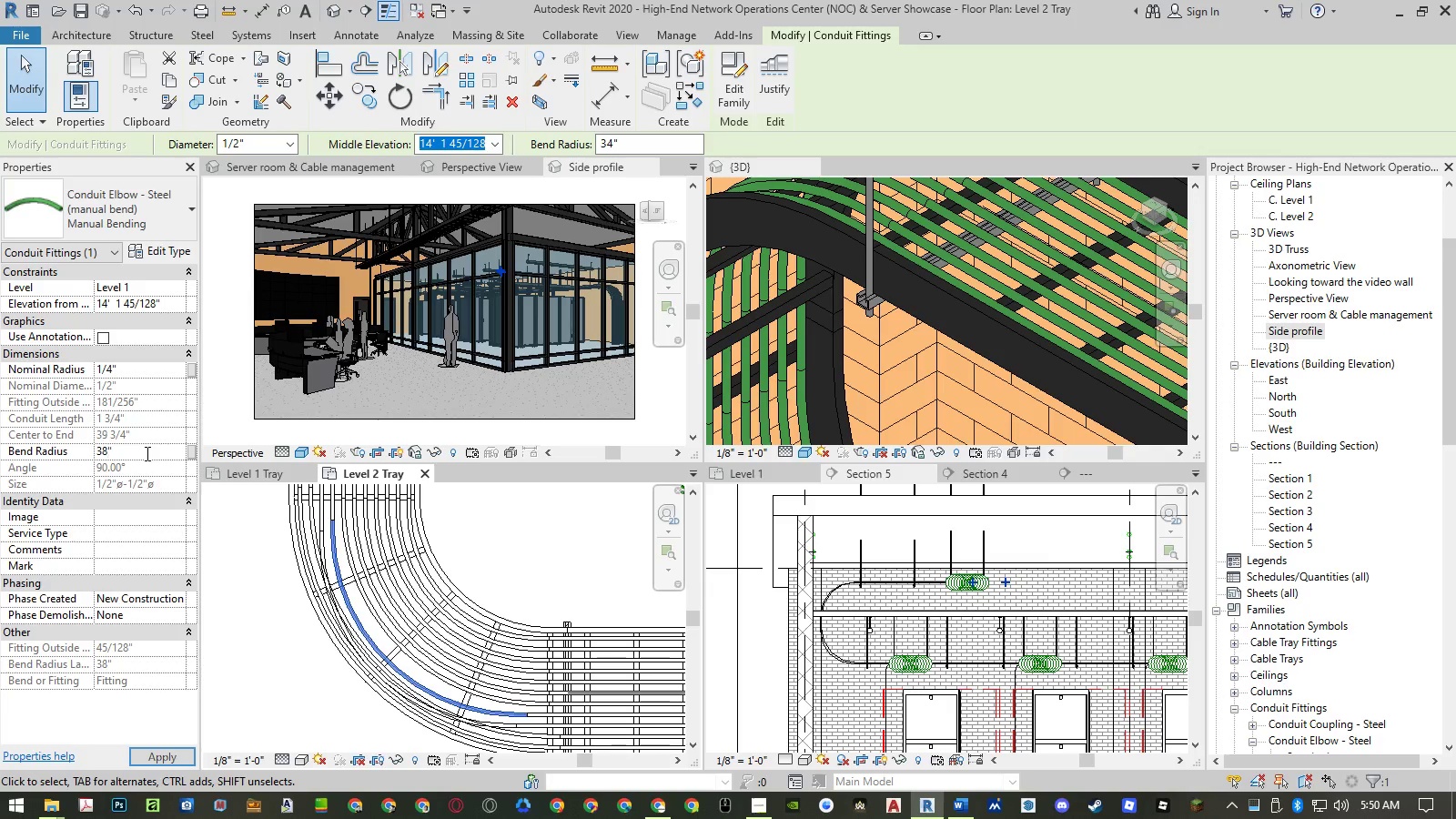 
key(NumpadEnter)
 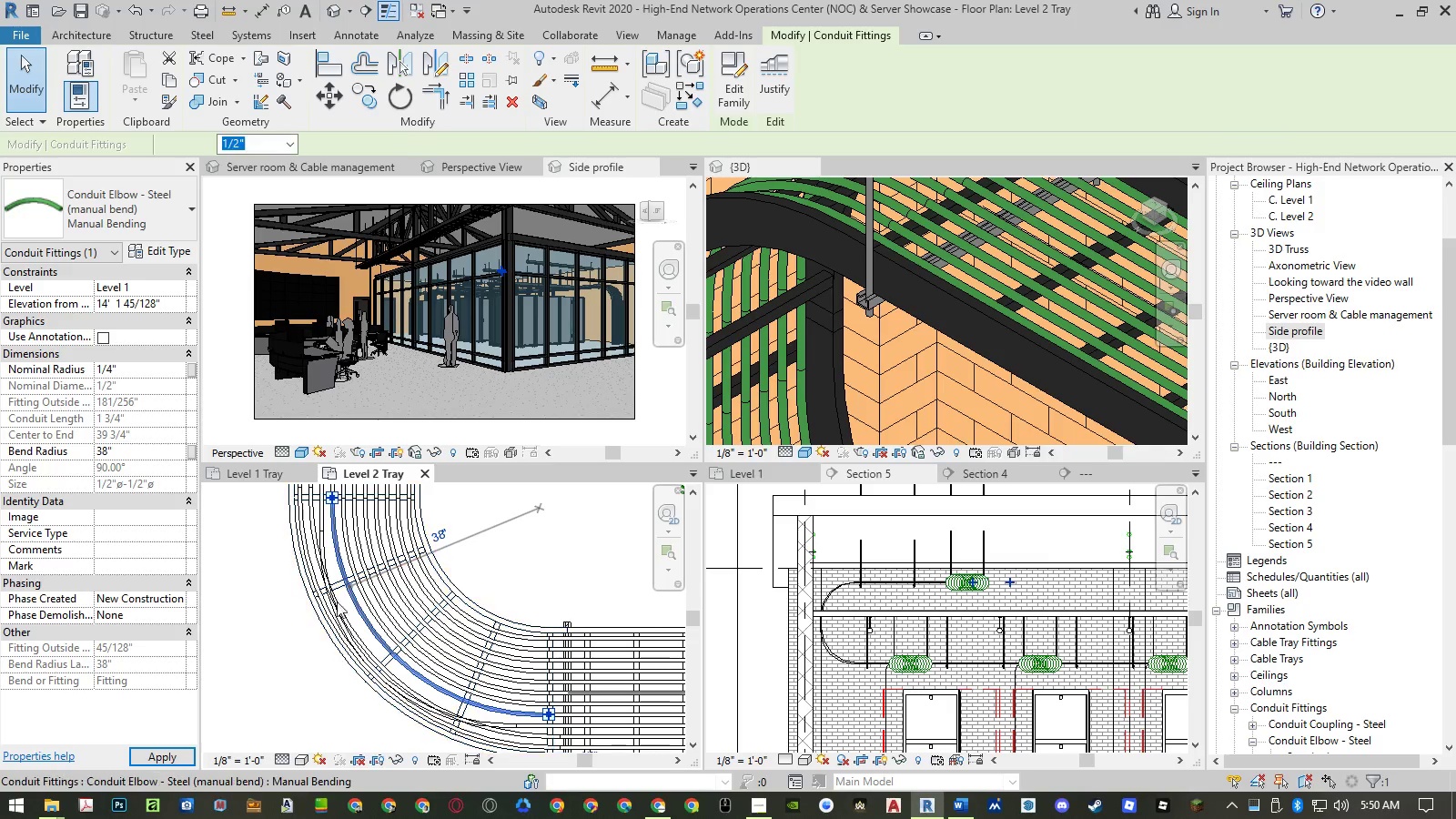 
left_click([322, 538])
 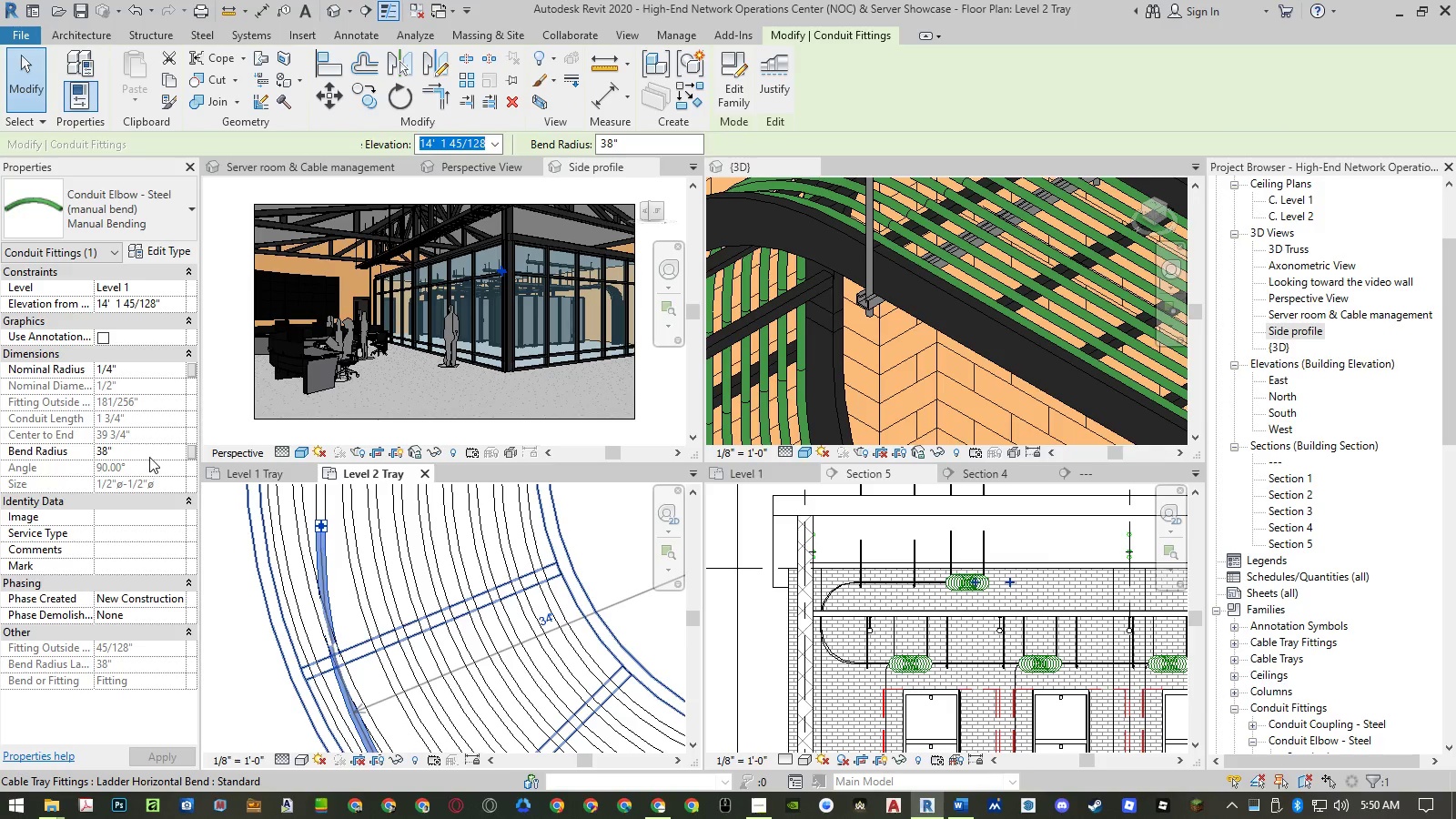 
scroll: coordinate [322, 534], scroll_direction: up, amount: 6.0
 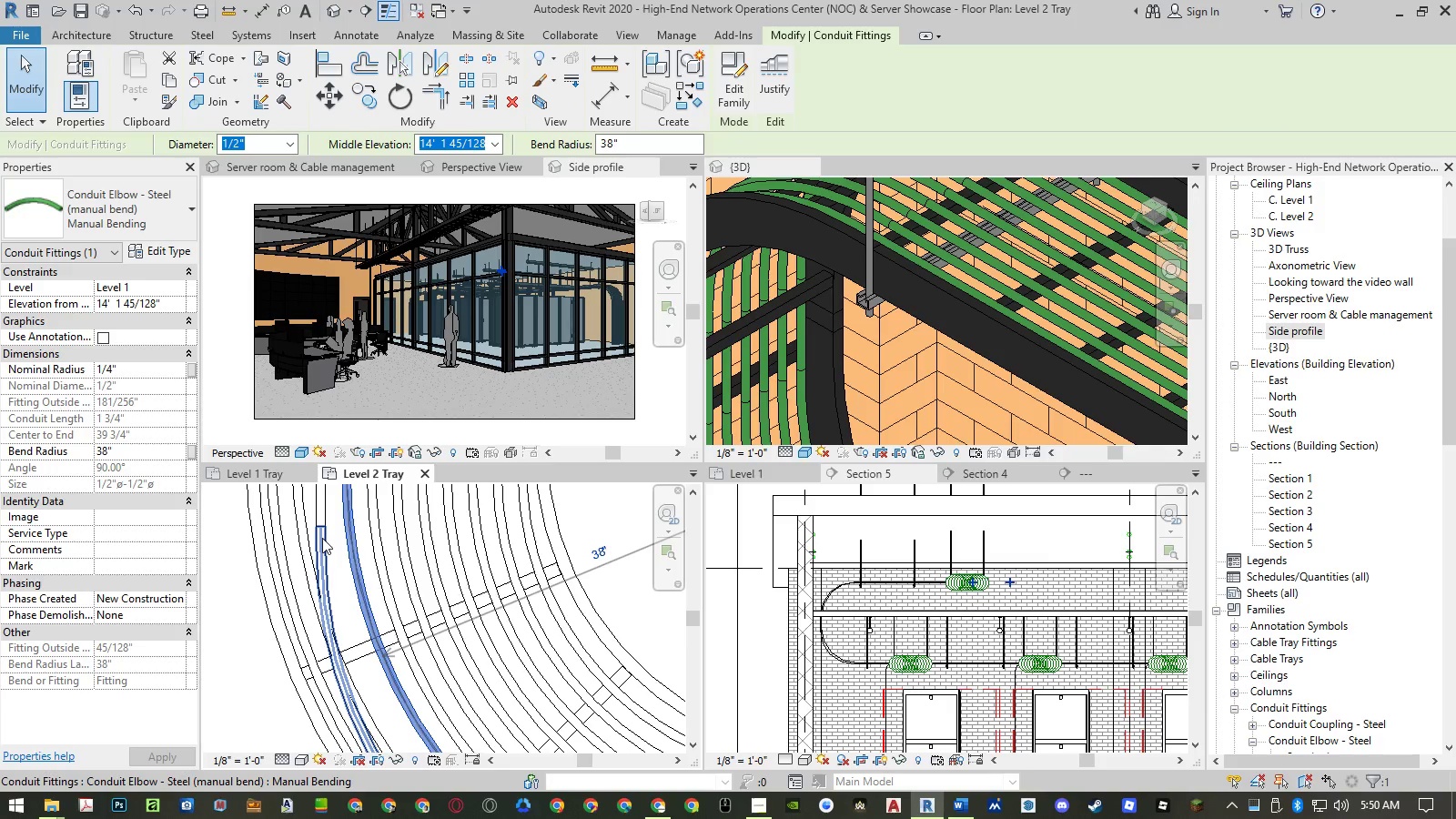 
left_click([149, 451])
 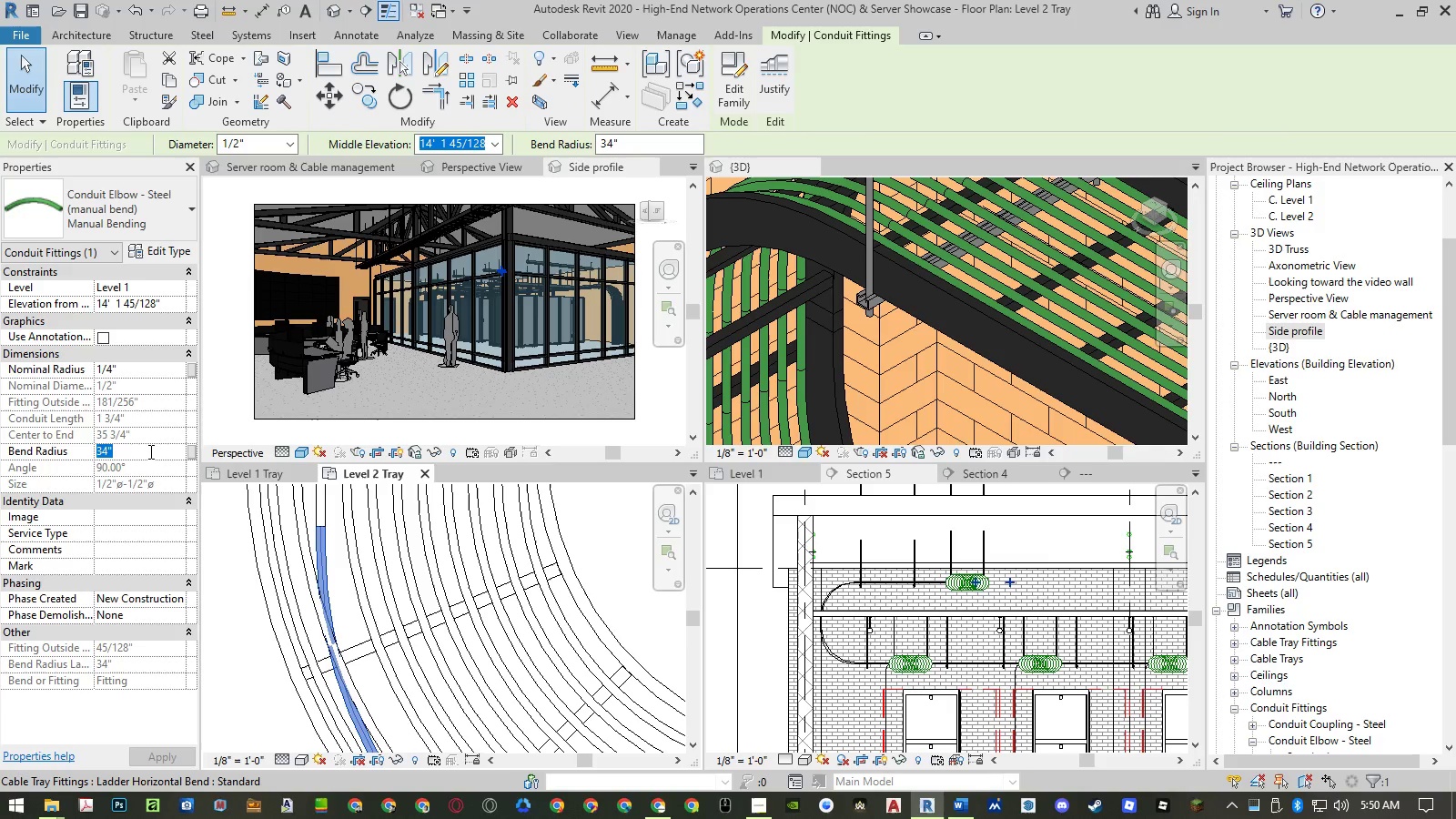 
key(Numpad4)
 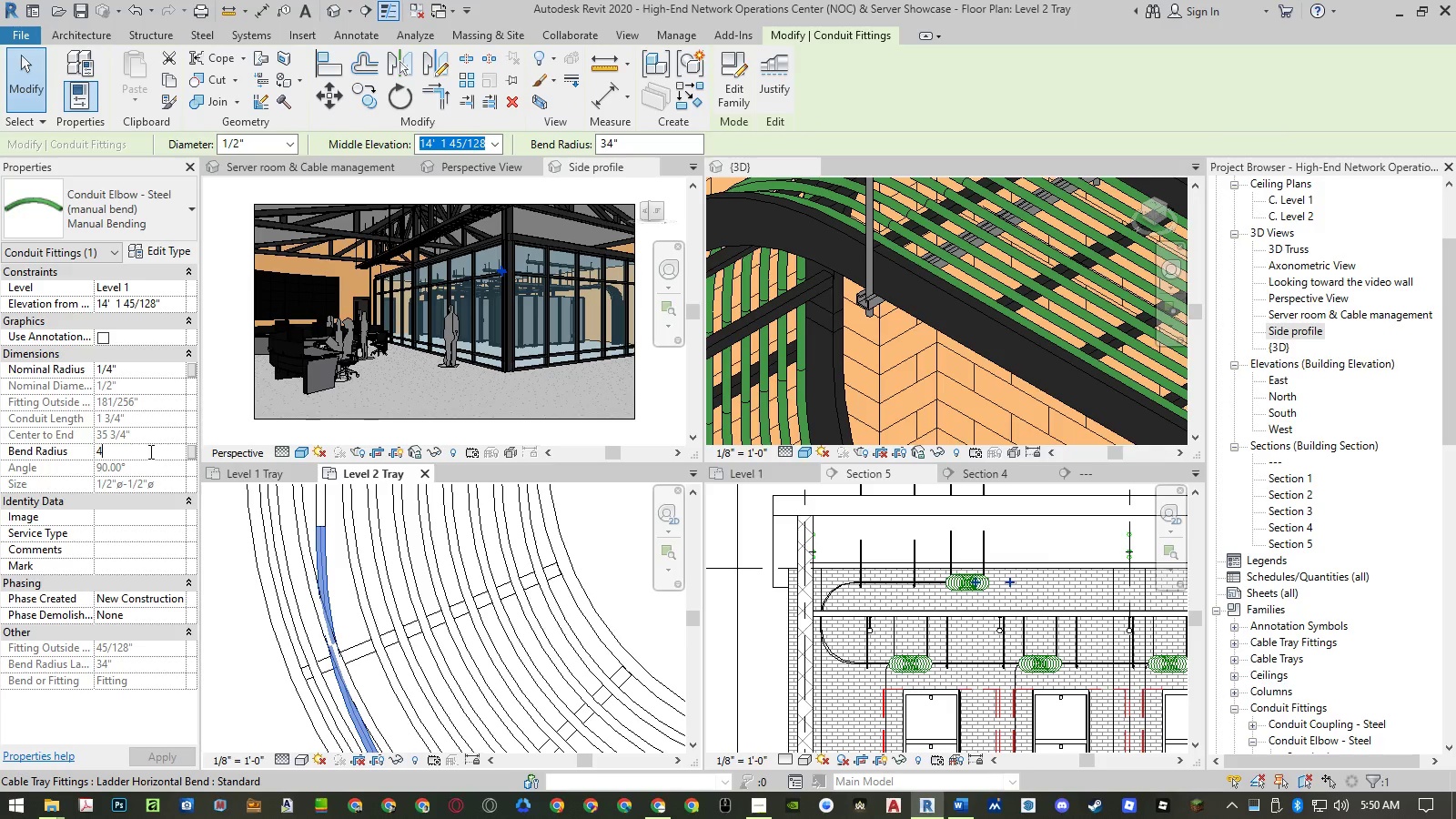 
key(Numpad0)
 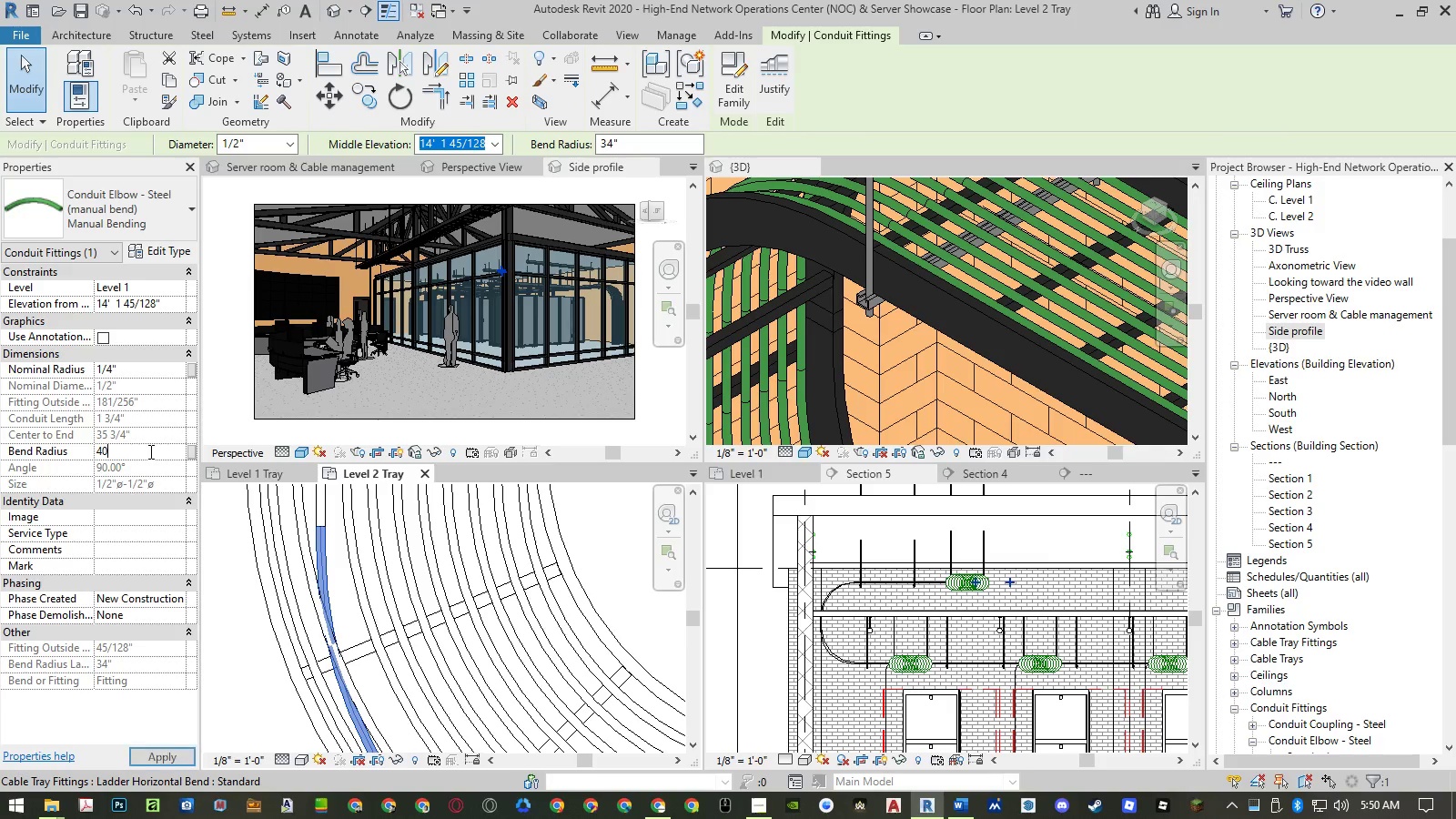 
key(NumpadEnter)
 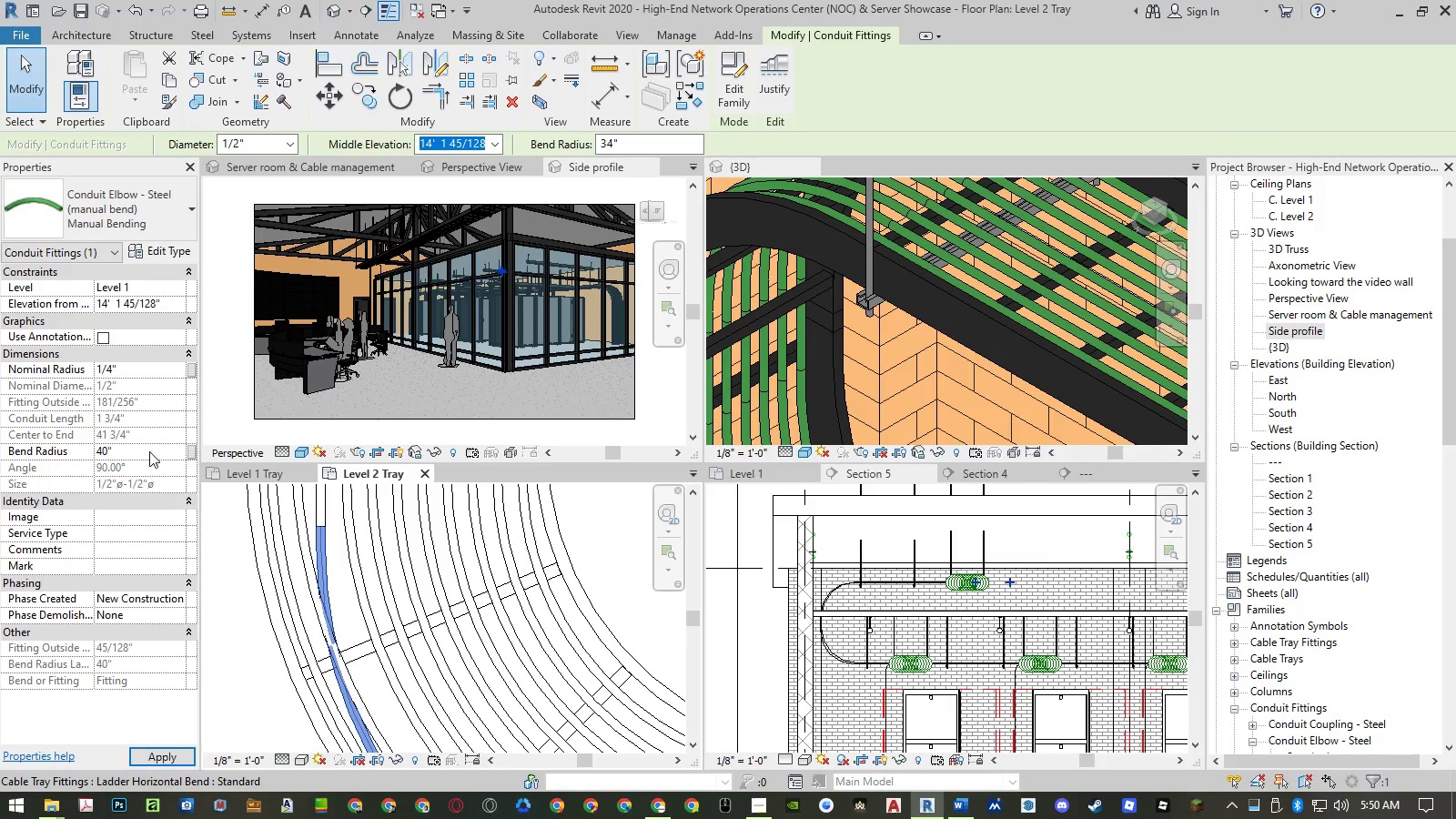 
key(NumpadEnter)
 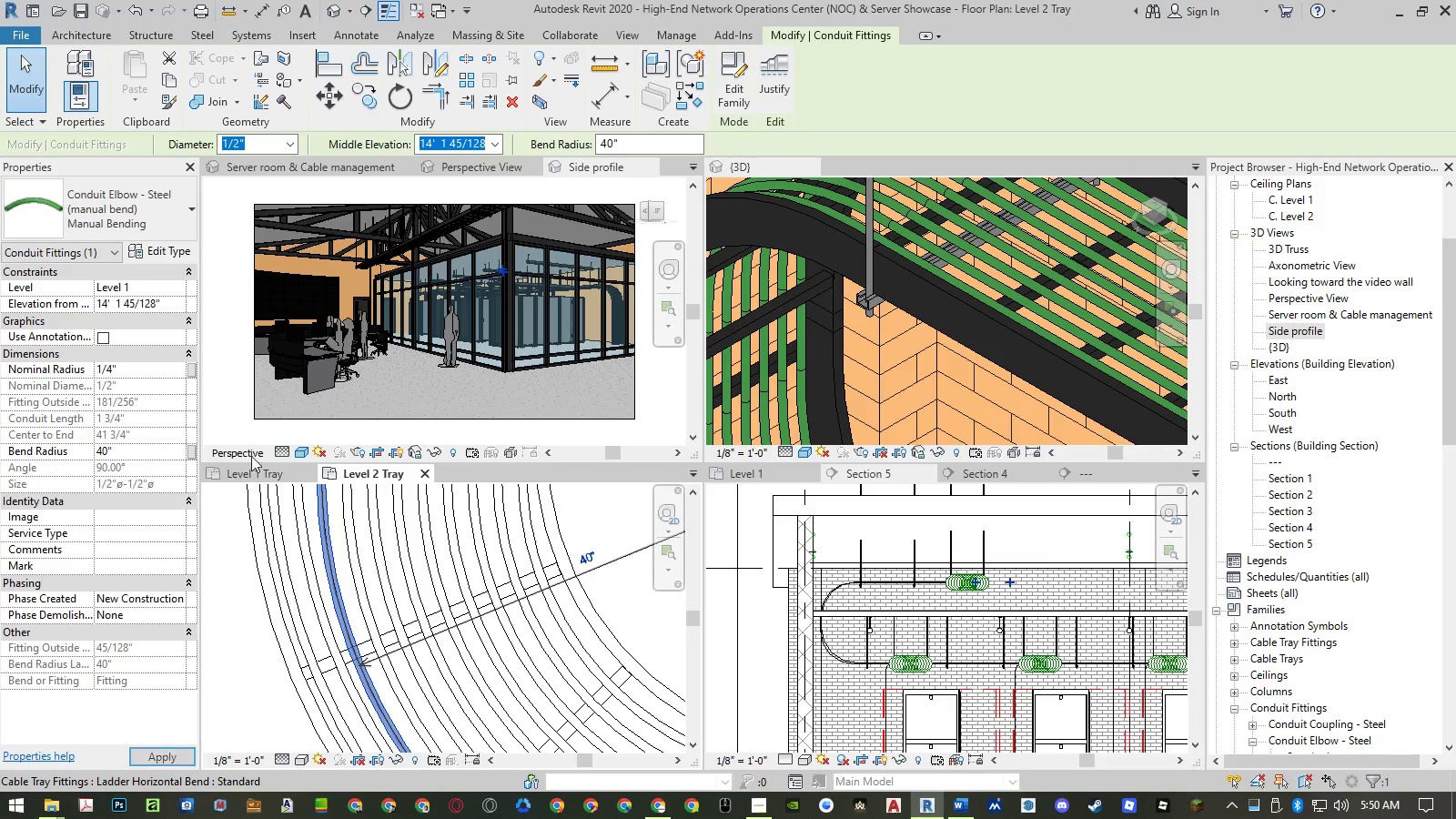 
key(Escape)
 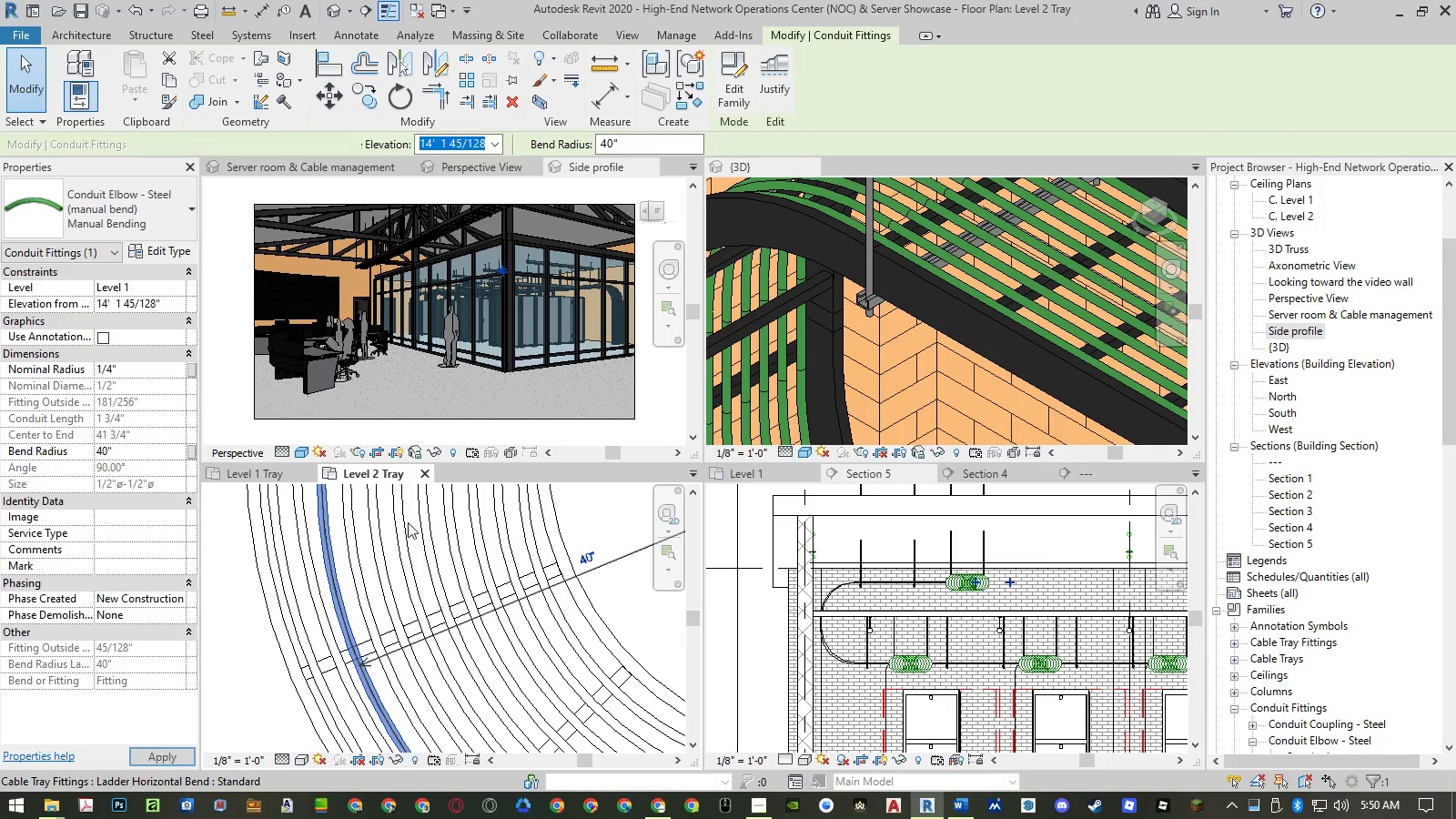 
key(Escape)
 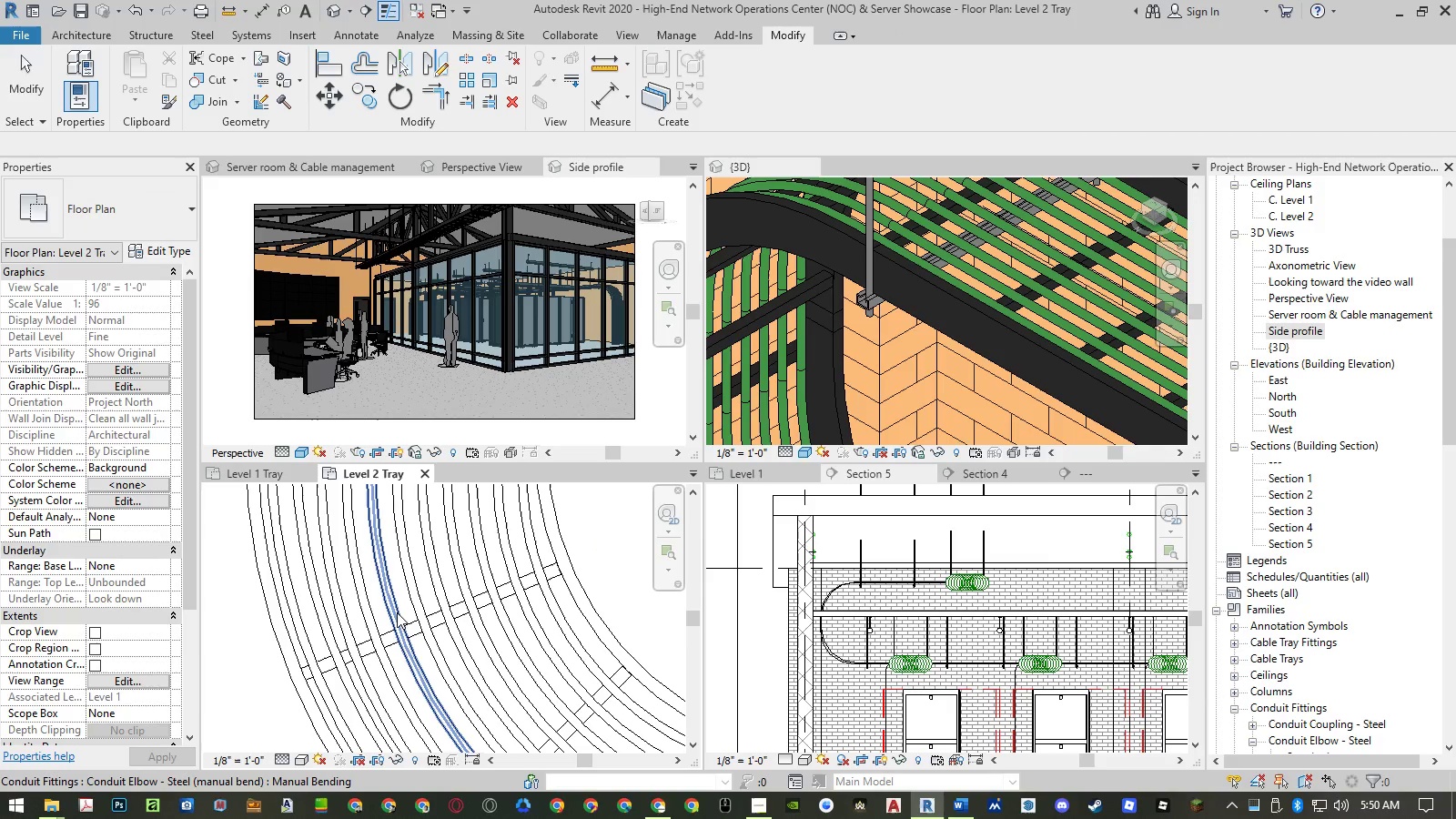 
scroll: coordinate [920, 243], scroll_direction: down, amount: 36.0
 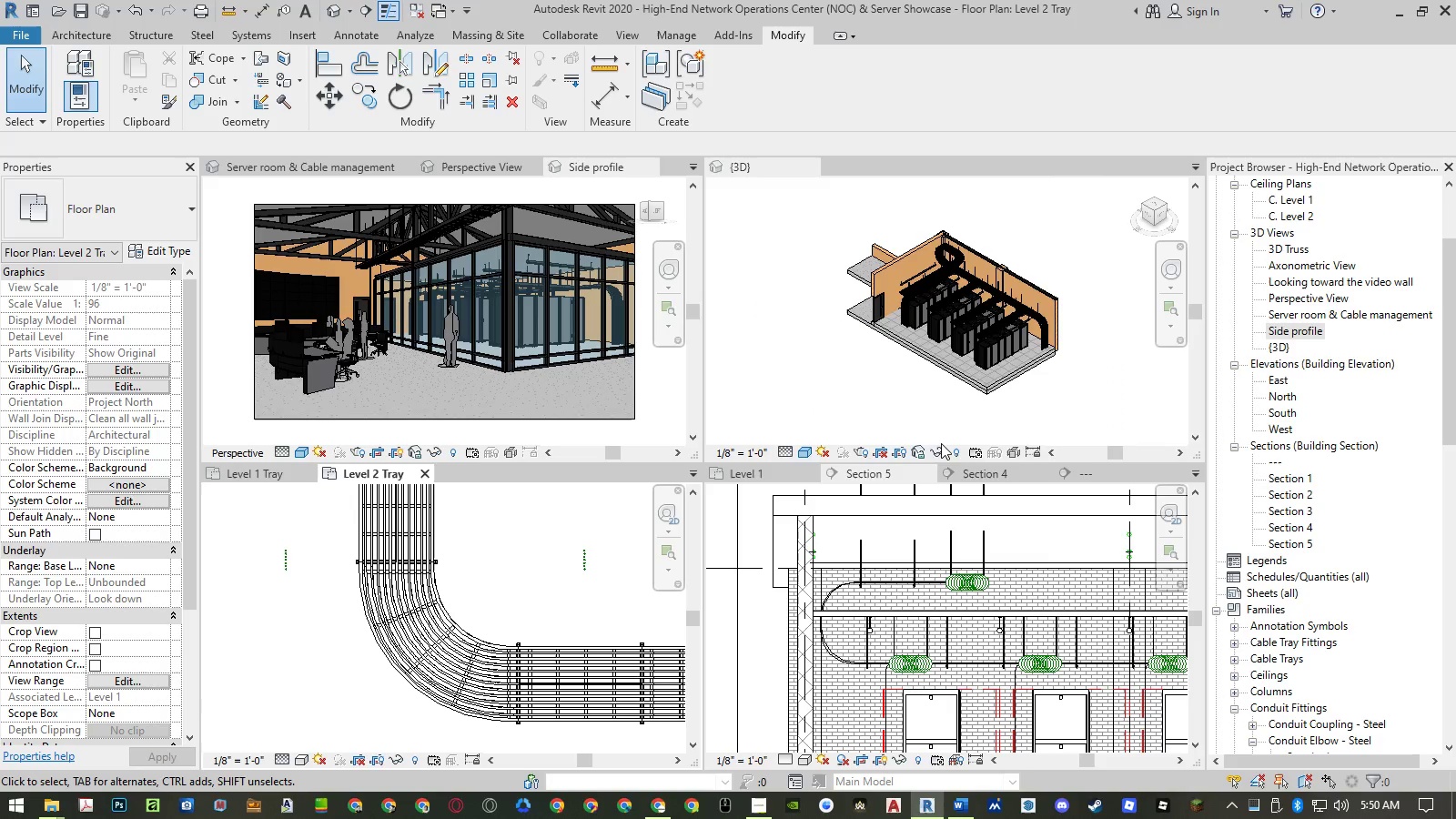 
left_click([958, 449])
 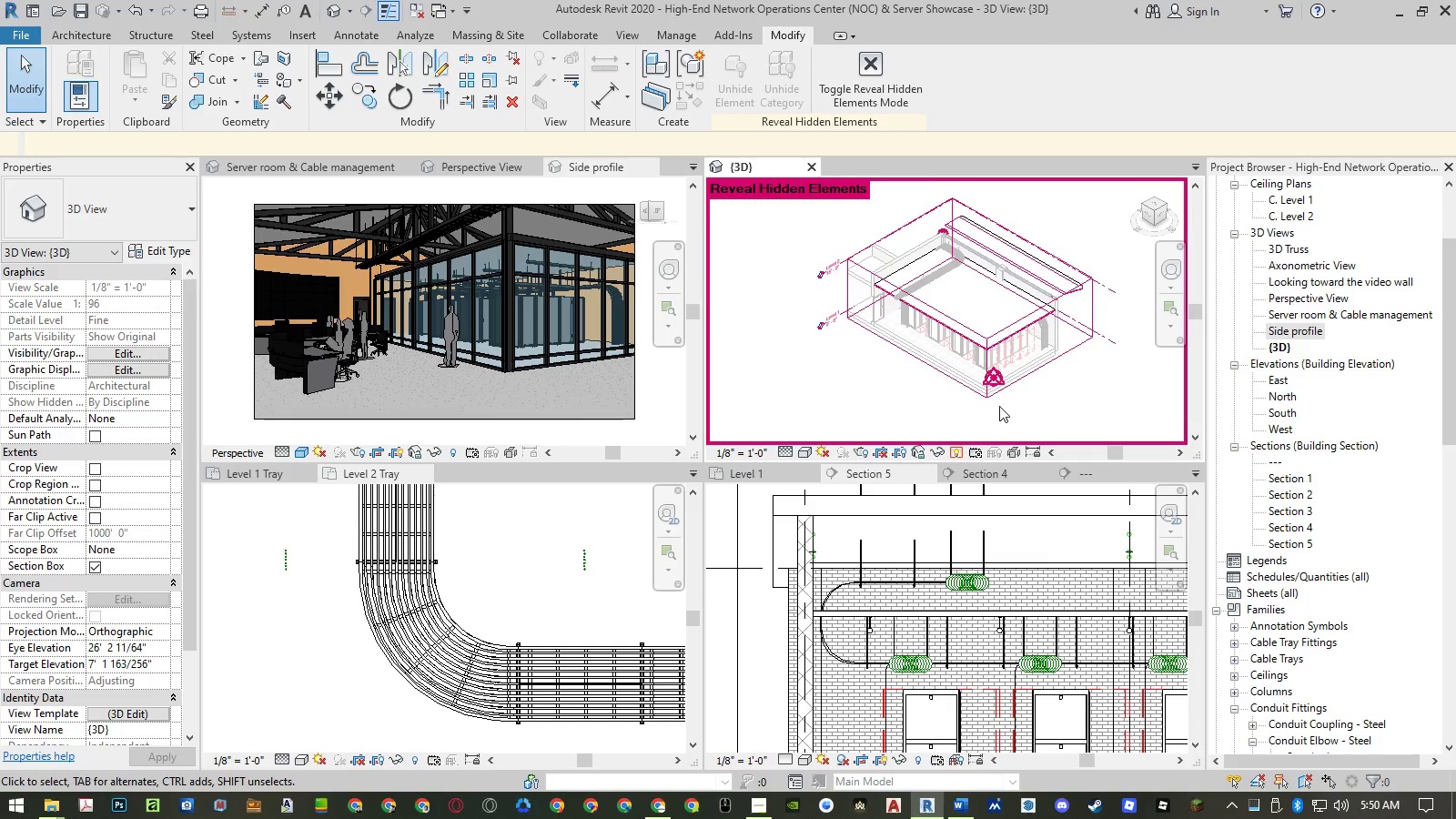 
left_click([983, 395])
 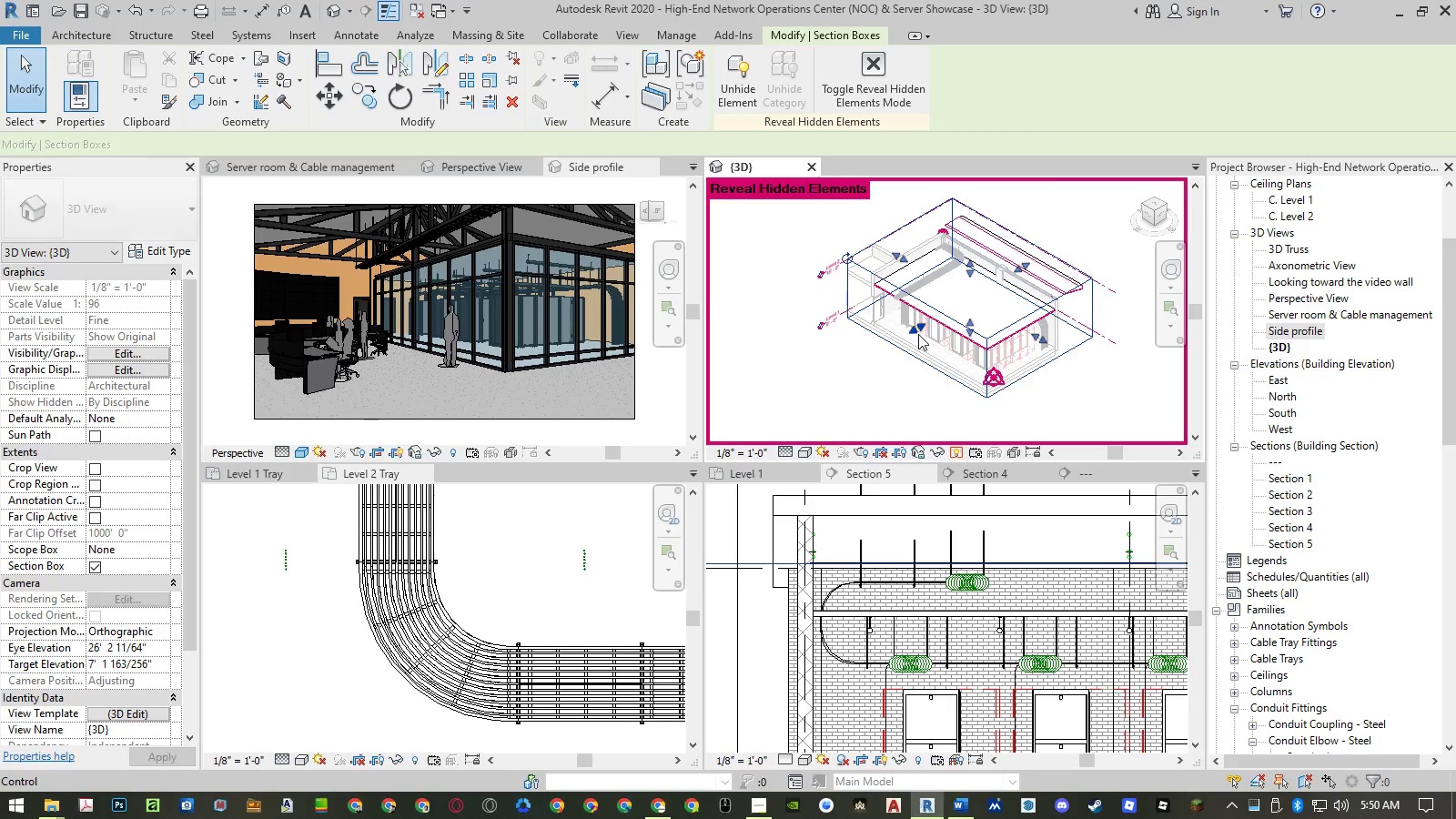 
left_click_drag(start_coordinate=[916, 332], to_coordinate=[889, 347])
 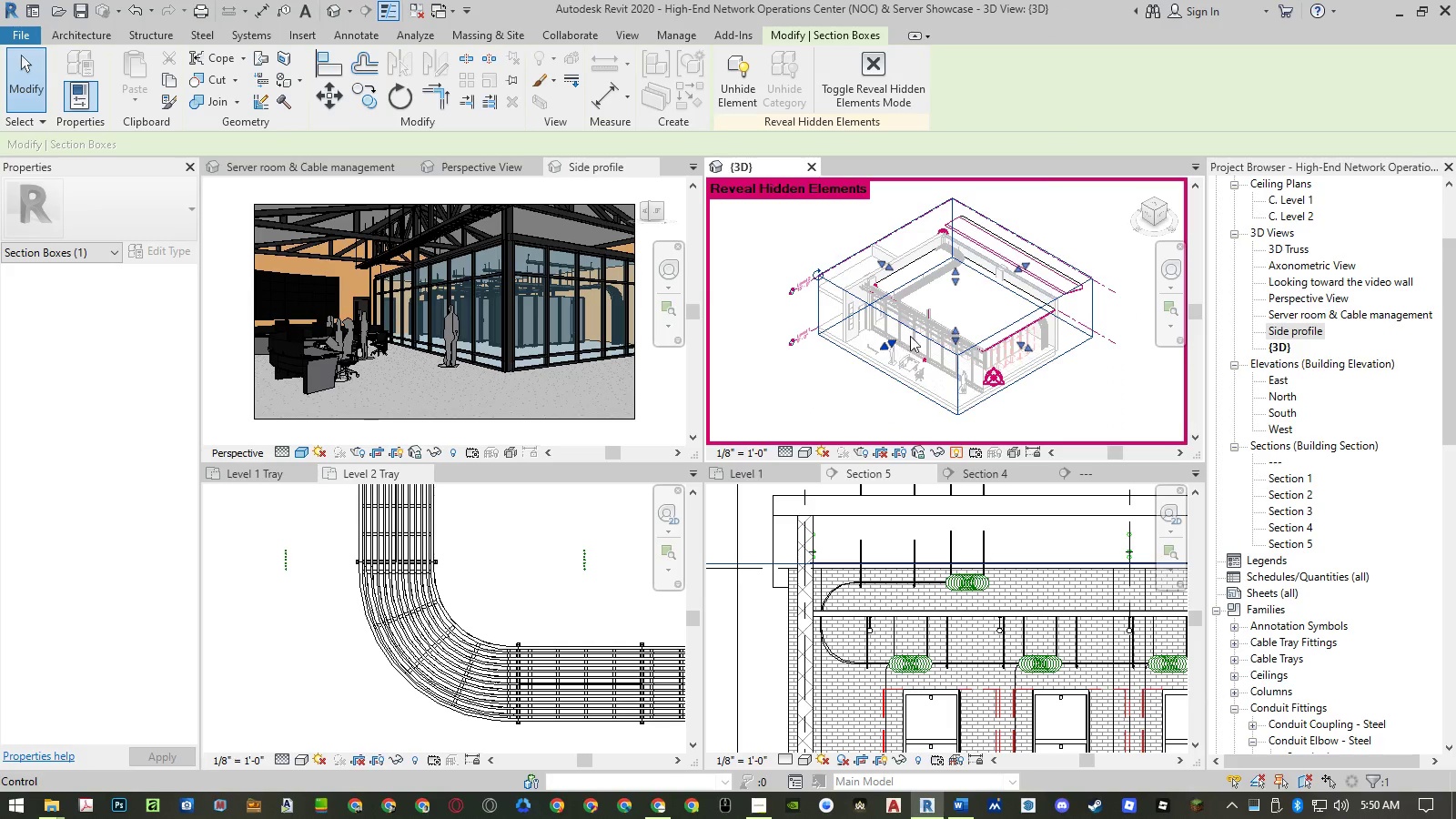 
scroll: coordinate [898, 336], scroll_direction: up, amount: 3.0
 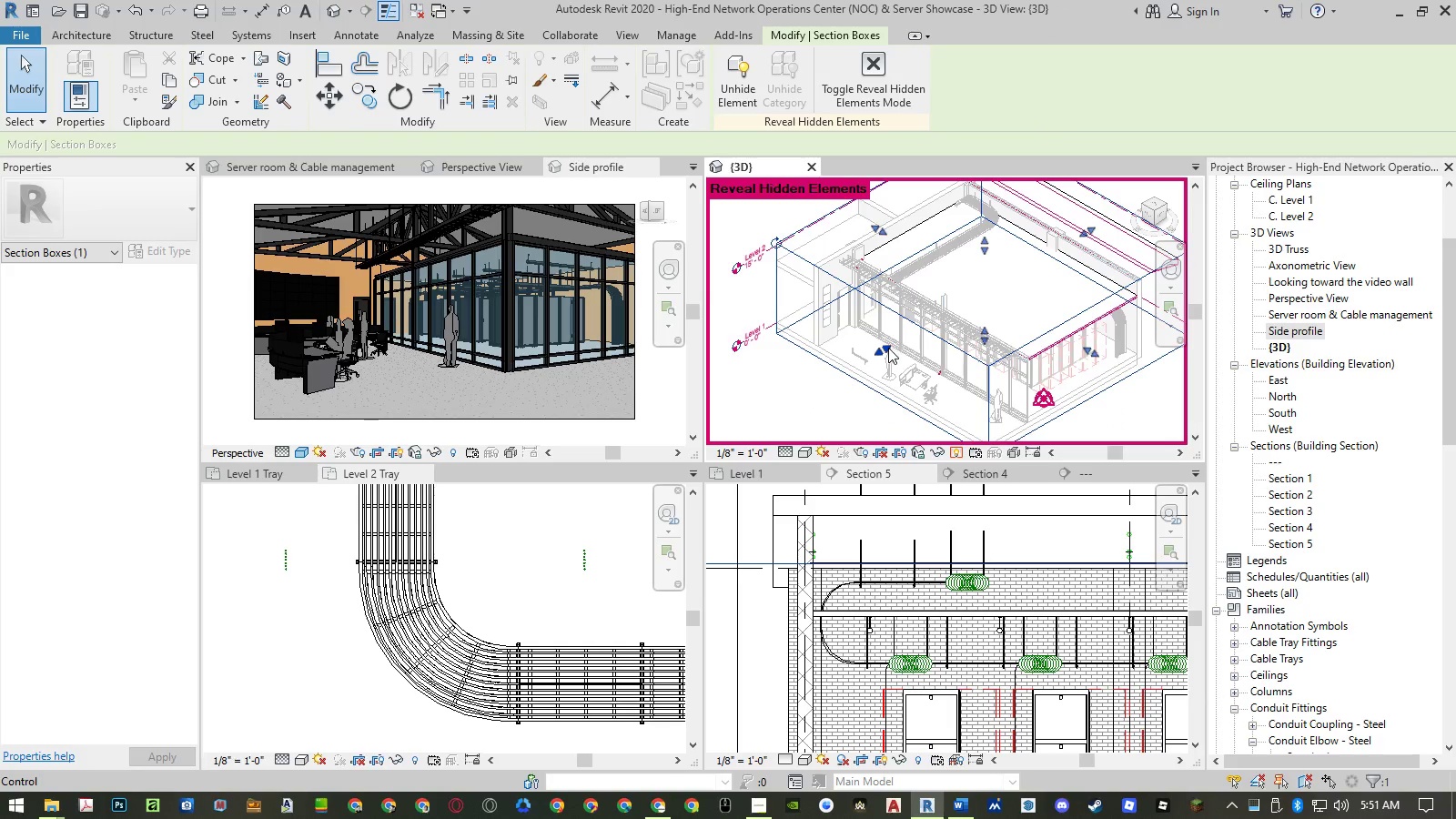 
left_click_drag(start_coordinate=[887, 349], to_coordinate=[902, 345])
 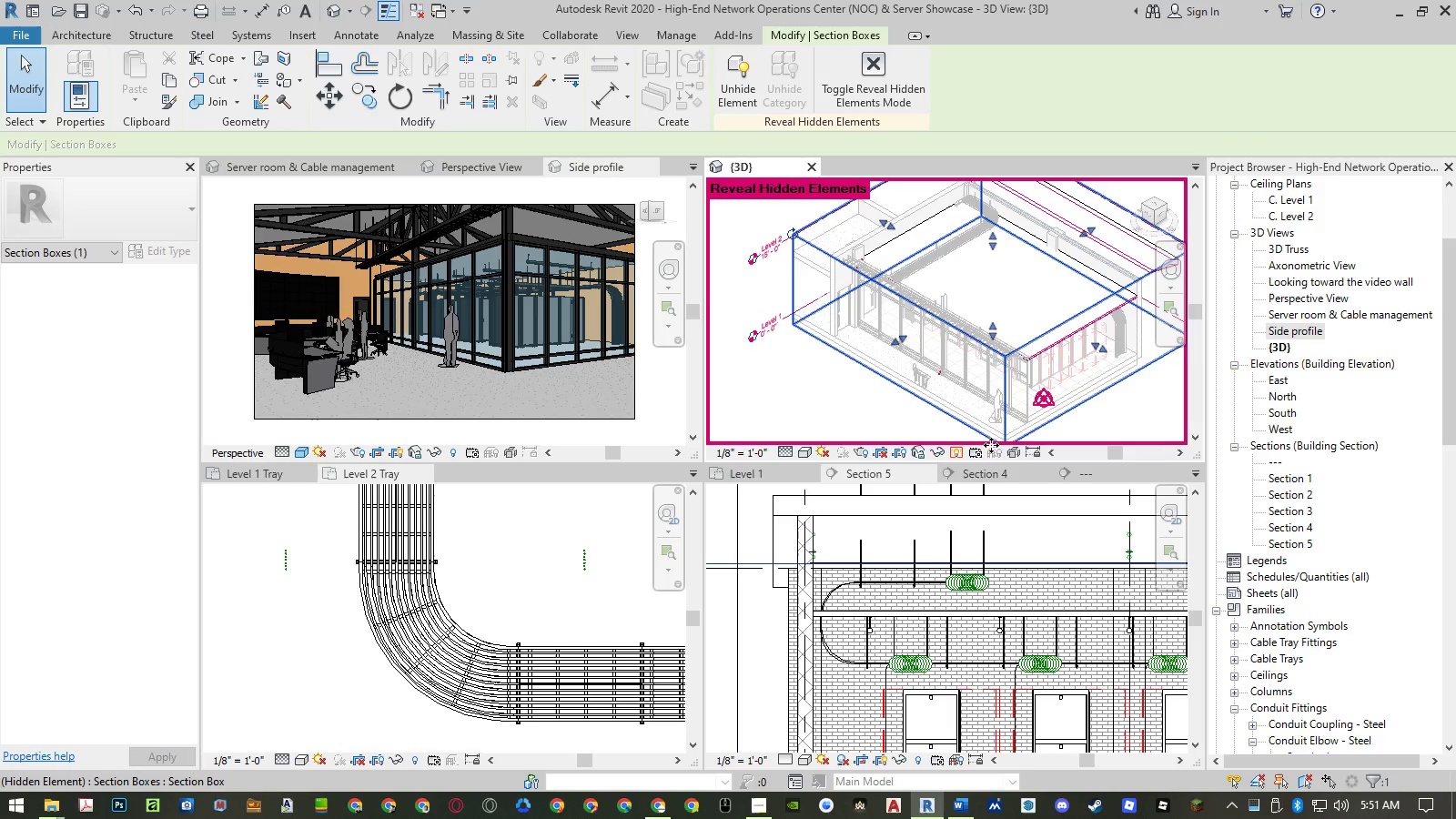 
left_click([962, 451])
 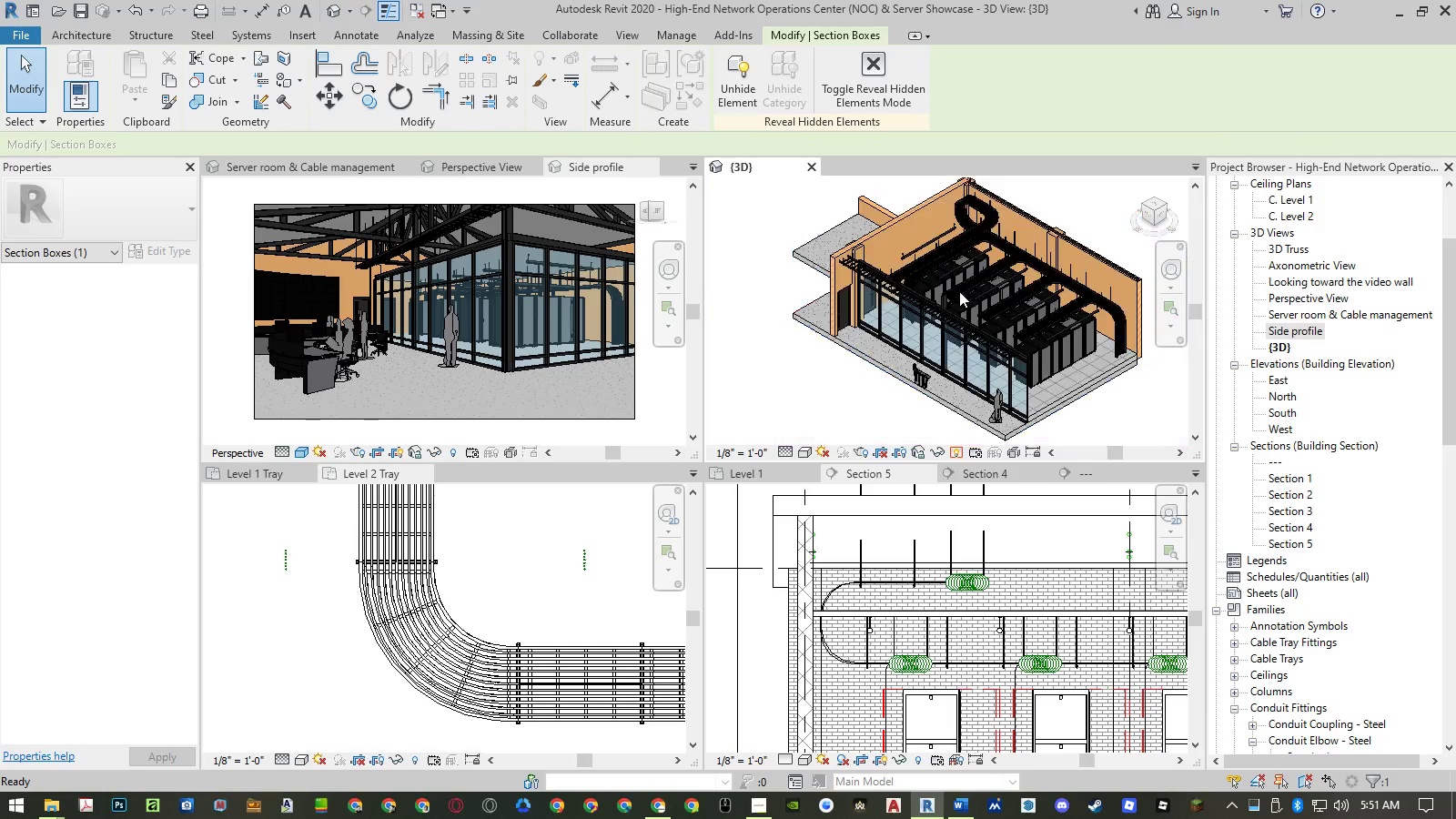 
key(Escape)
 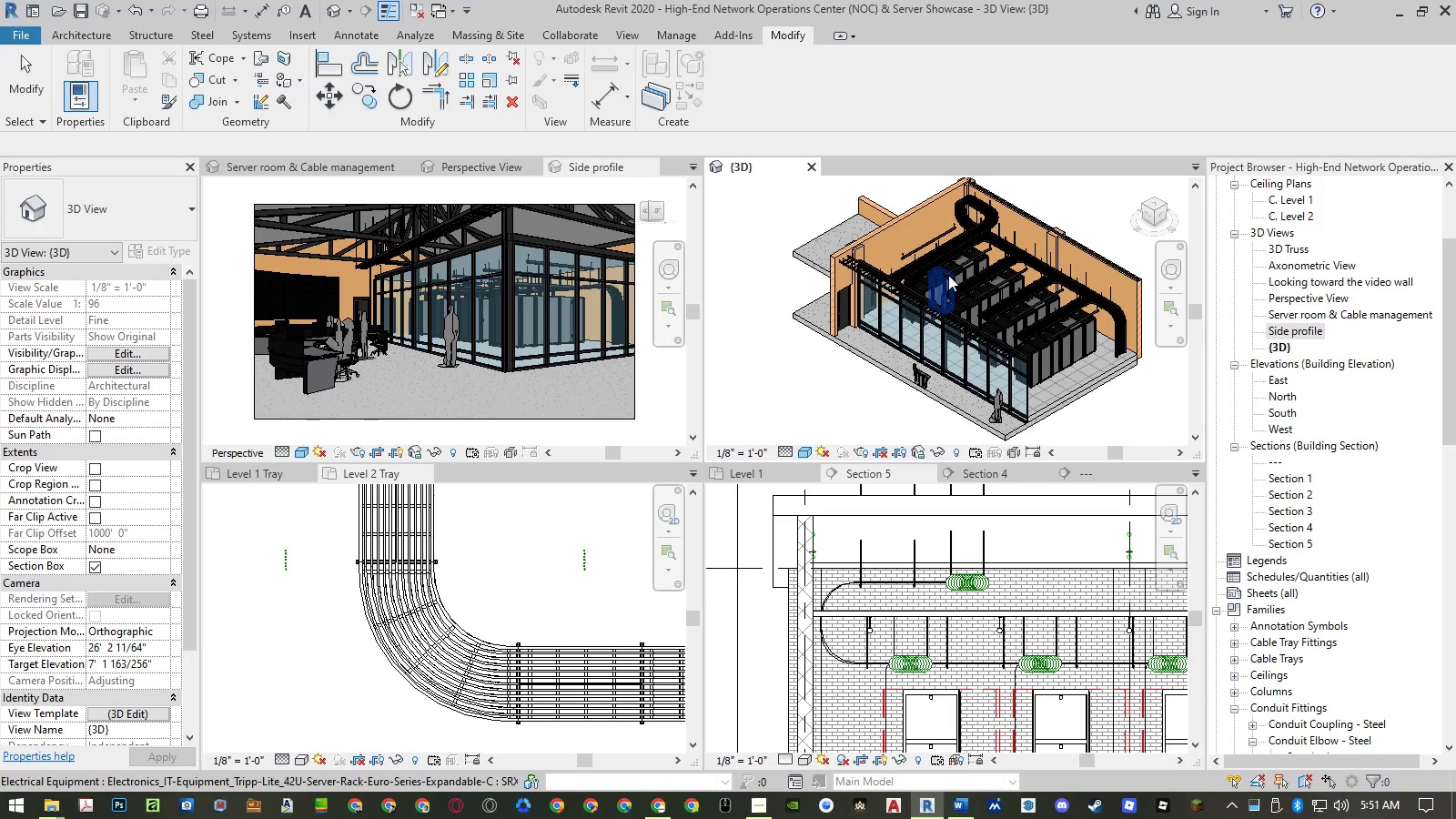 
scroll: coordinate [846, 179], scroll_direction: up, amount: 7.0
 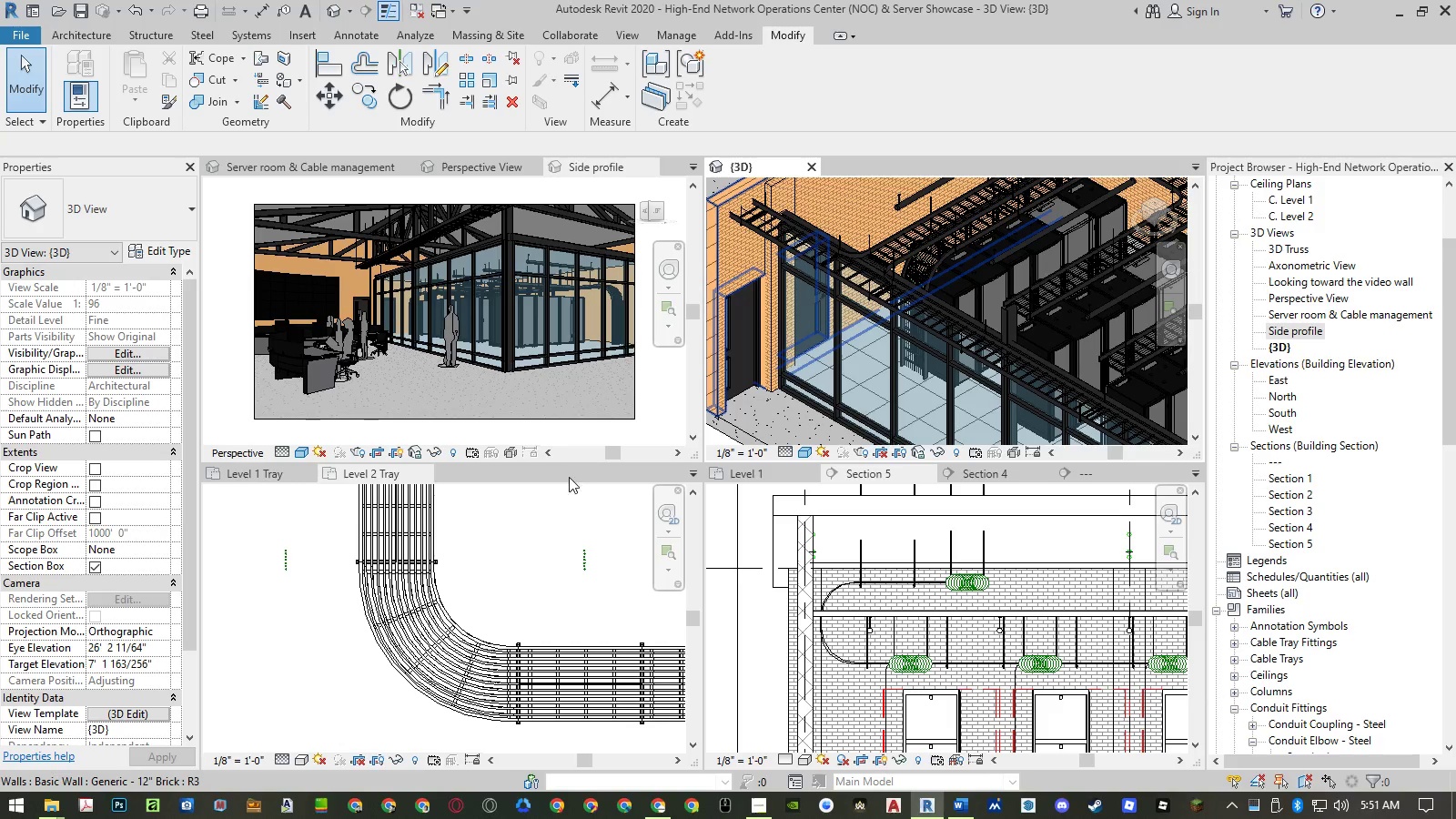 
scroll: coordinate [511, 541], scroll_direction: down, amount: 11.0
 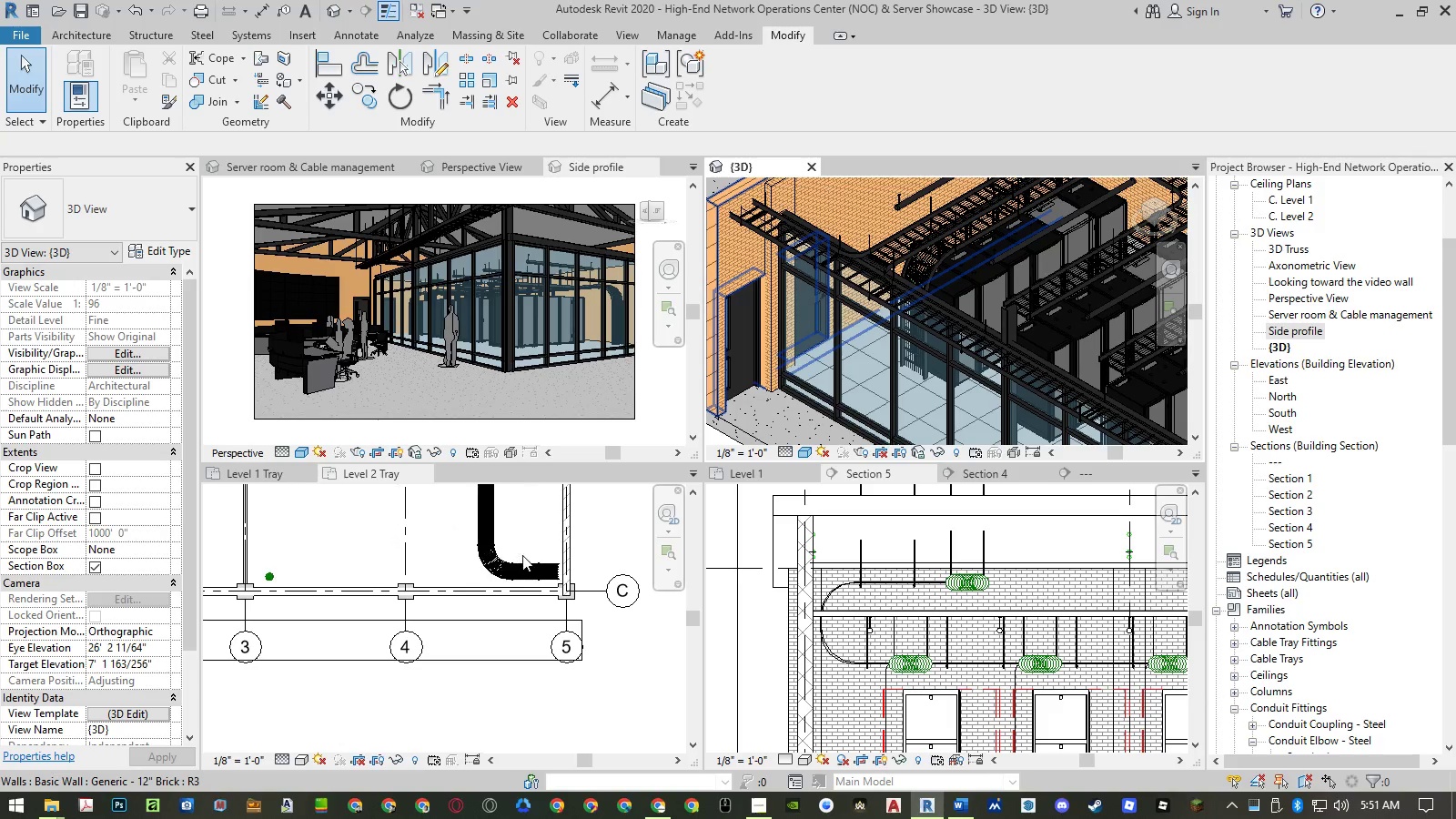 
scroll: coordinate [530, 583], scroll_direction: up, amount: 13.0
 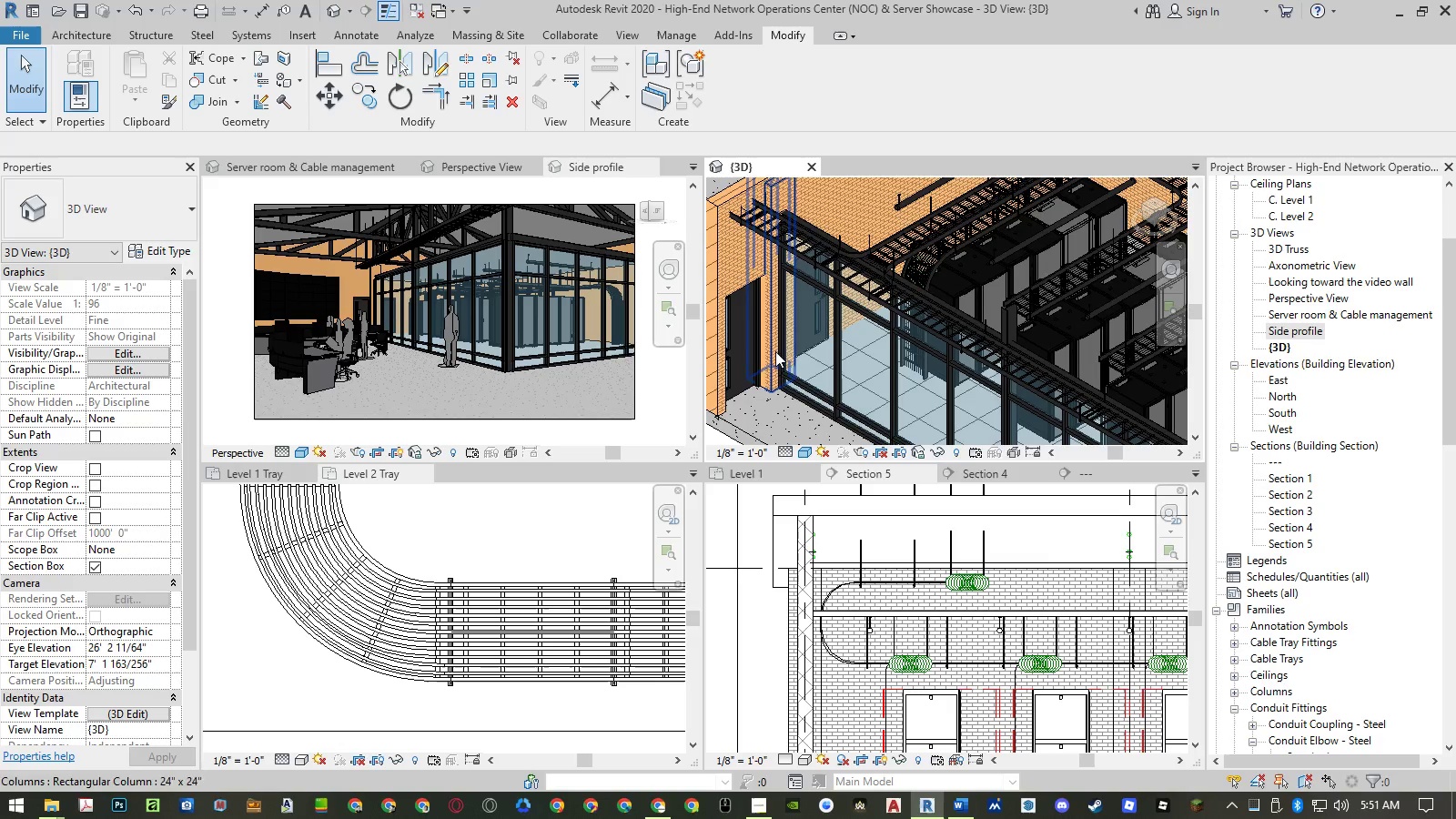 
scroll: coordinate [844, 361], scroll_direction: down, amount: 6.0
 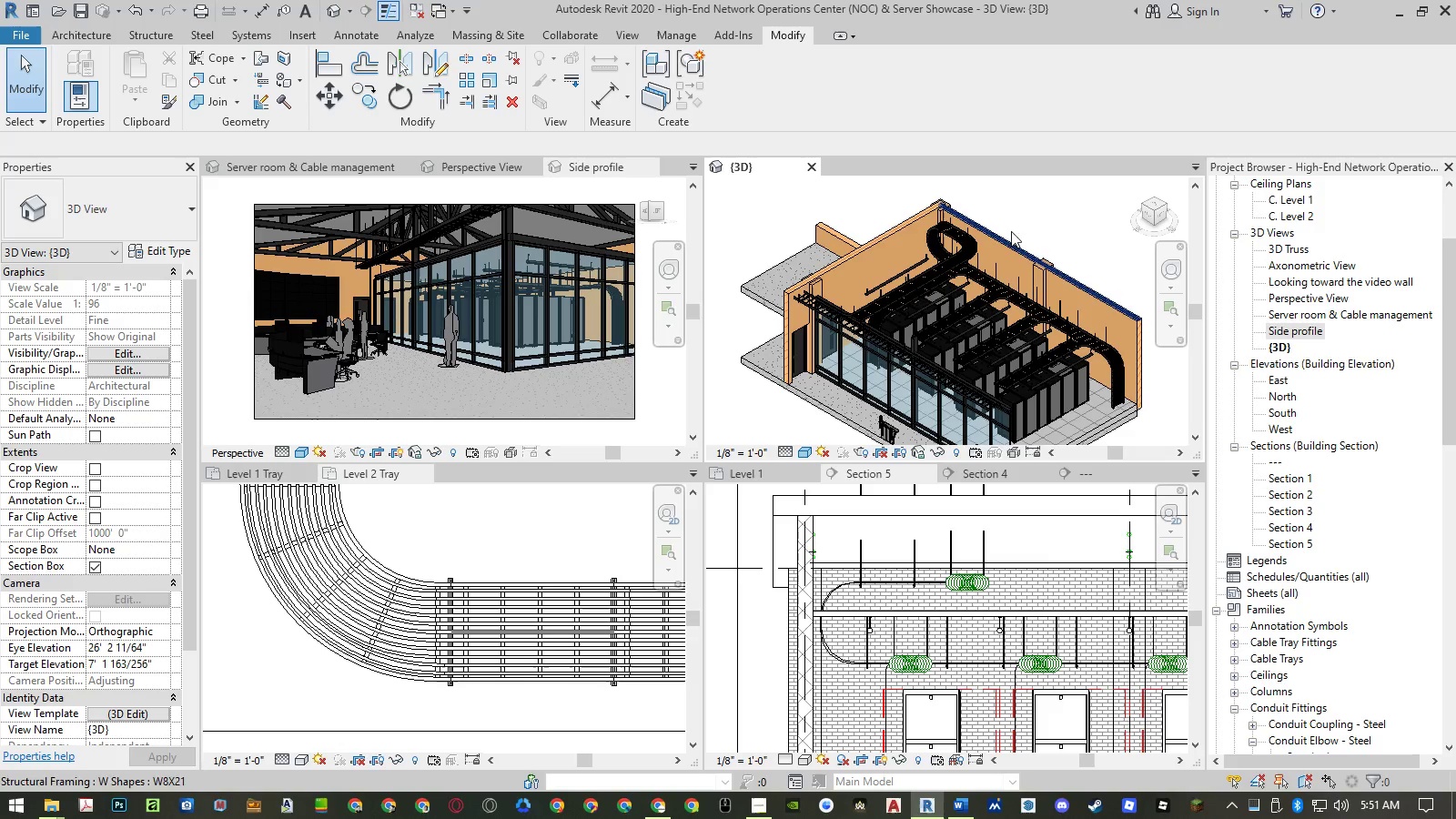 
scroll: coordinate [956, 295], scroll_direction: up, amount: 10.0
 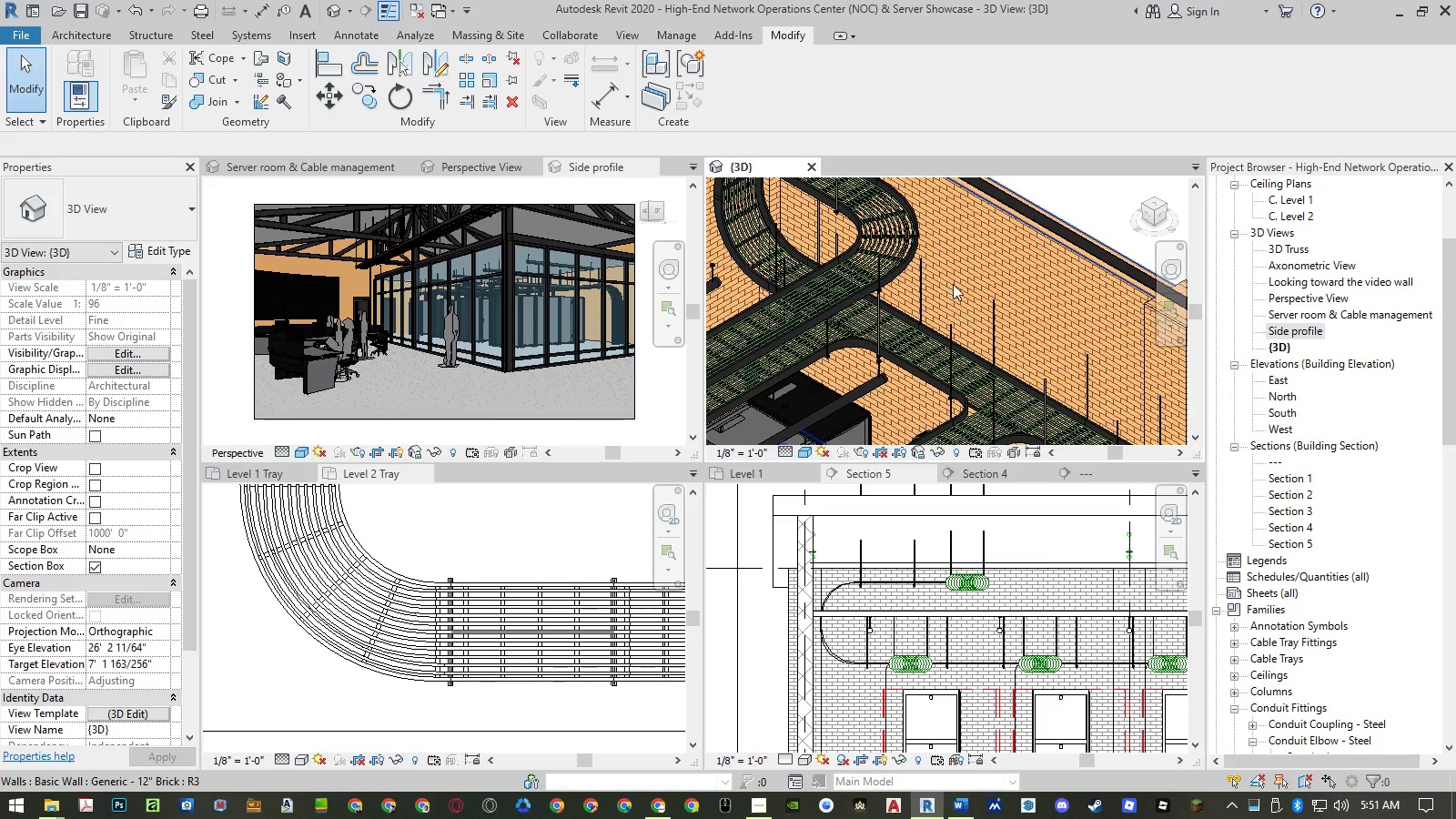 
scroll: coordinate [957, 365], scroll_direction: down, amount: 4.0
 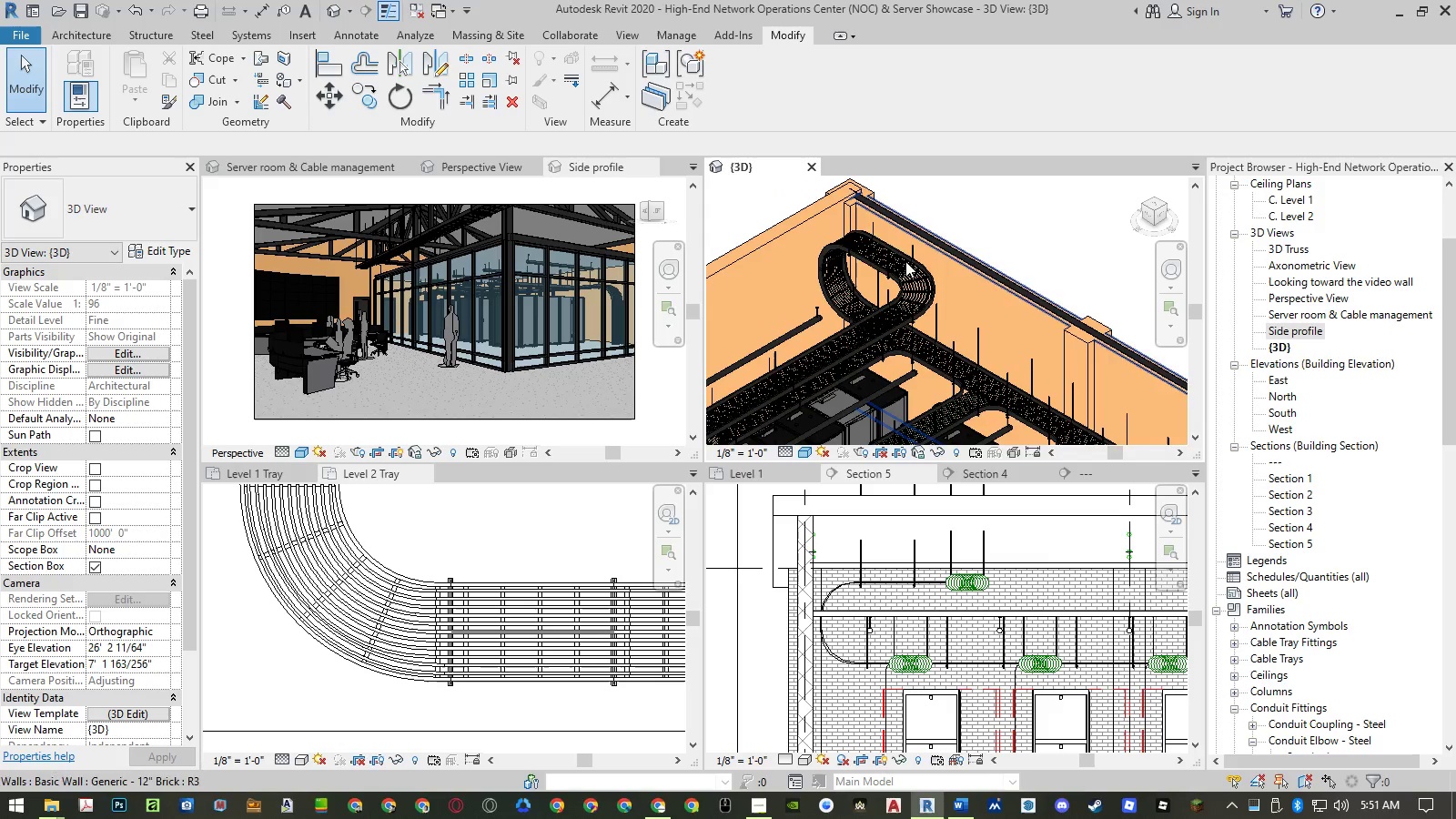 
scroll: coordinate [890, 254], scroll_direction: up, amount: 10.0
 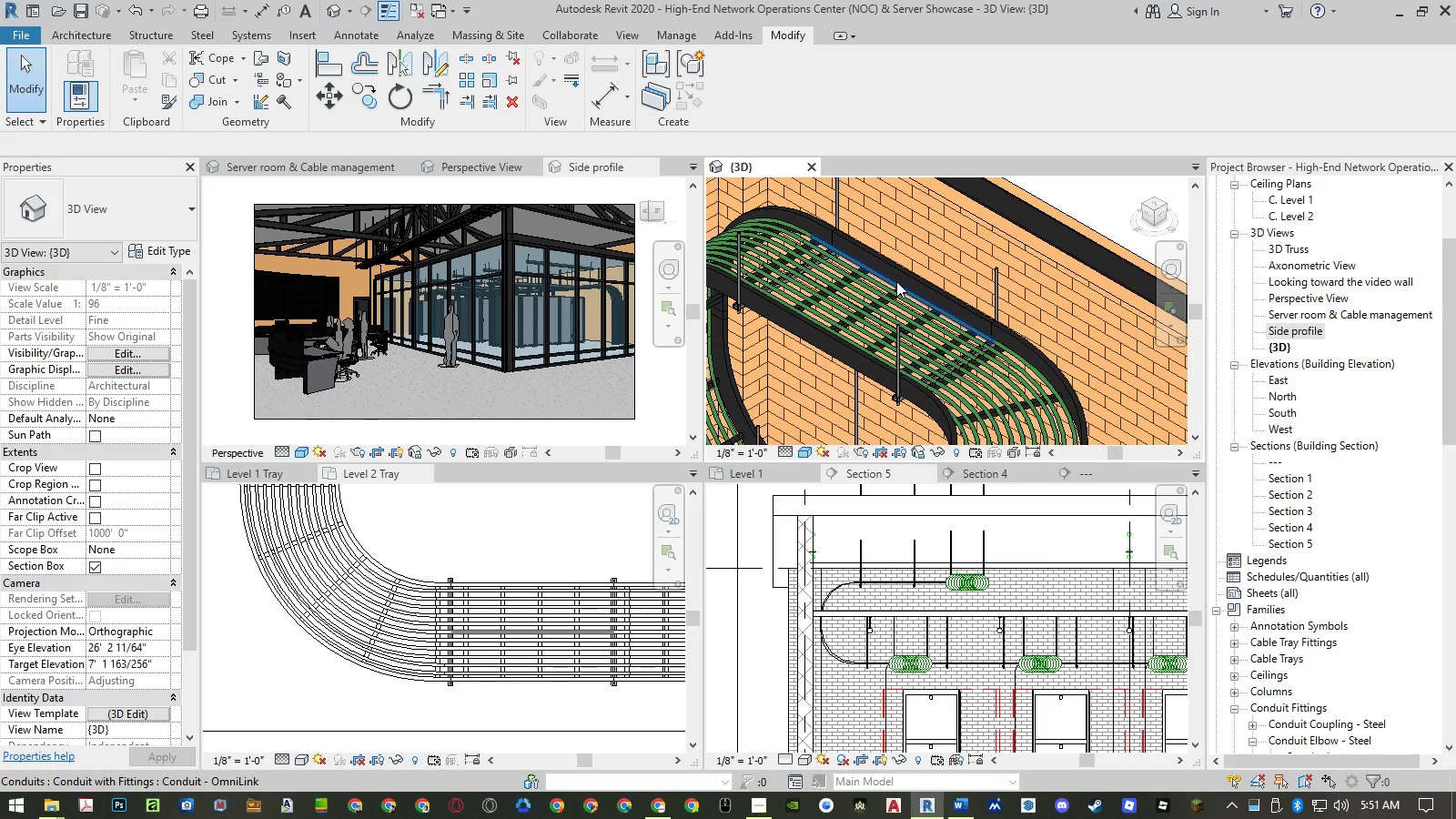 
left_click([897, 281])
 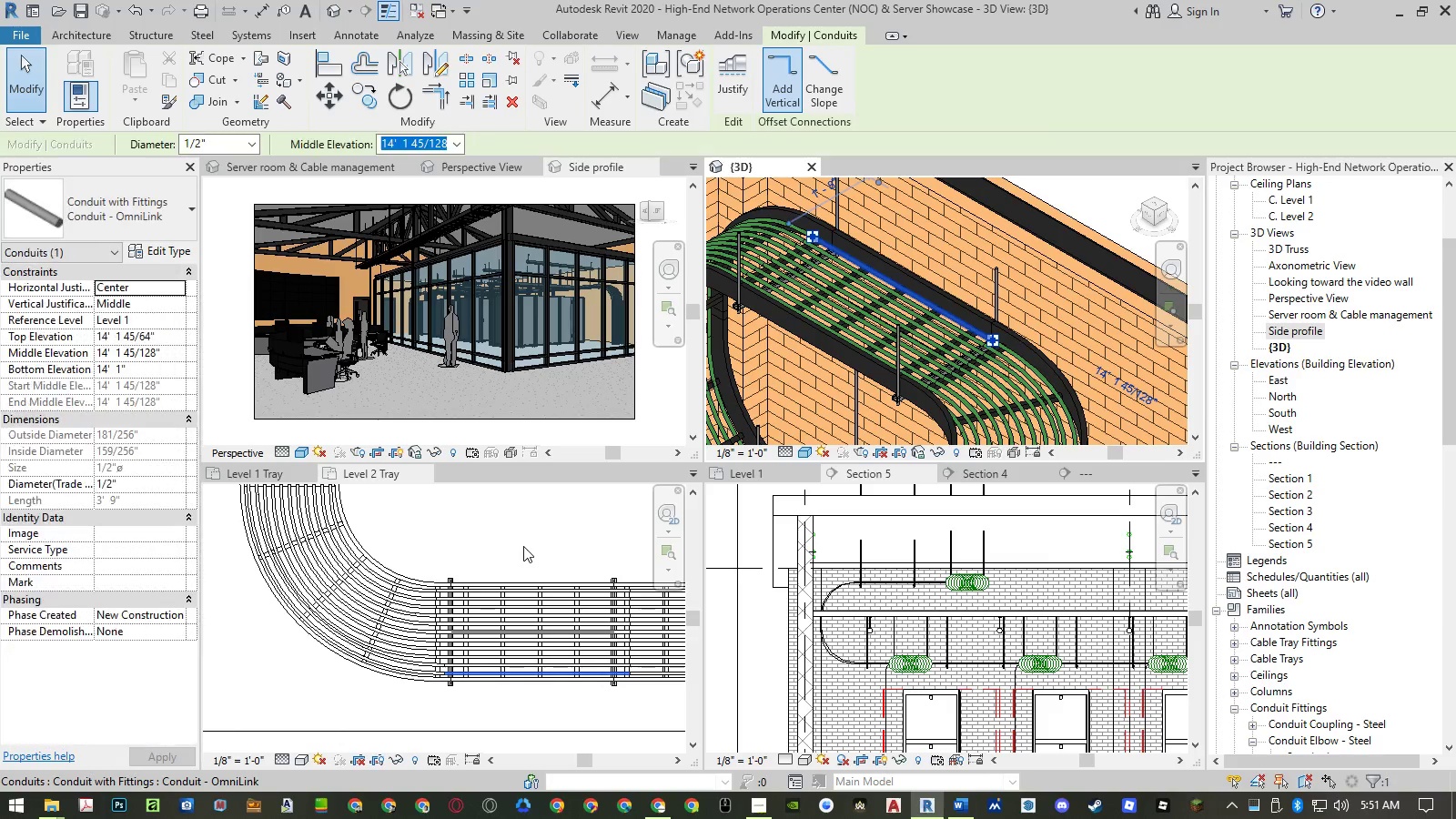 
left_click([524, 542])
 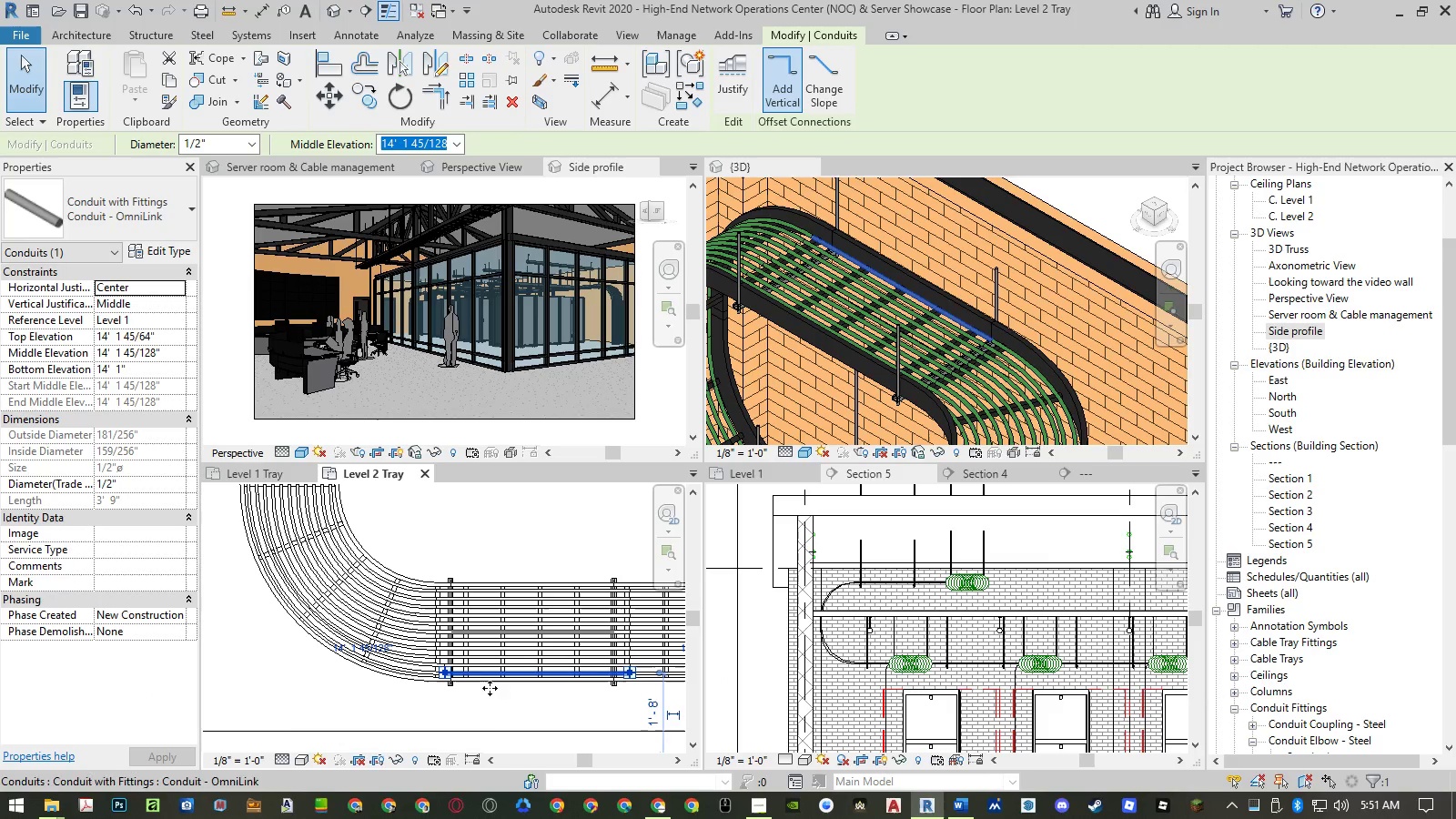 
scroll: coordinate [490, 684], scroll_direction: up, amount: 2.0
 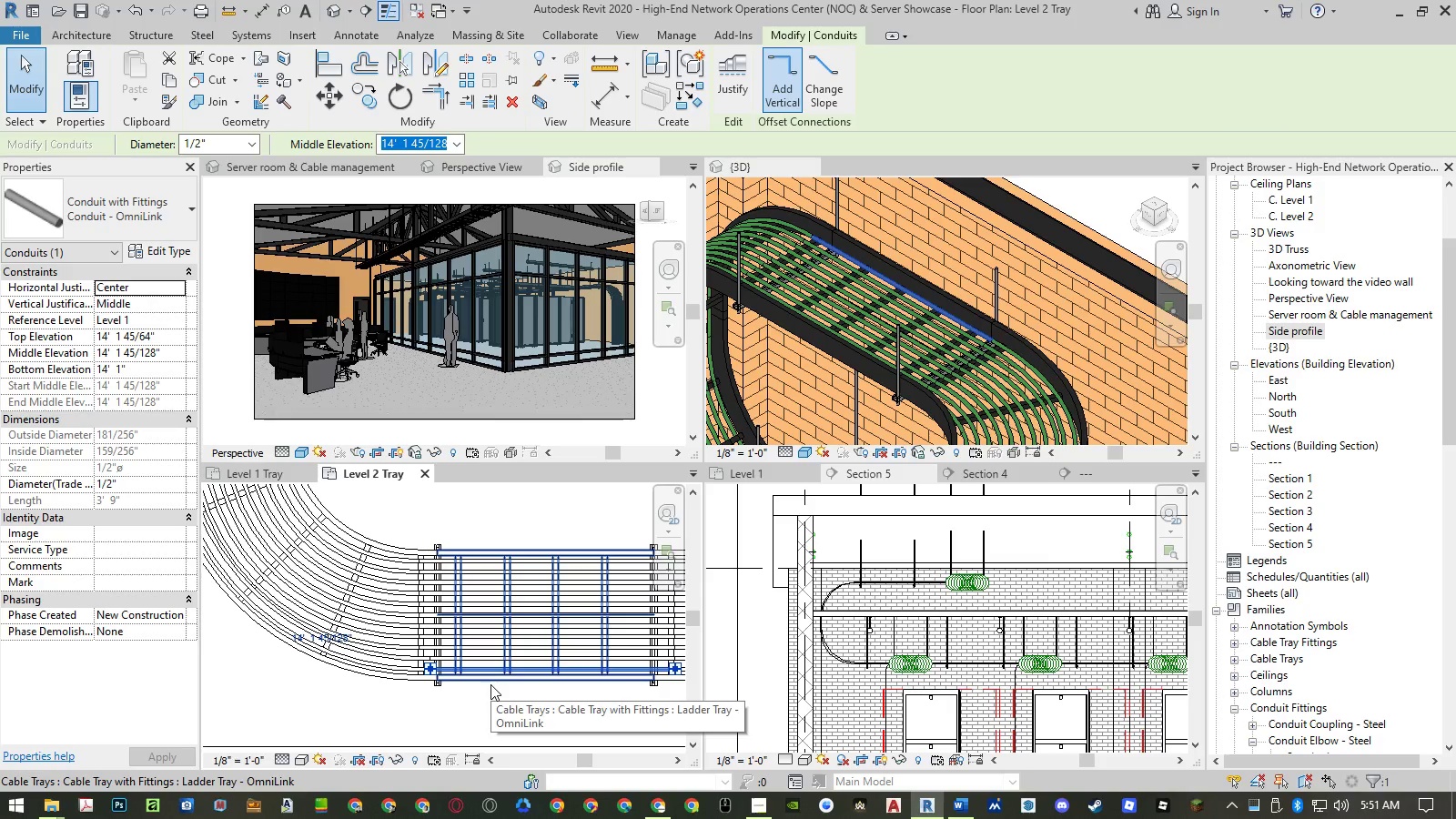 
type(co)
 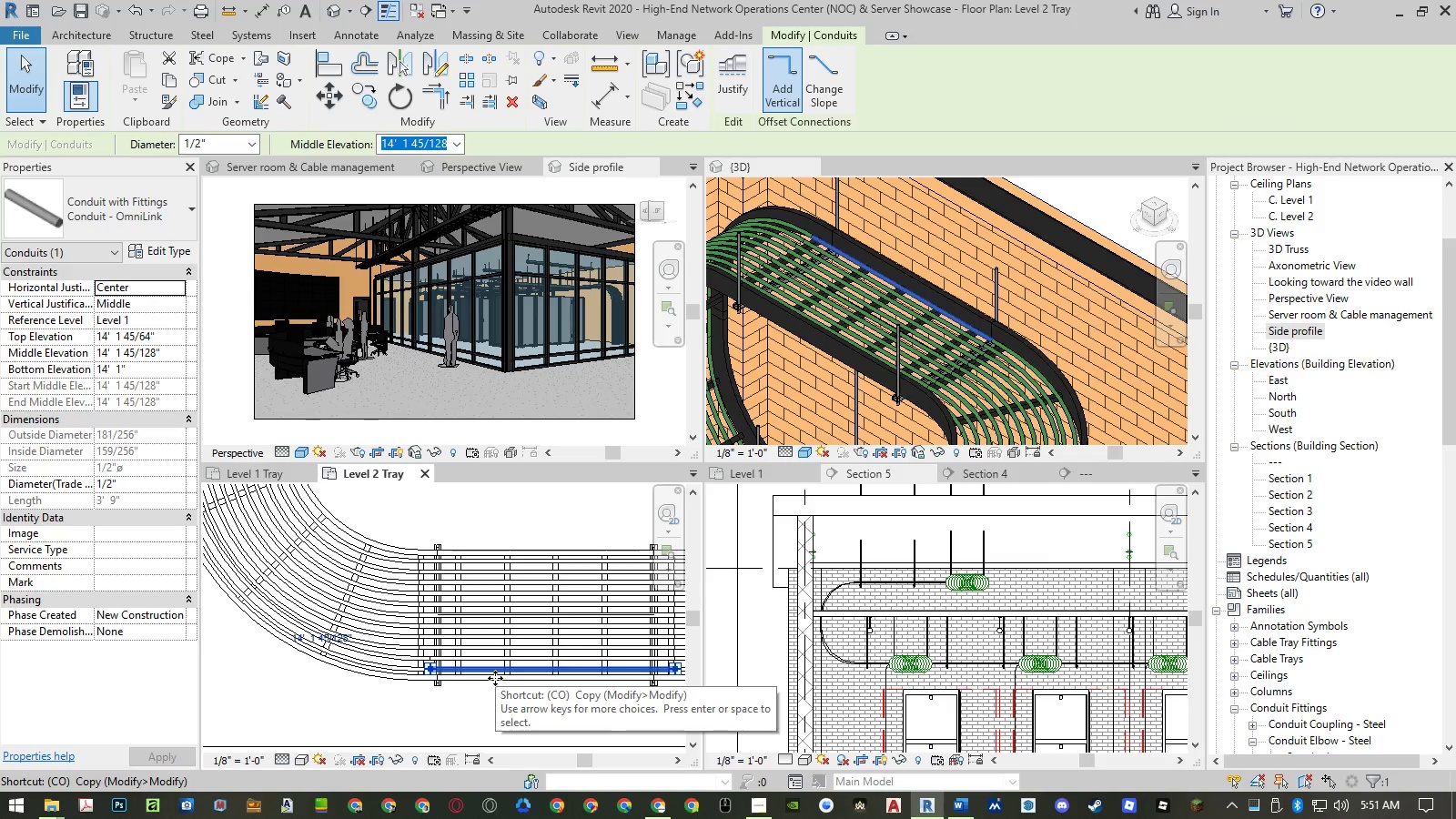 
key(Space)
 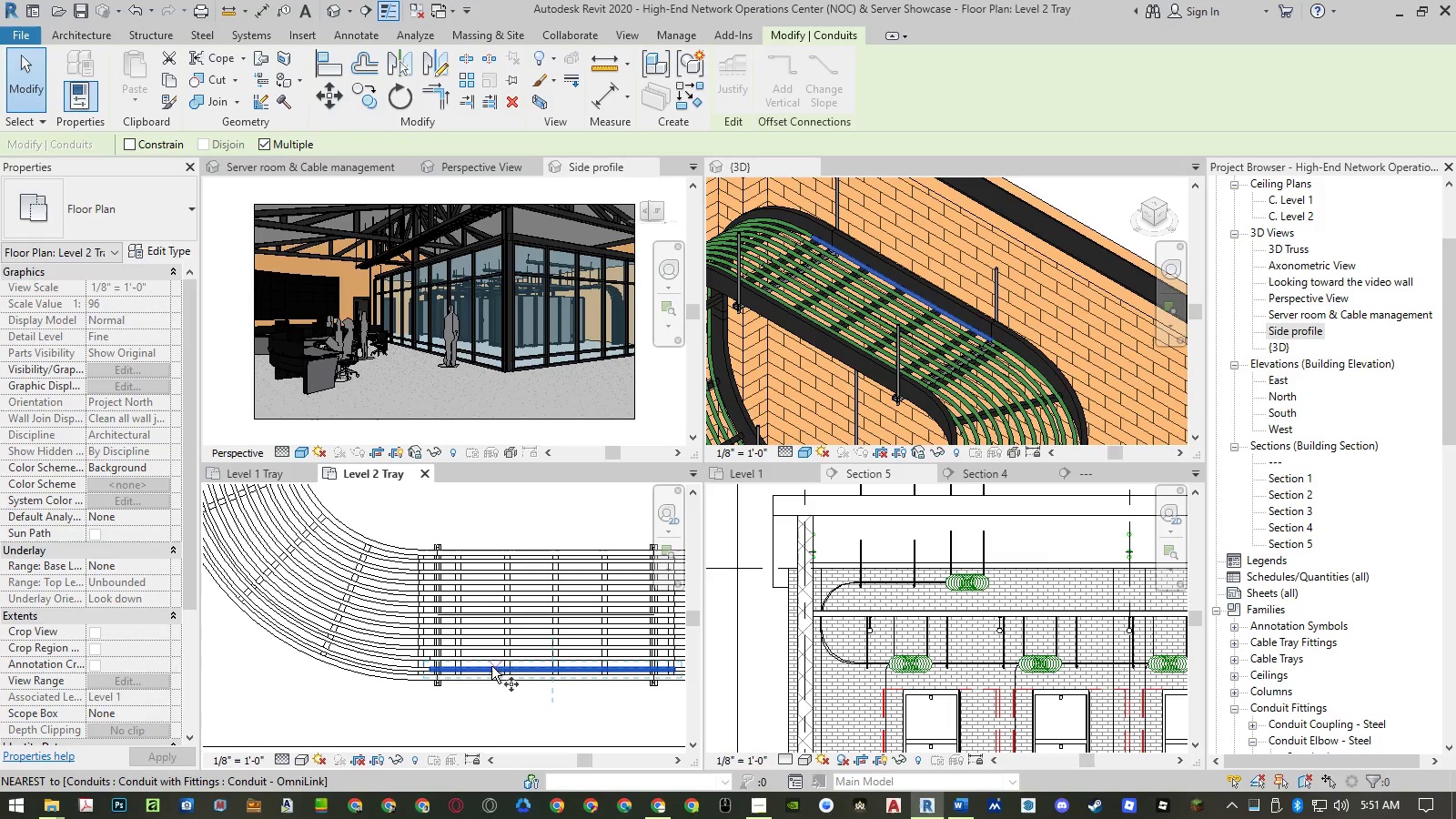 
scroll: coordinate [490, 667], scroll_direction: up, amount: 4.0
 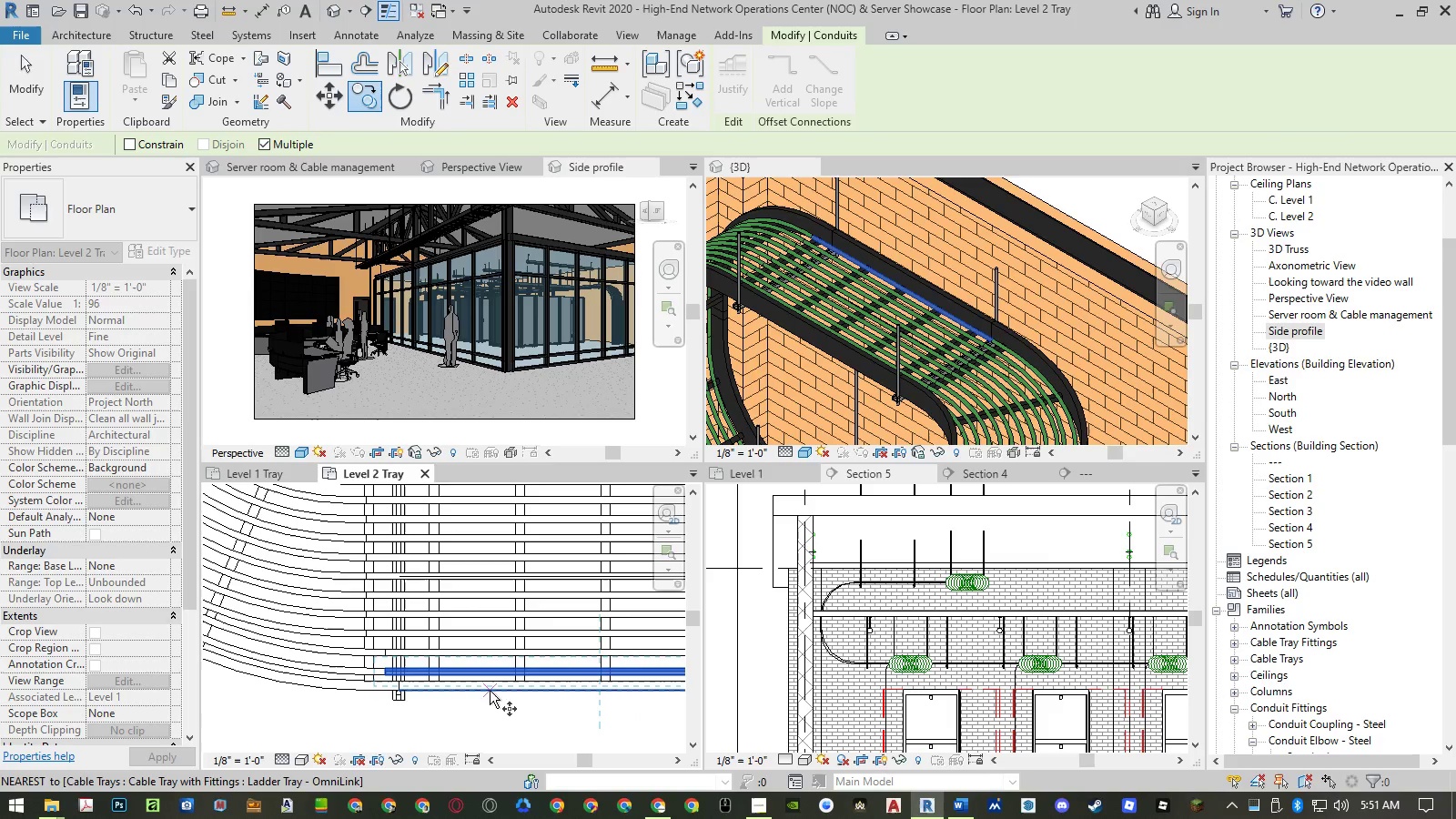 
left_click([490, 691])
 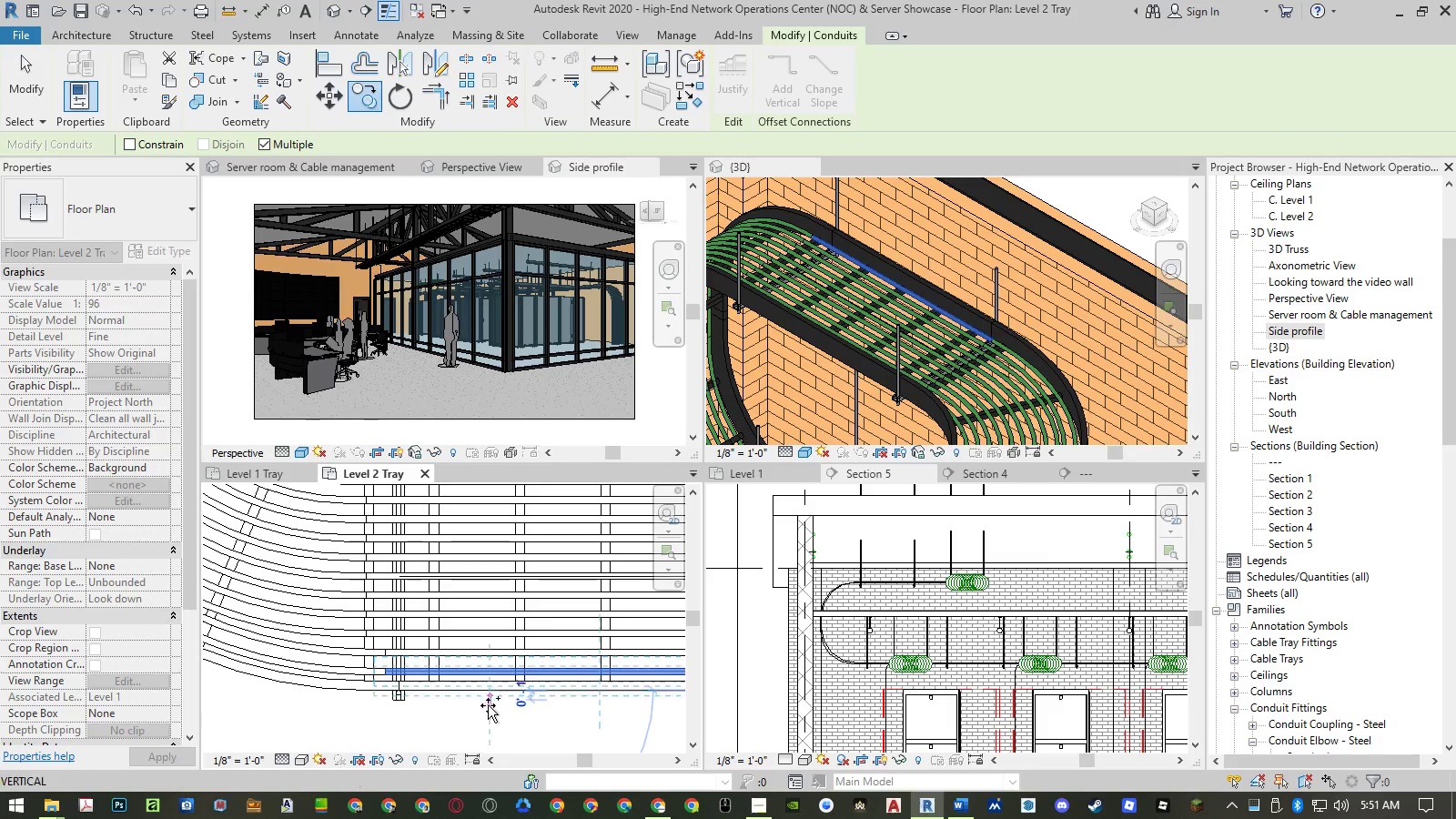 
scroll: coordinate [496, 600], scroll_direction: down, amount: 23.0
 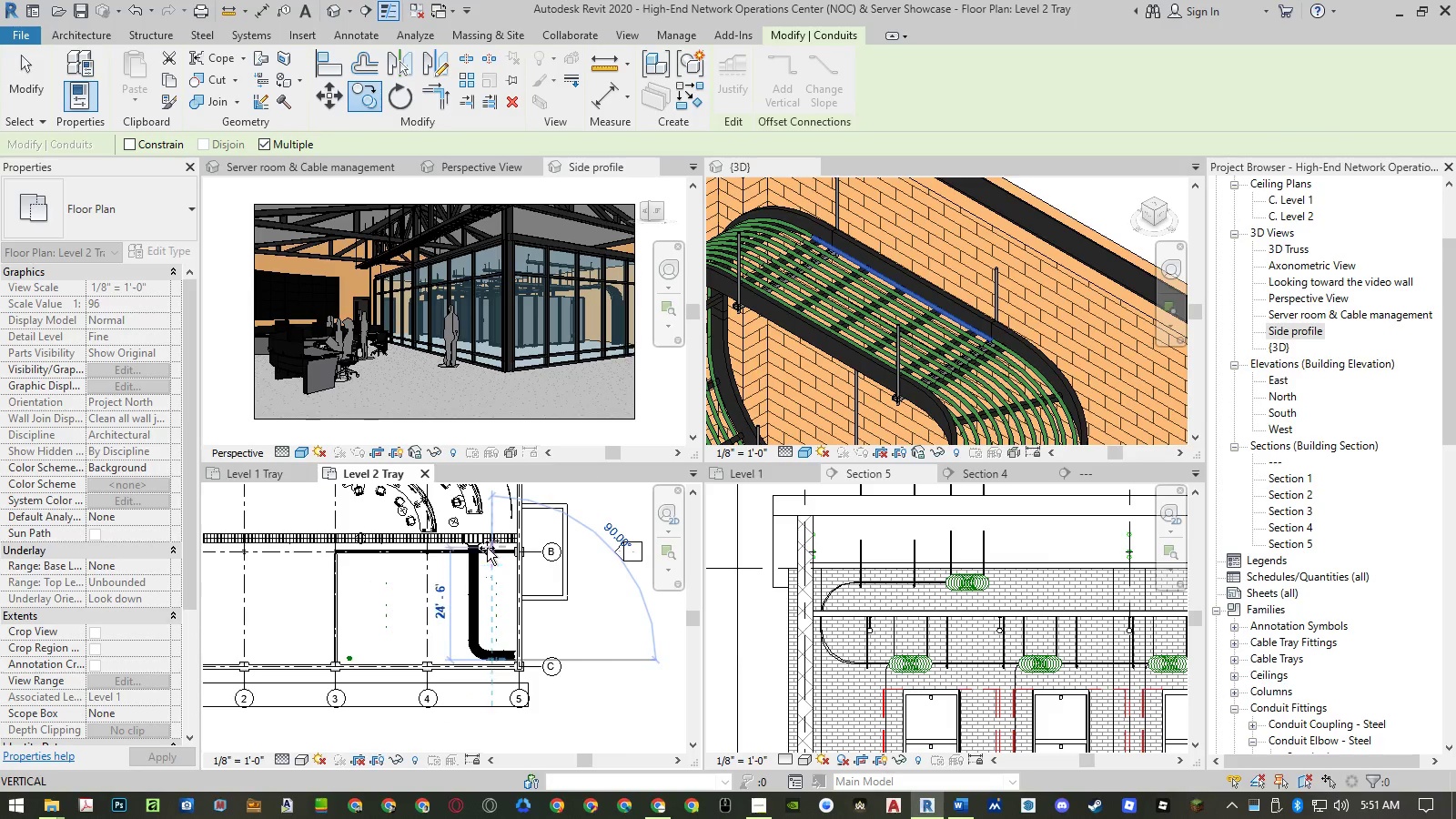 
scroll: coordinate [517, 563], scroll_direction: up, amount: 23.0
 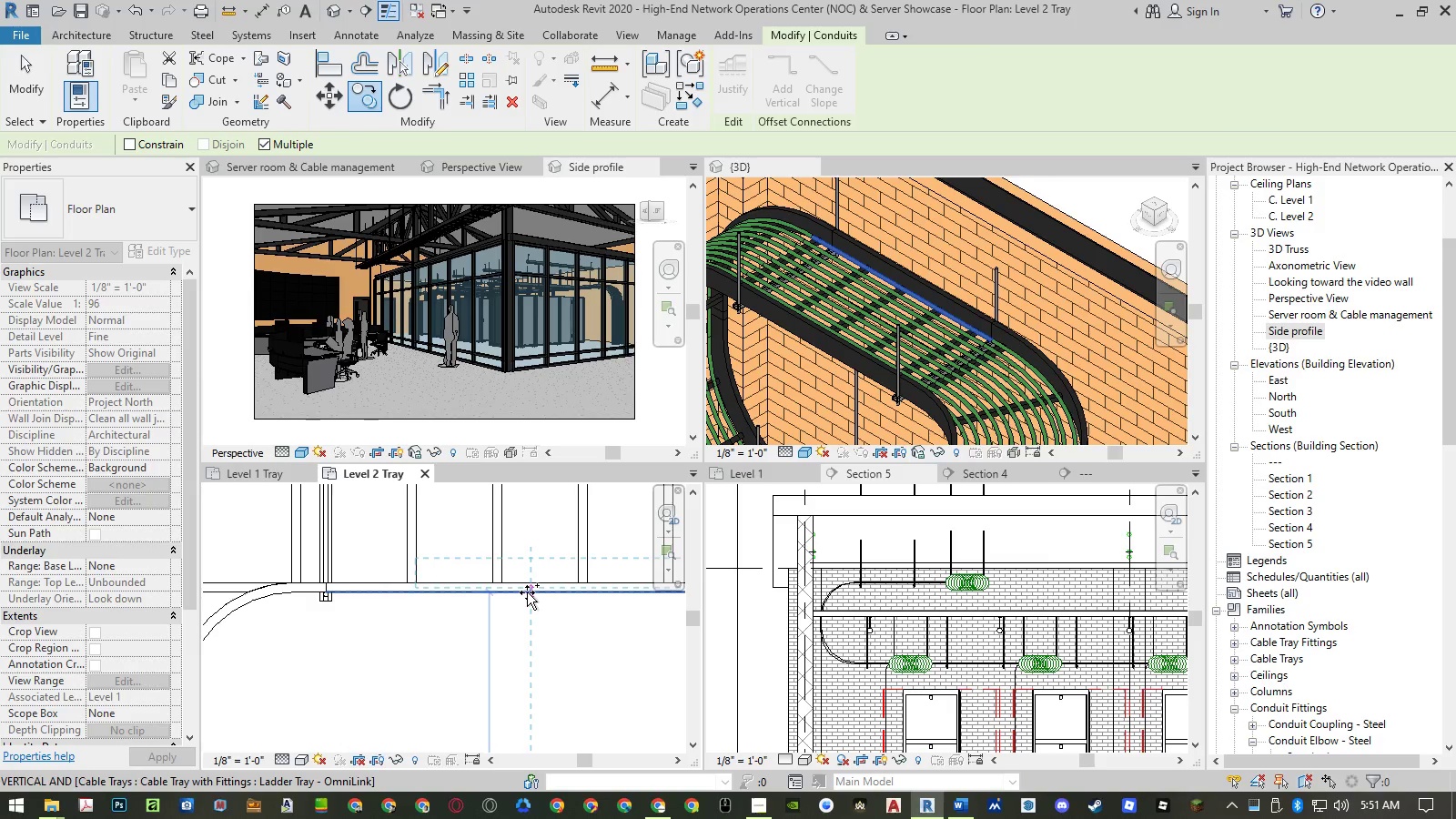 
left_click([527, 592])
 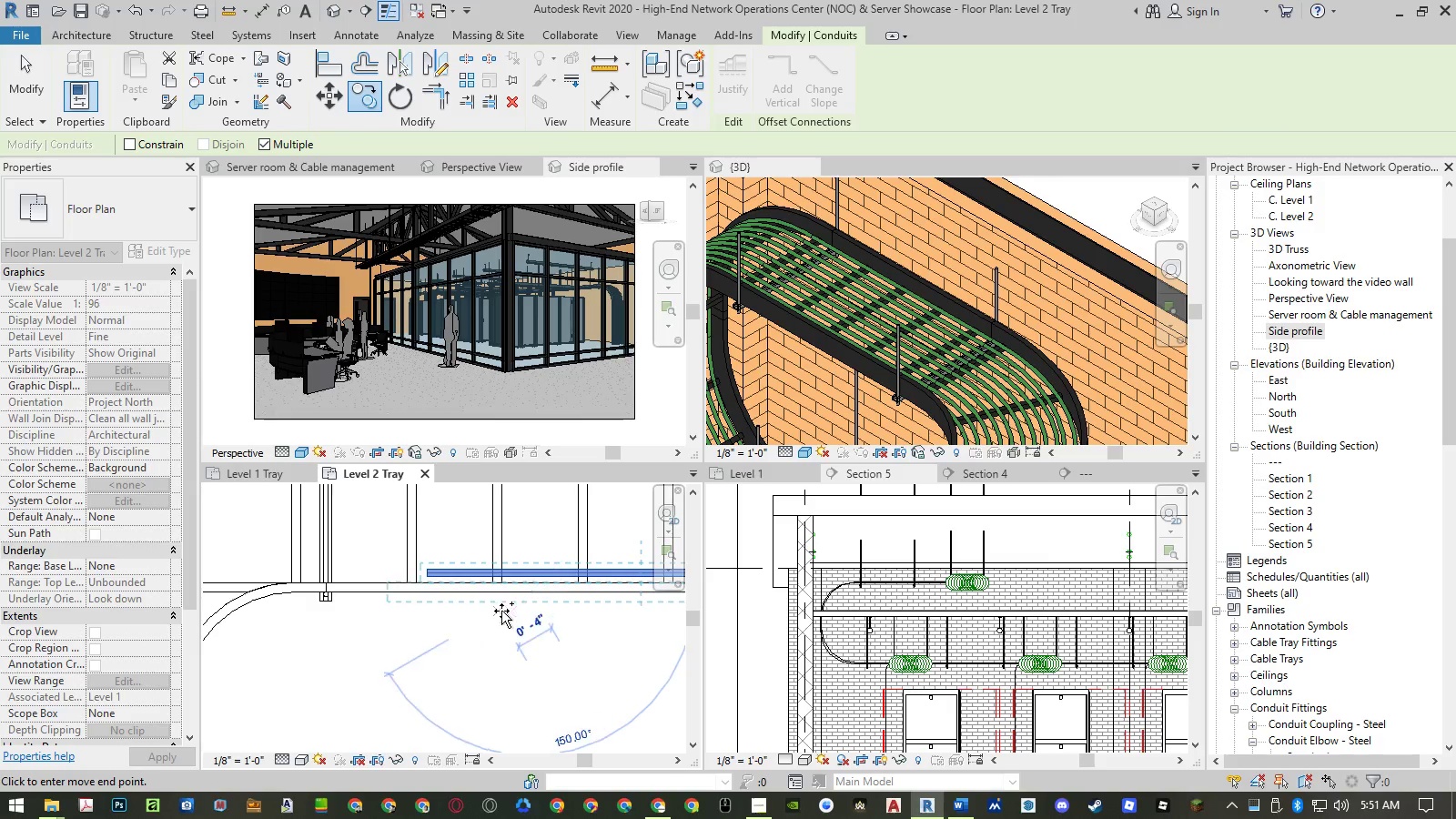 
key(Escape)
key(Escape)
type(al)
 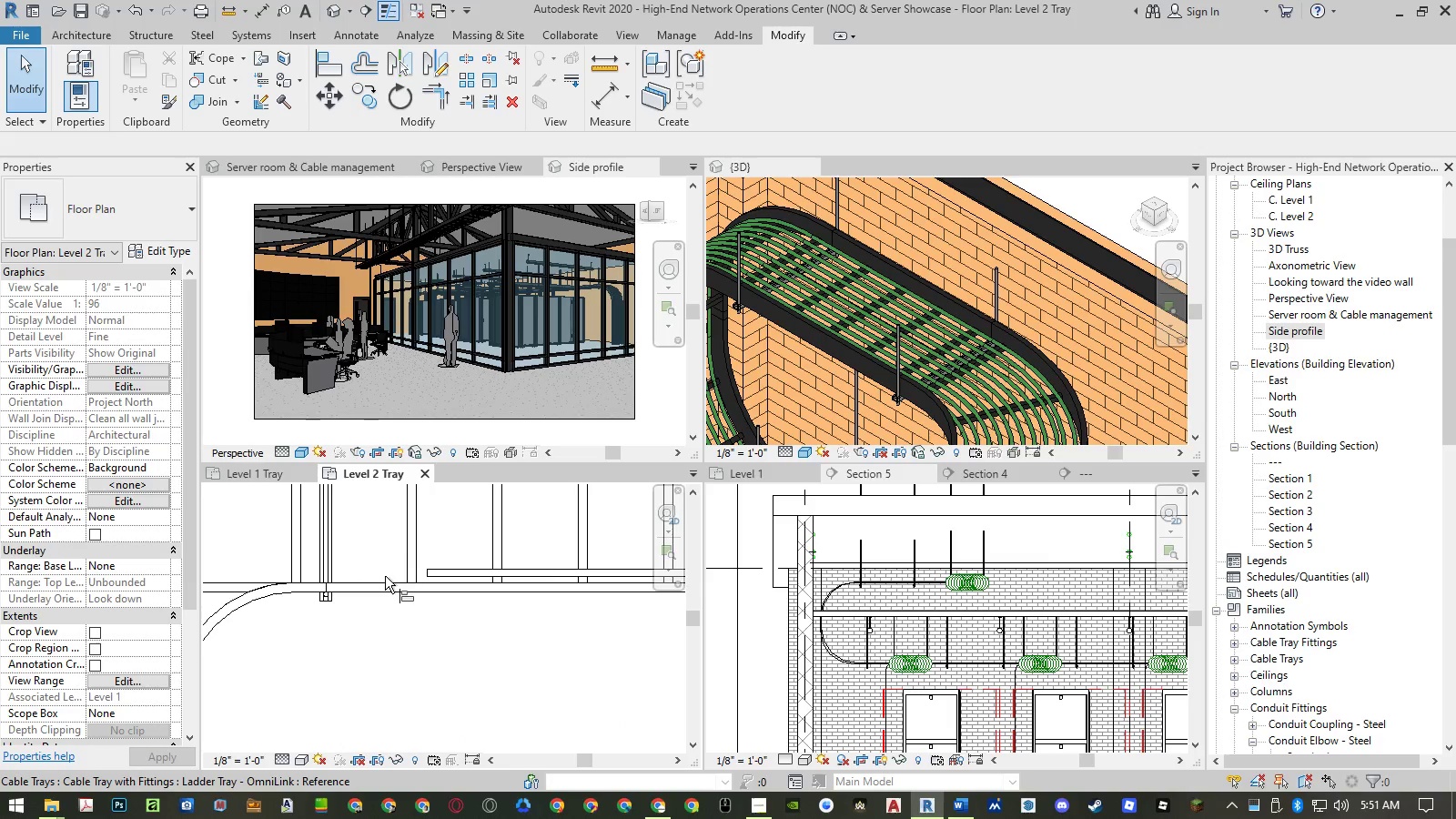 
scroll: coordinate [385, 576], scroll_direction: down, amount: 13.0
 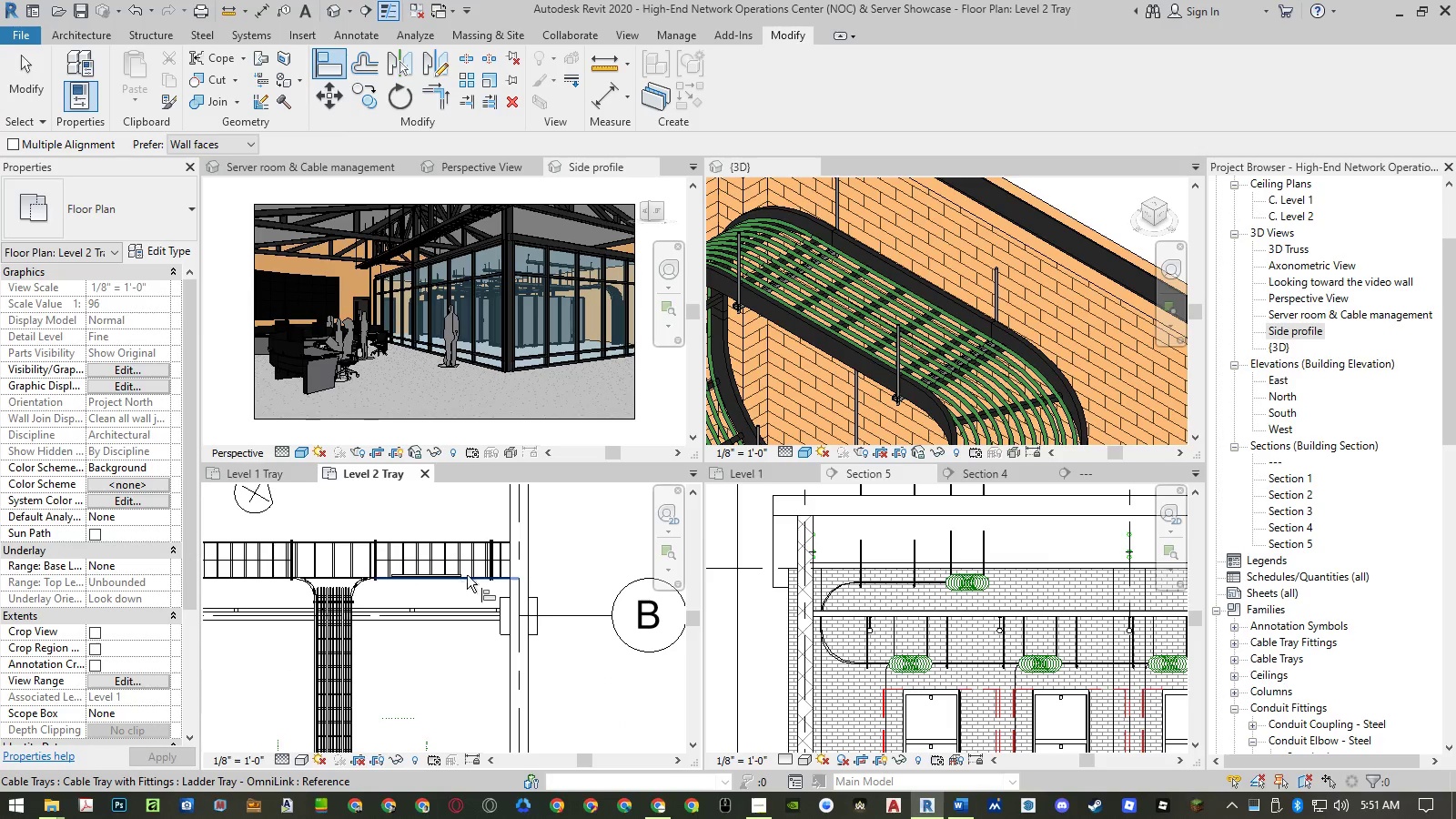 
scroll: coordinate [502, 564], scroll_direction: up, amount: 7.0
 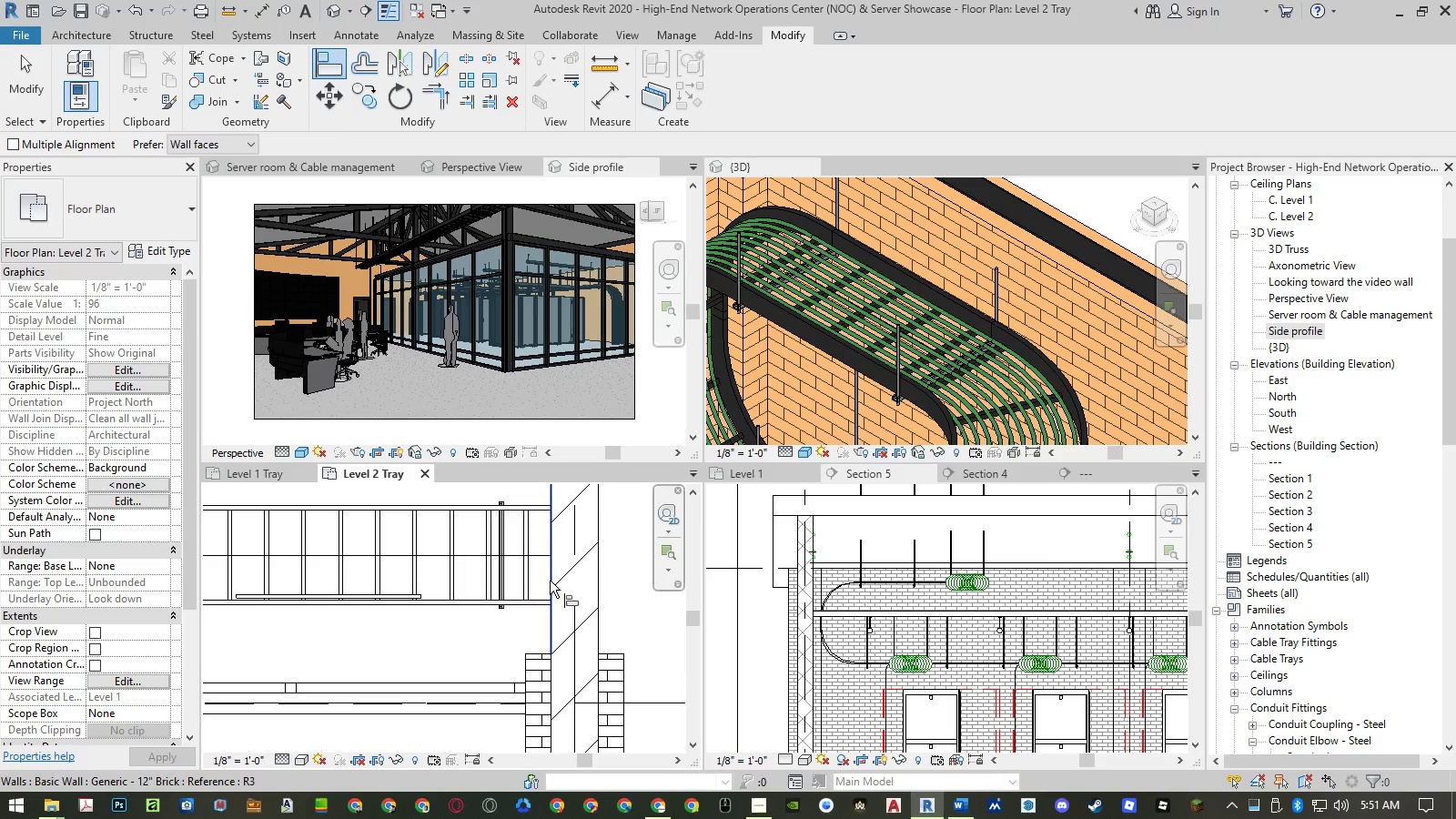 
left_click([550, 581])
 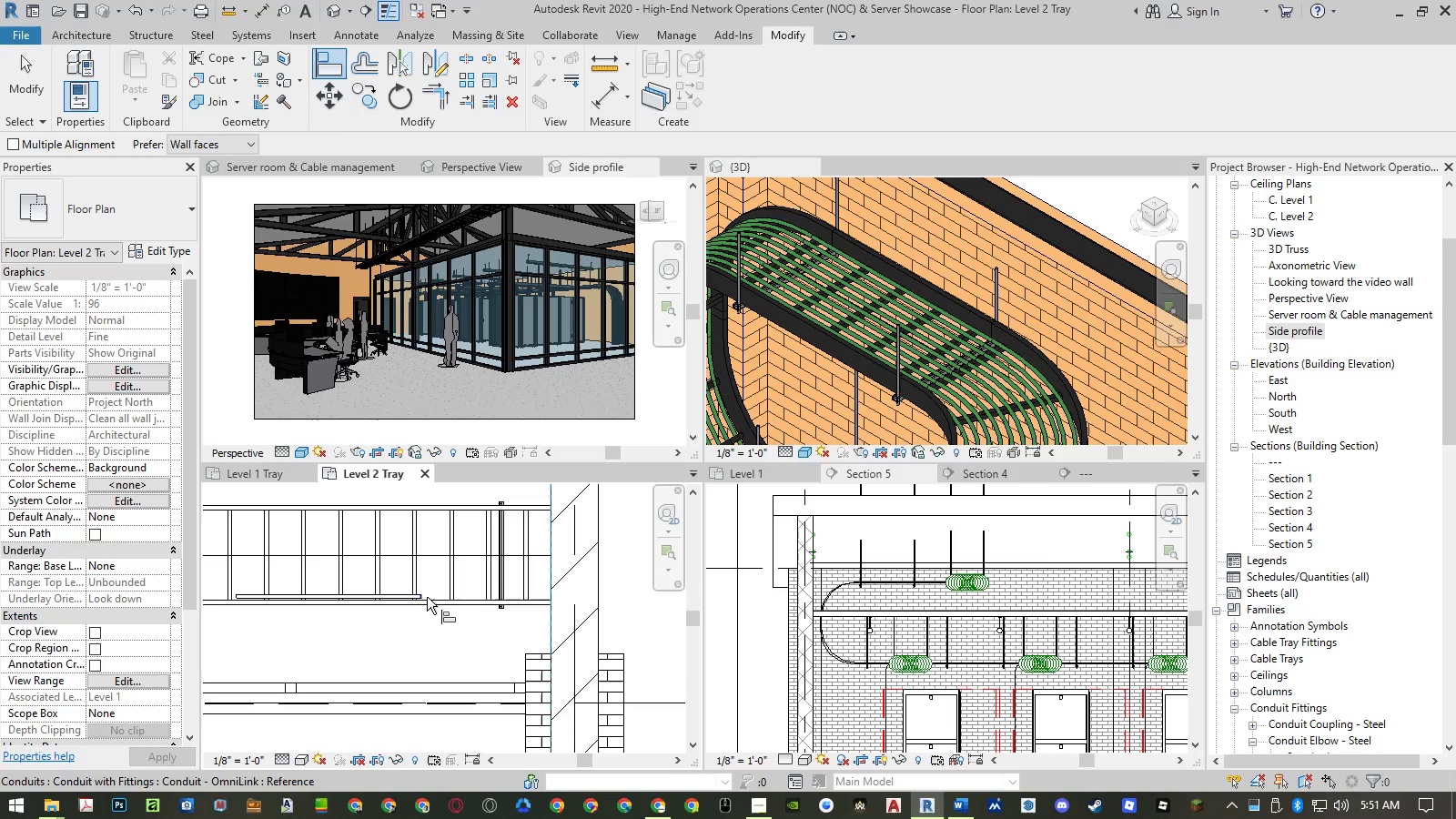 
left_click([426, 597])
 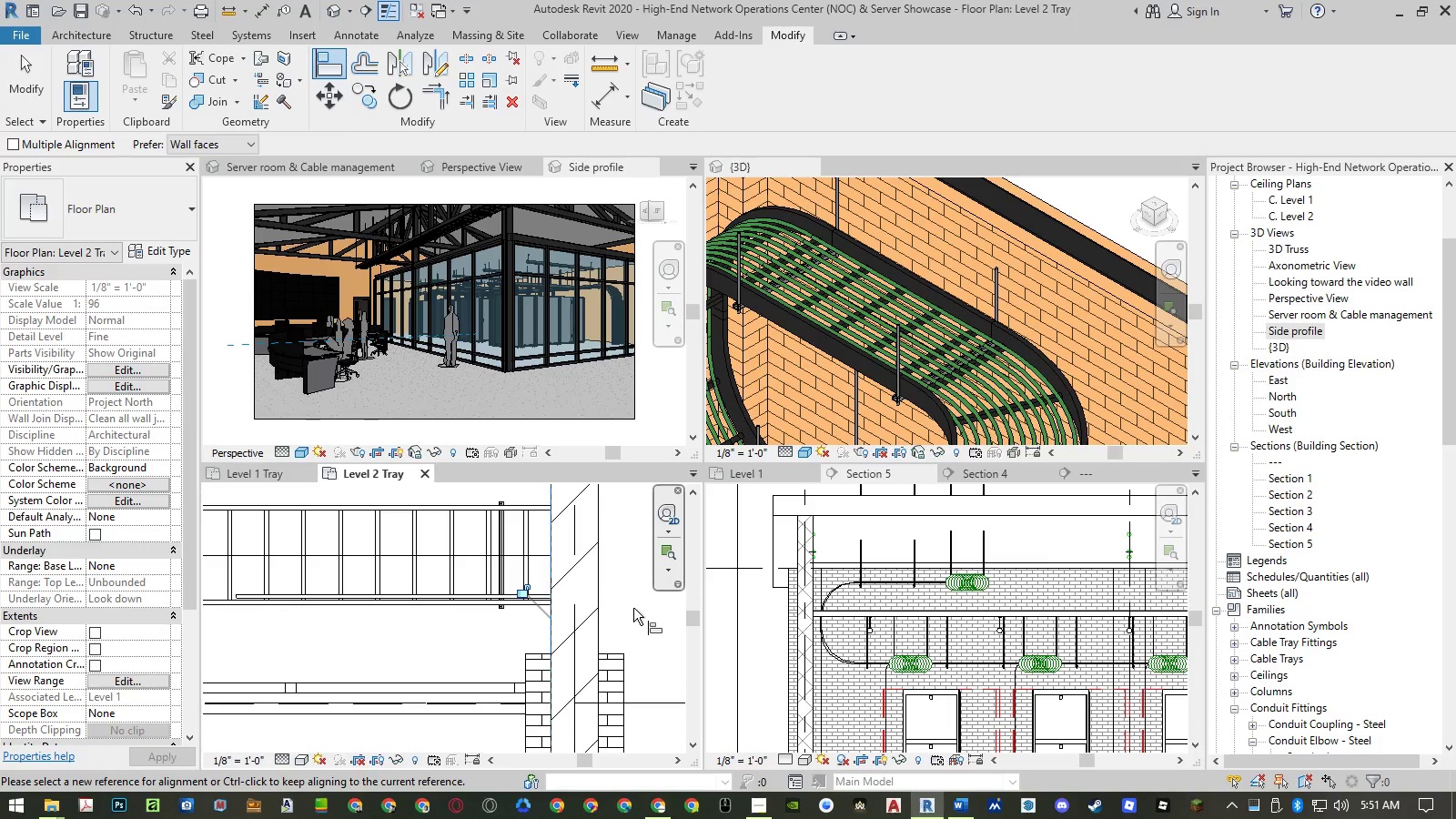 
scroll: coordinate [634, 608], scroll_direction: down, amount: 18.0
 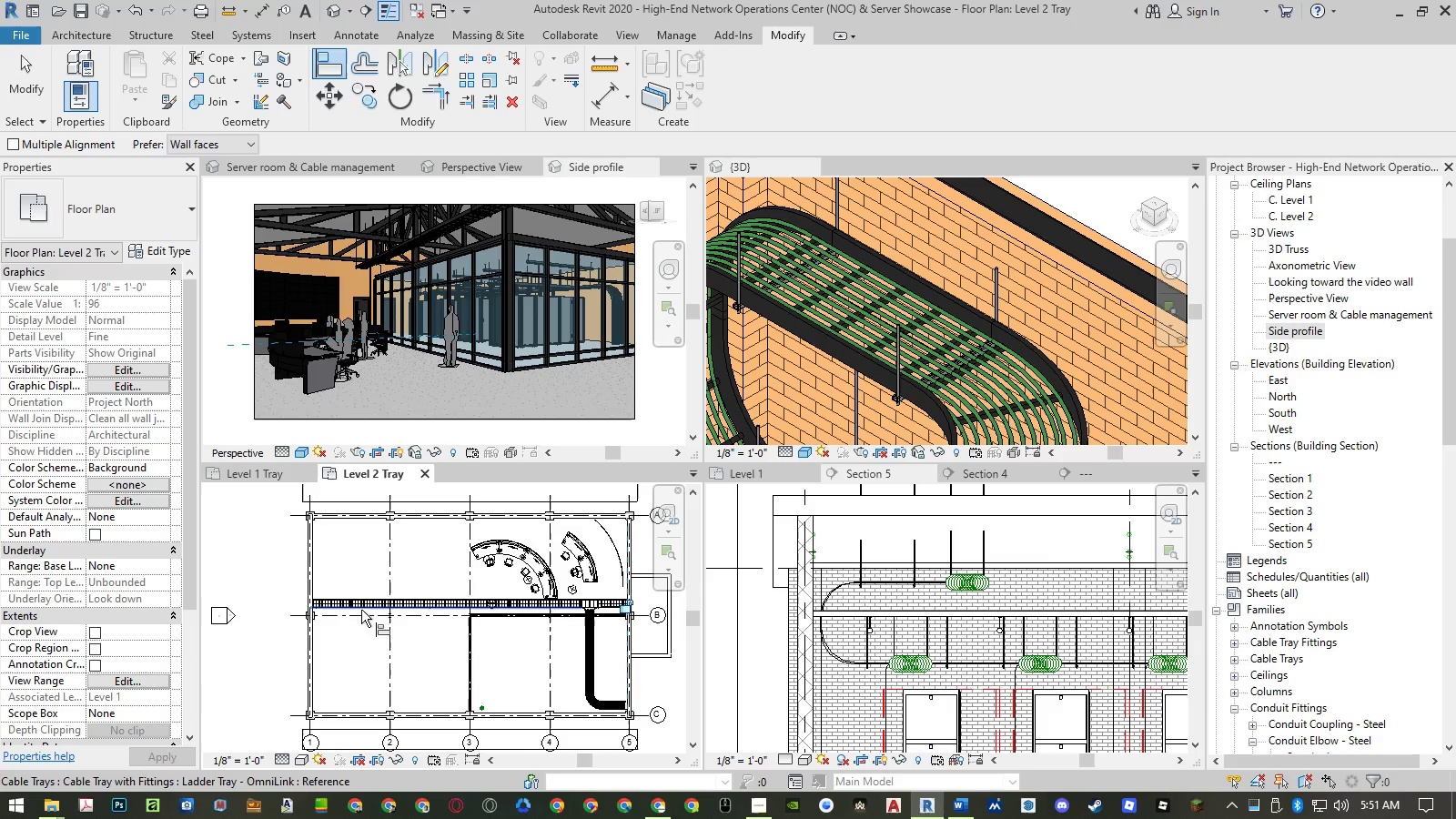 
scroll: coordinate [336, 607], scroll_direction: up, amount: 16.0
 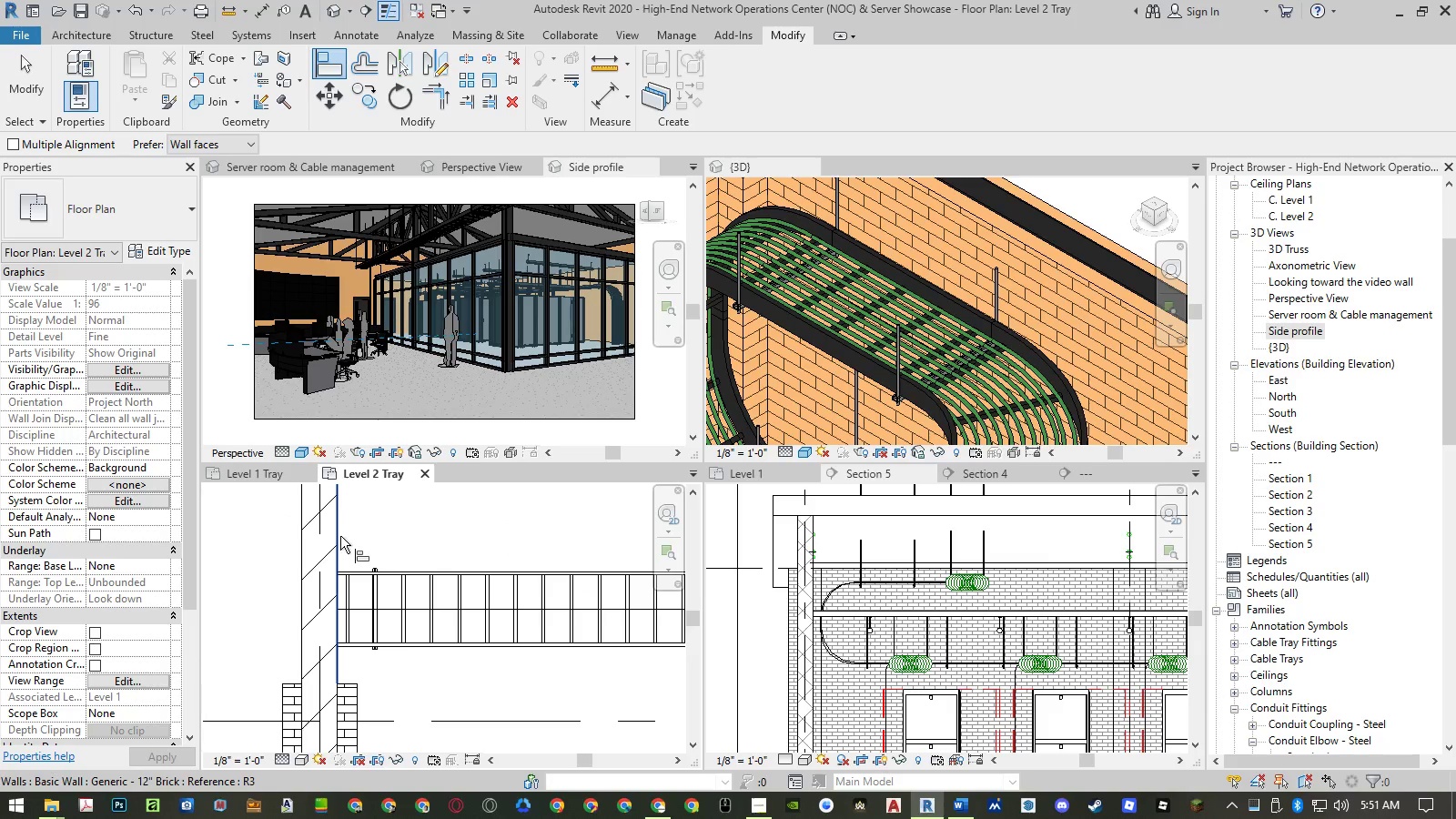 
left_click([340, 536])
 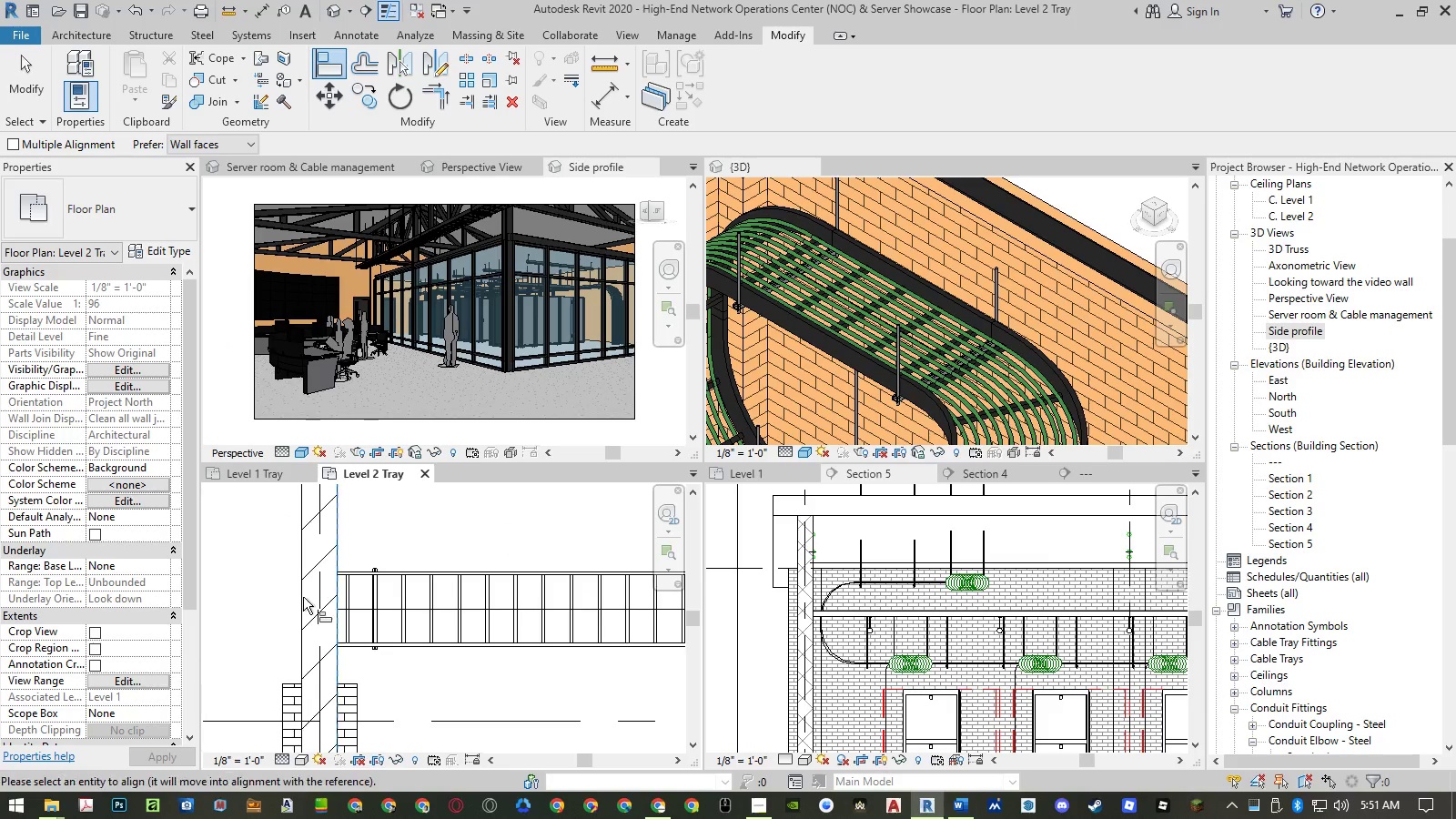 
scroll: coordinate [305, 597], scroll_direction: down, amount: 14.0
 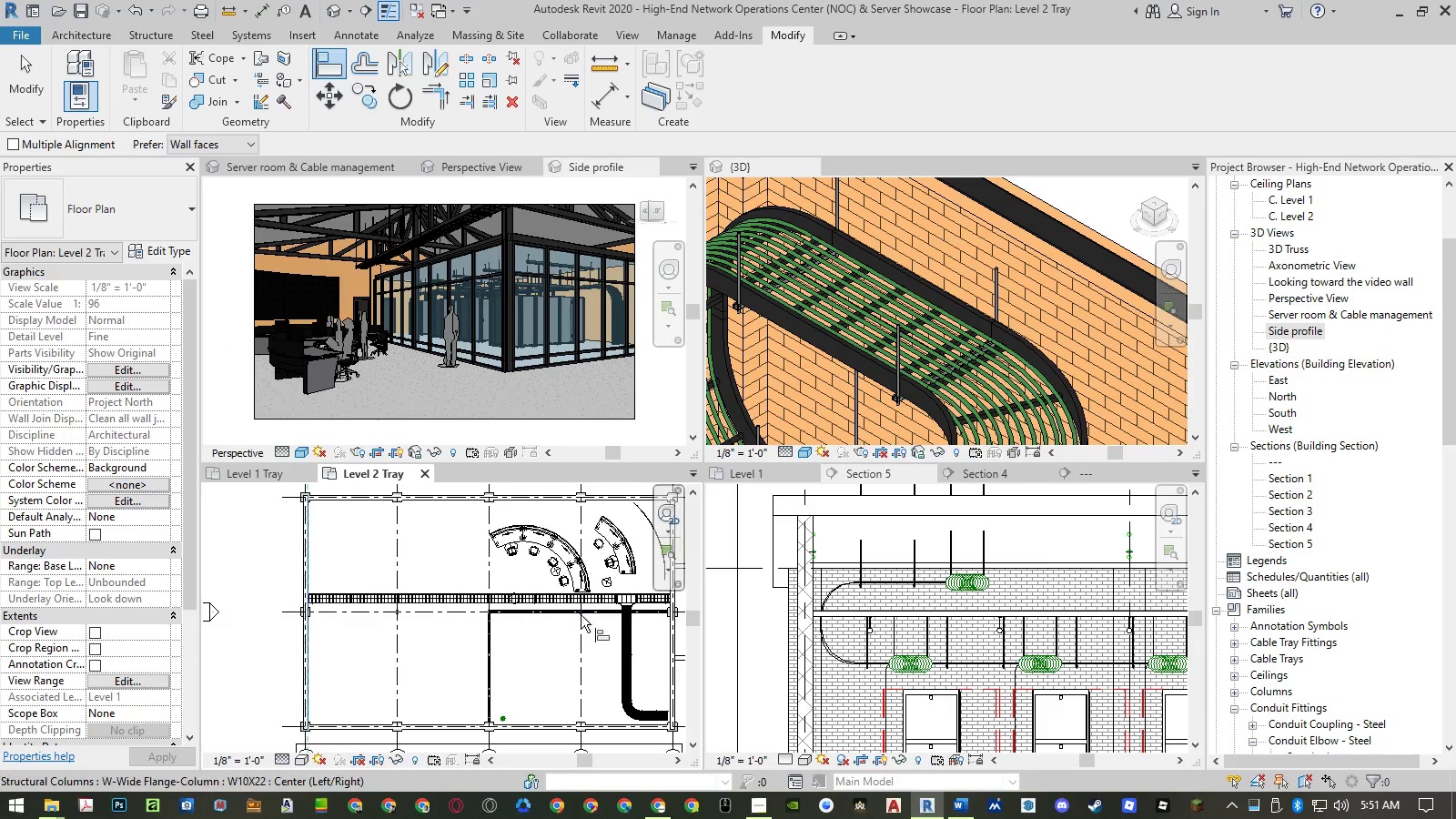 
scroll: coordinate [566, 571], scroll_direction: up, amount: 21.0
 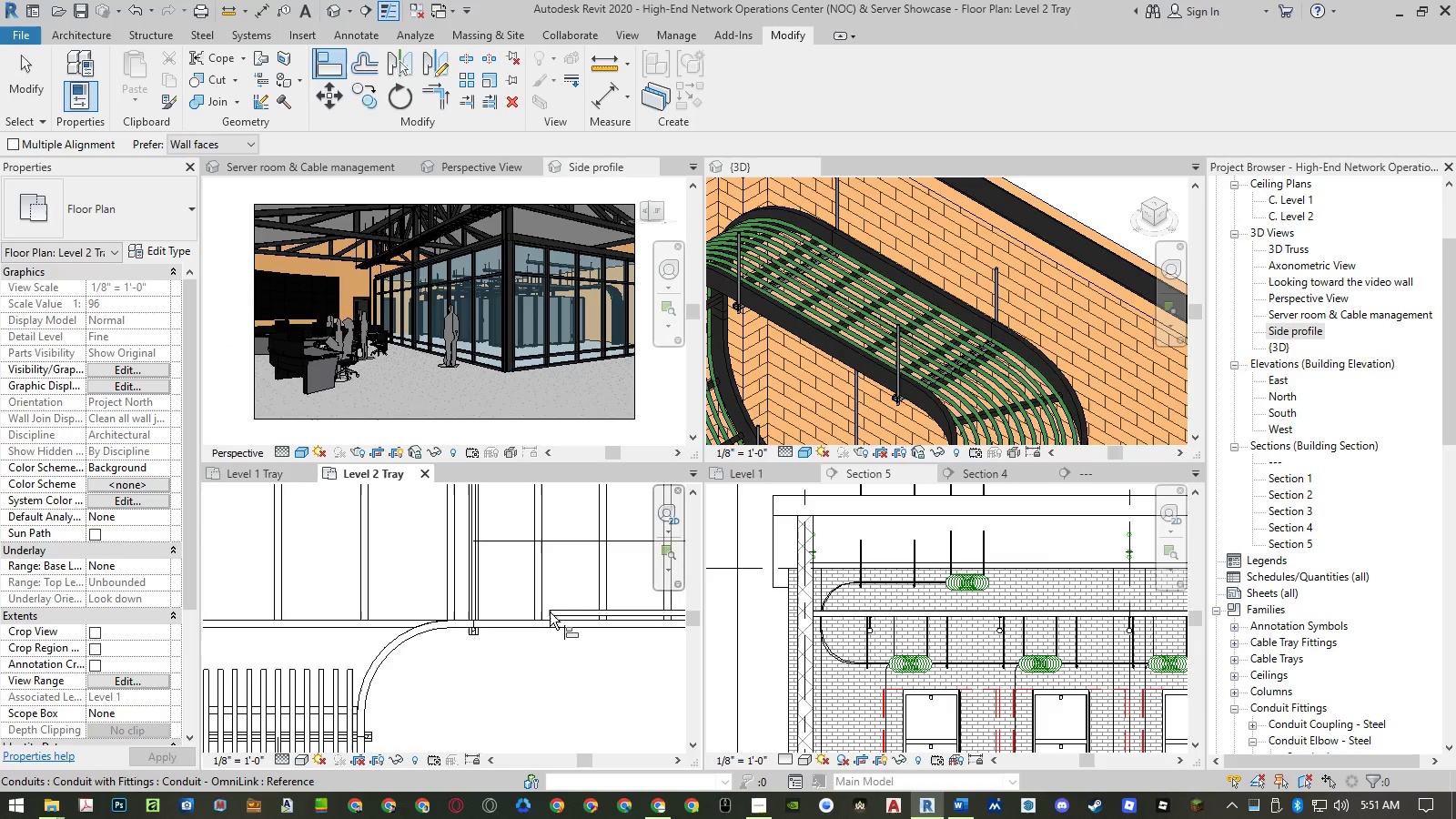 
left_click([550, 612])
 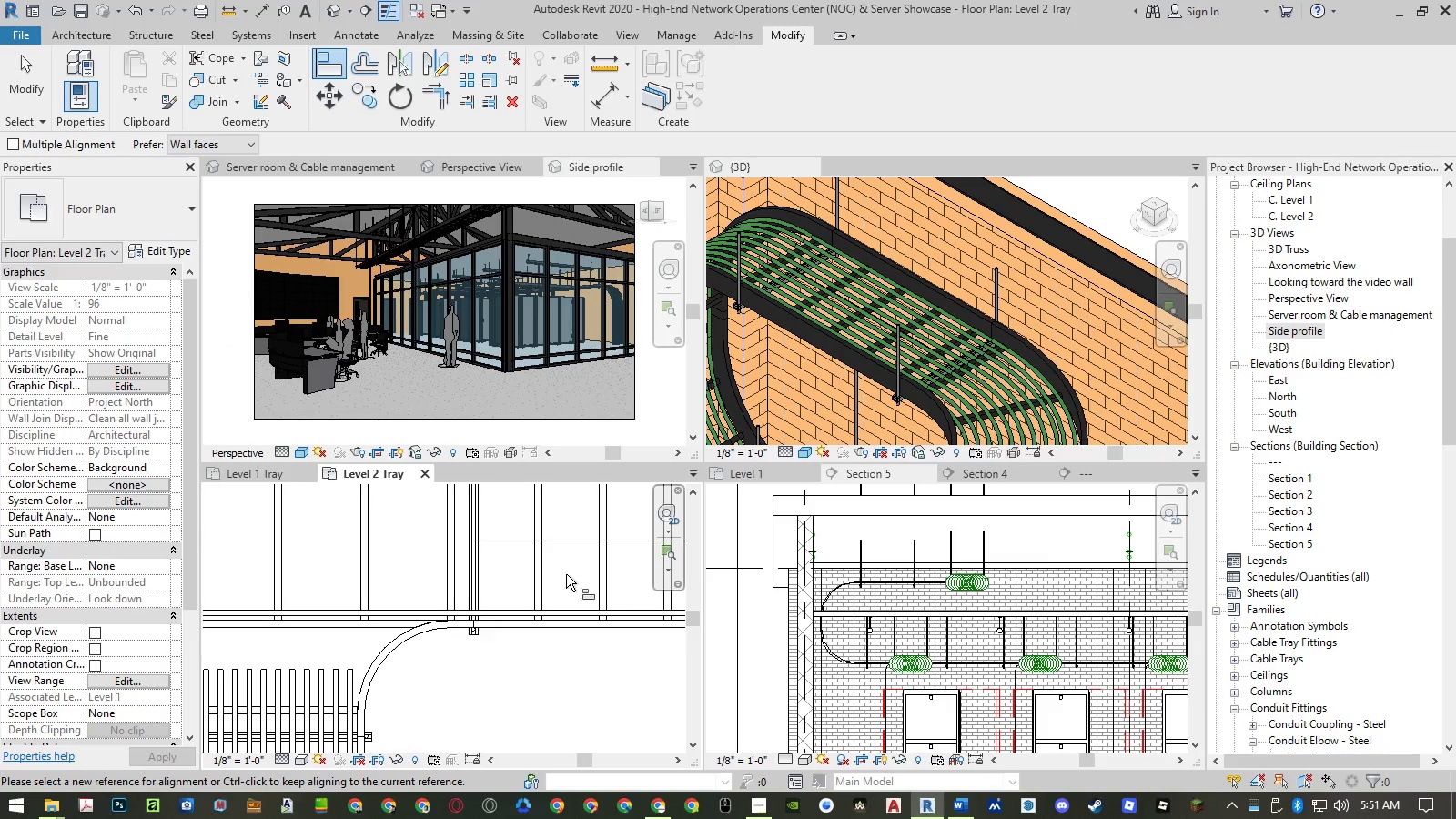 
key(Escape)
 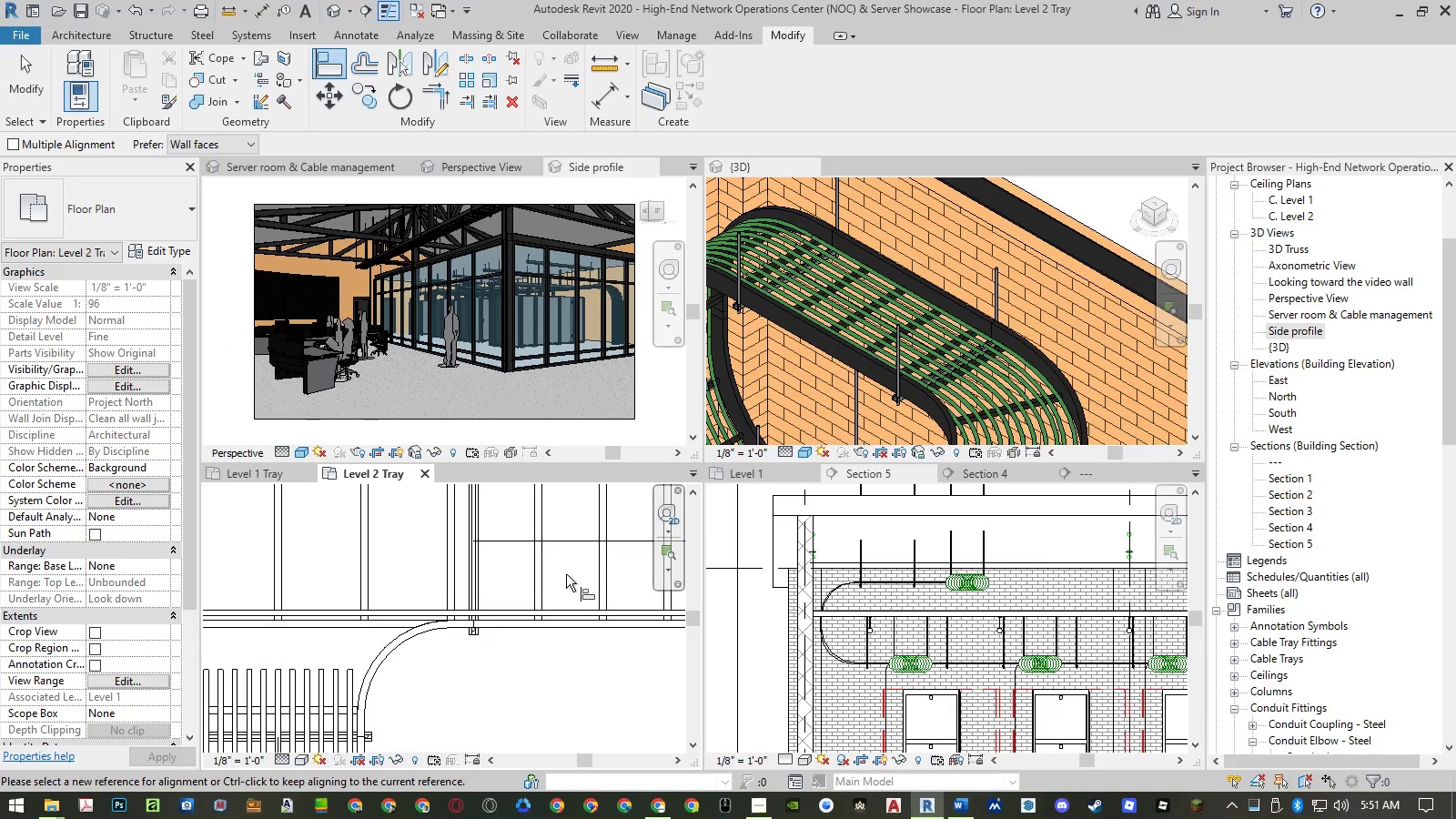 
key(Escape)
 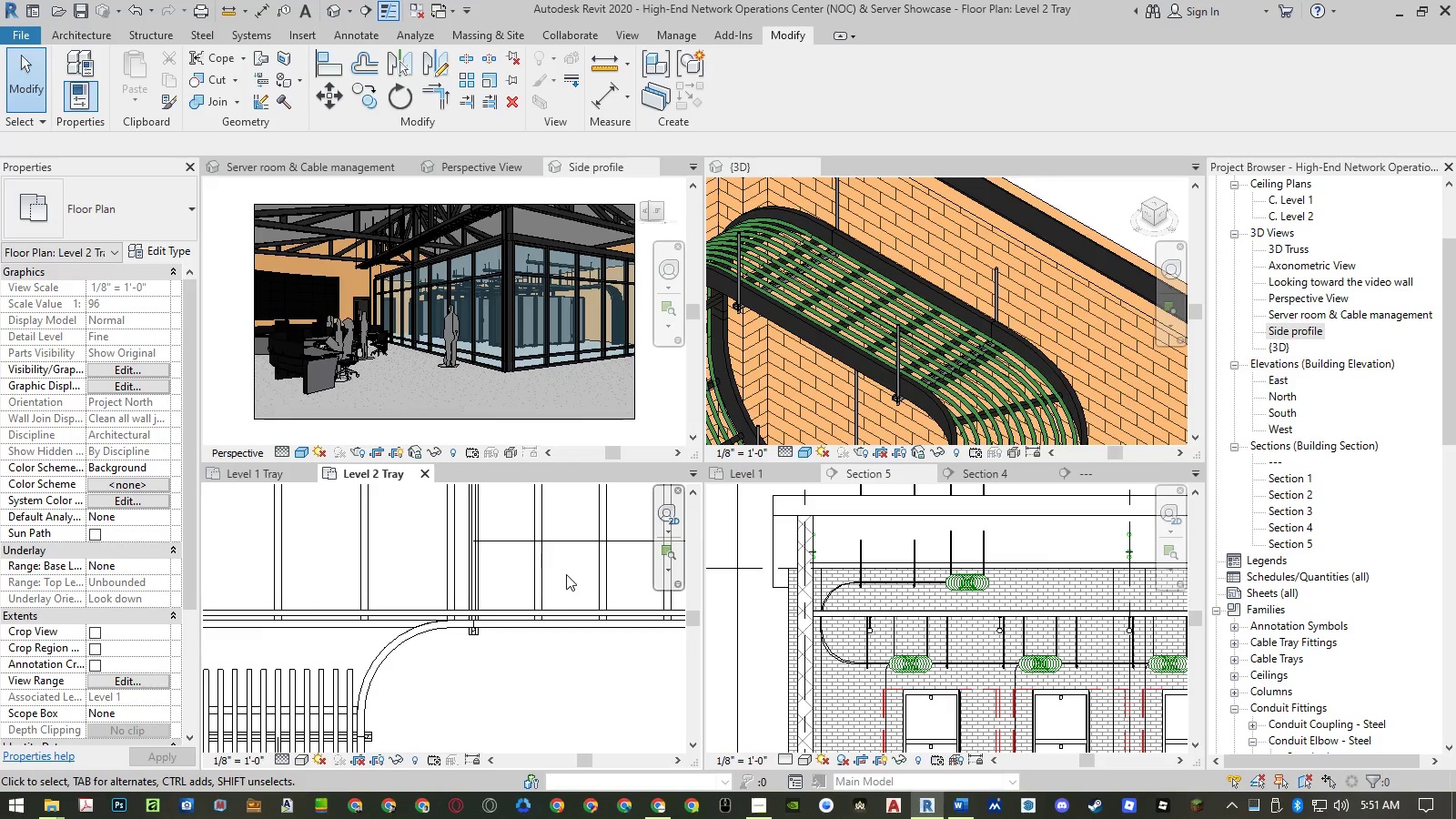 
scroll: coordinate [574, 574], scroll_direction: down, amount: 5.0
 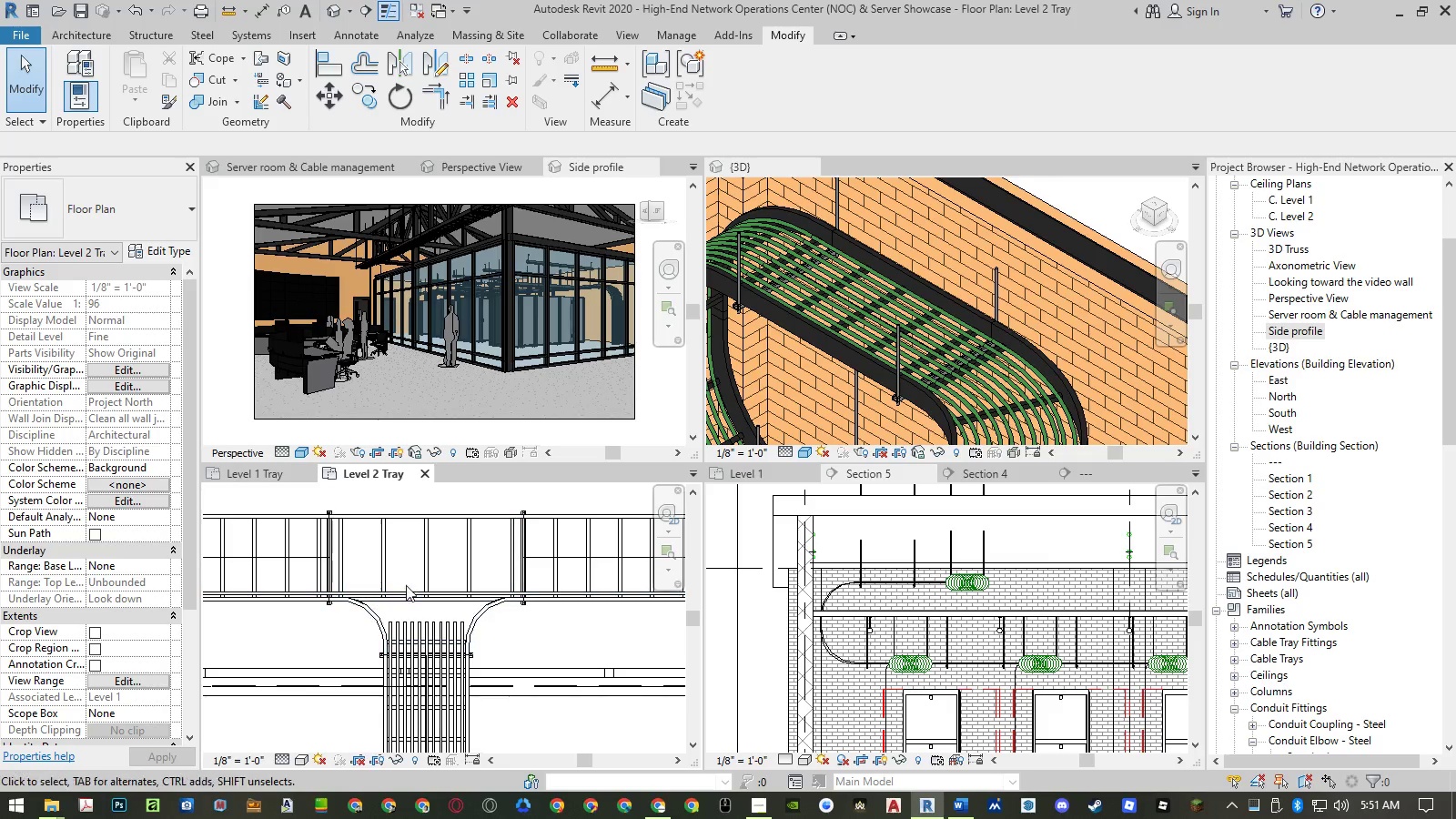 
scroll: coordinate [471, 602], scroll_direction: up, amount: 6.0
 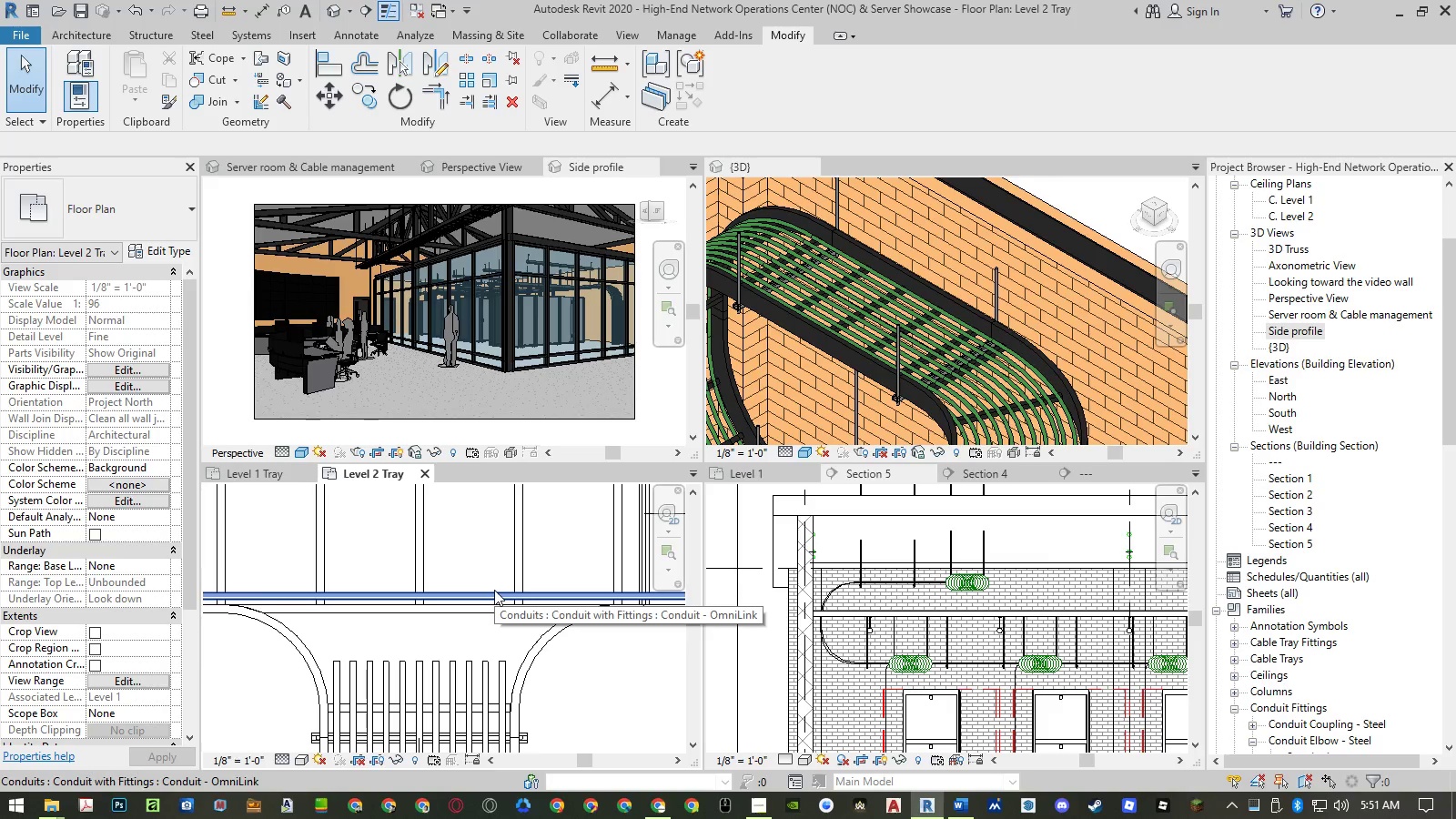 
type(dll)
 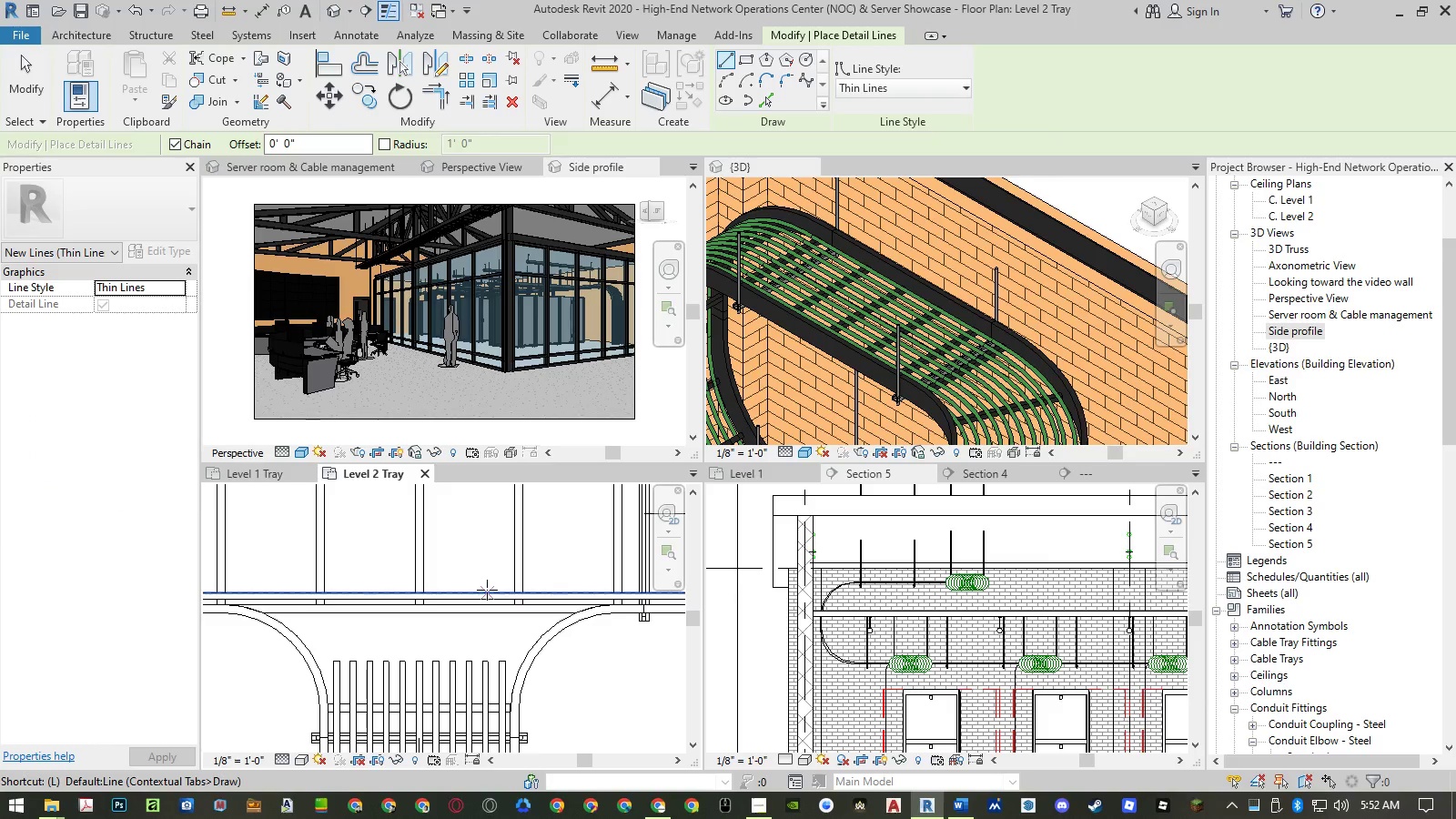 
left_click([487, 590])
 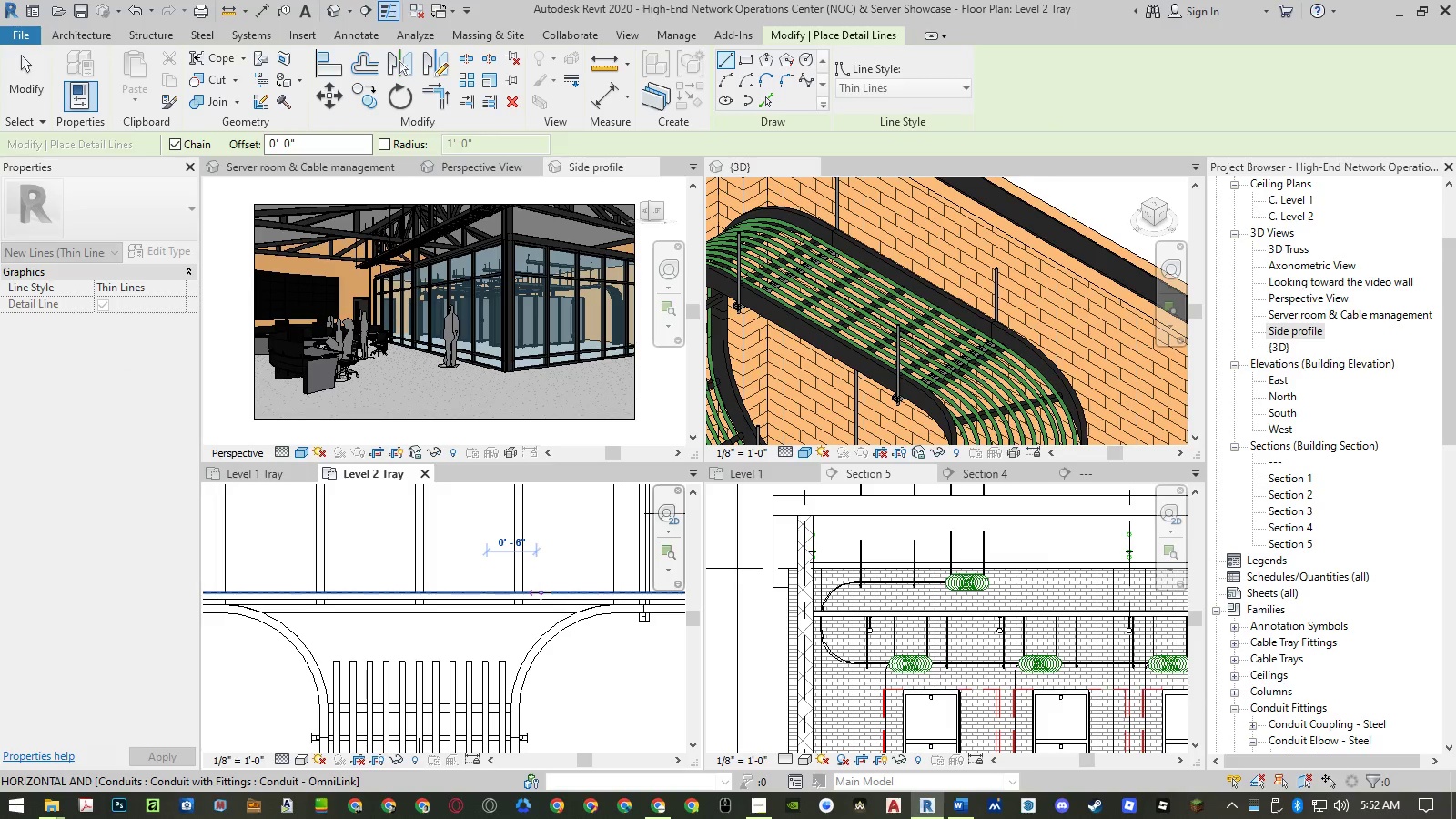 
left_click([541, 592])
 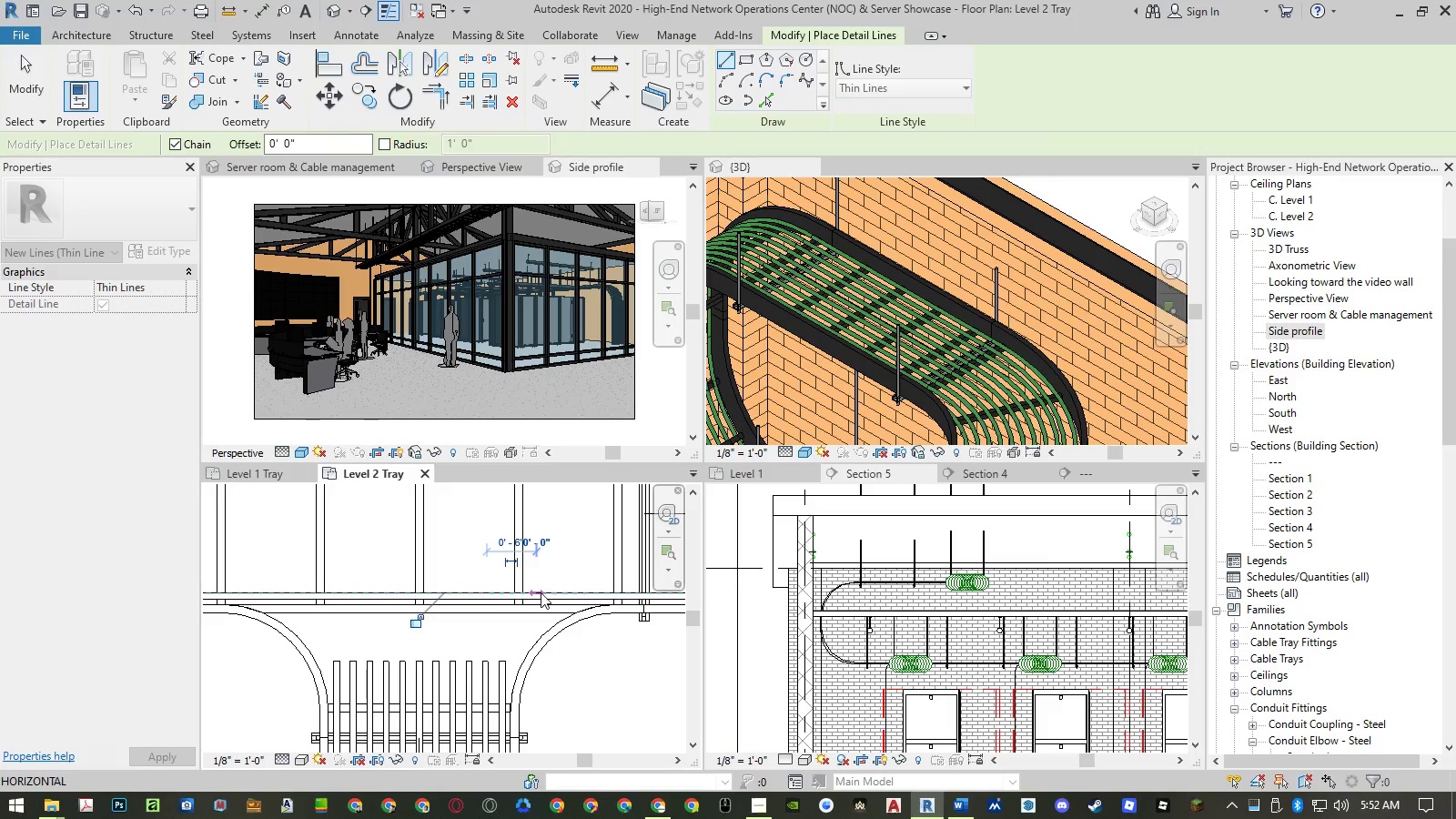 
key(Escape)
 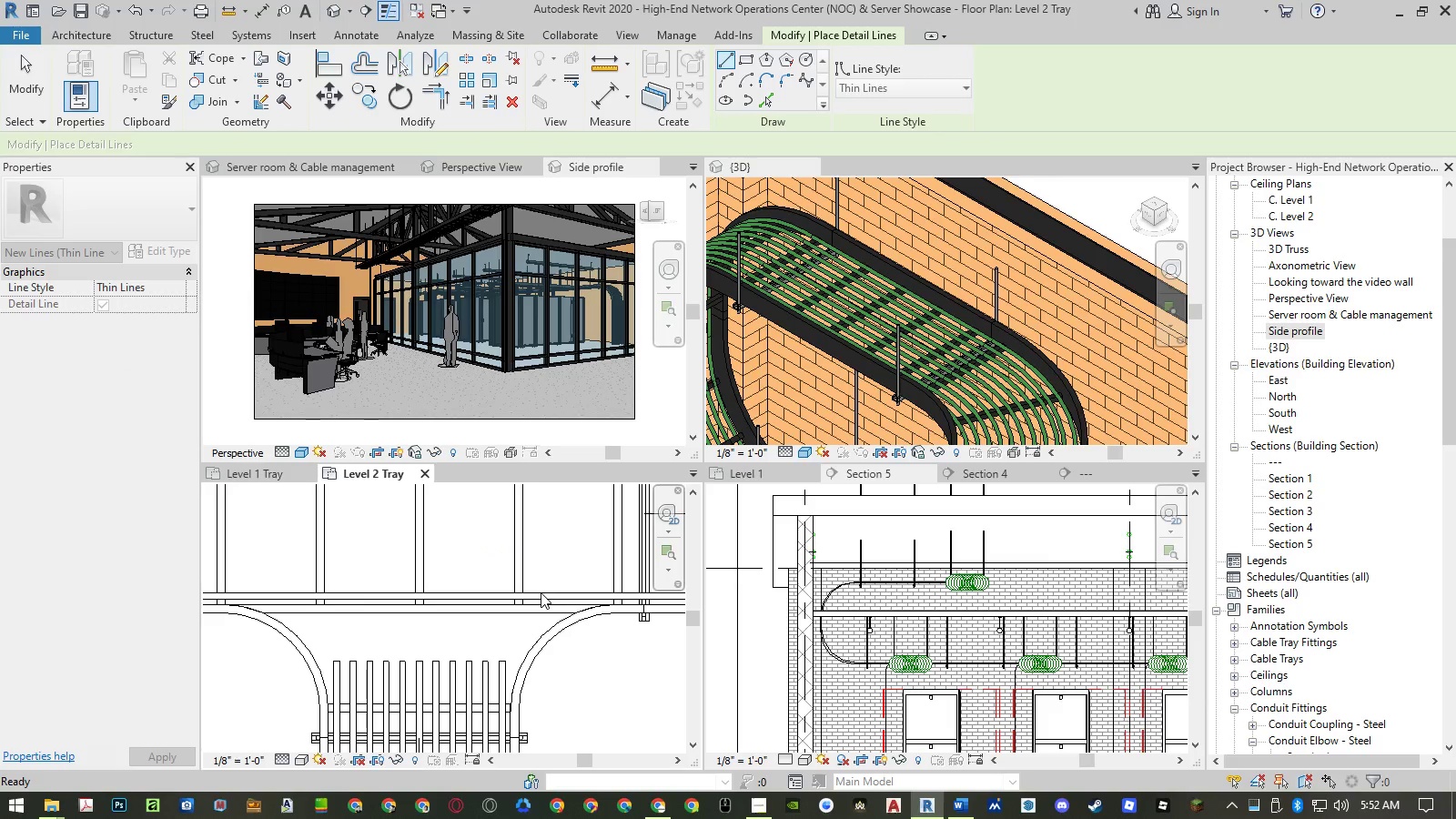 
key(Escape)
 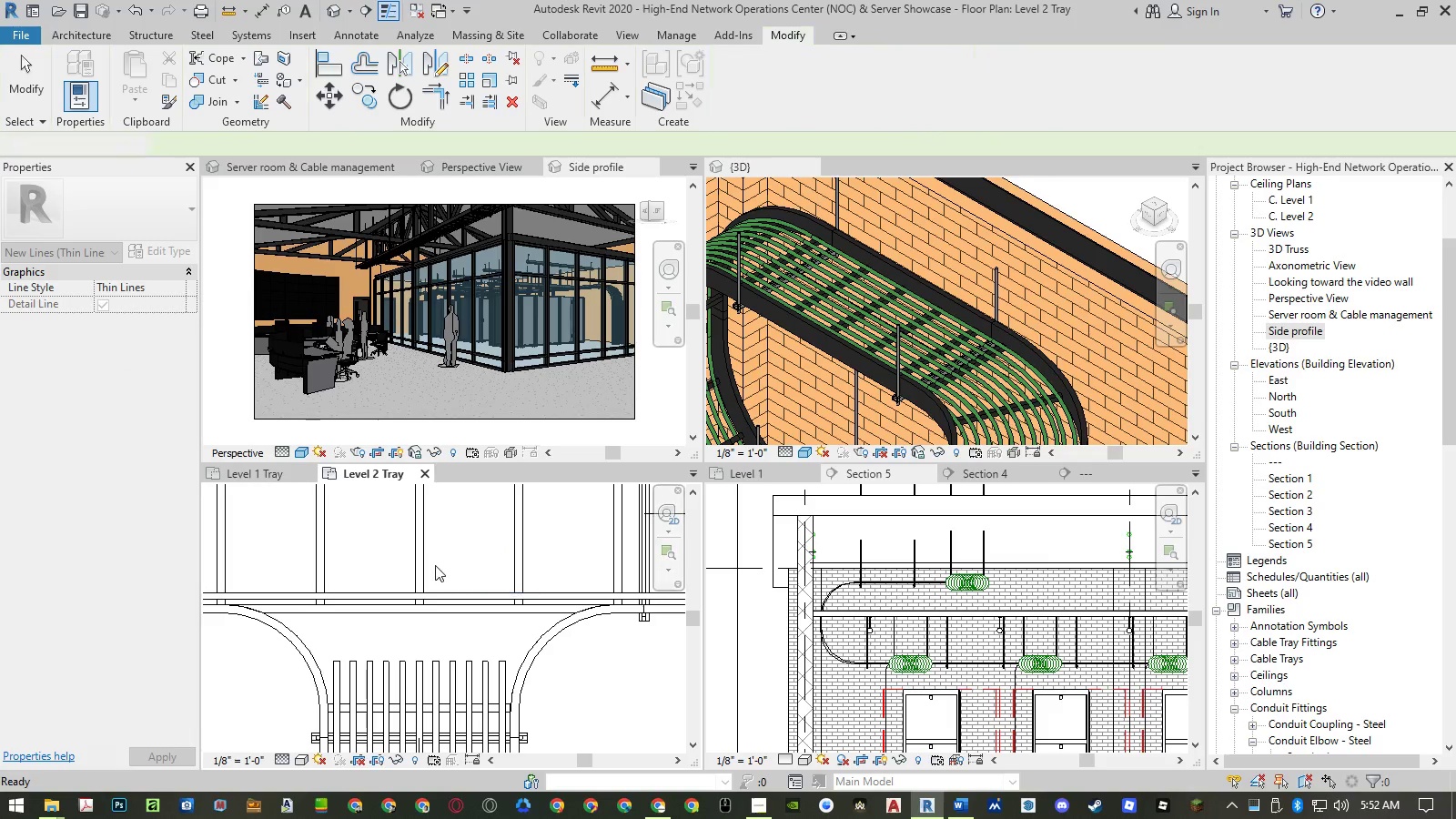 
left_click_drag(start_coordinate=[431, 566], to_coordinate=[548, 600])
 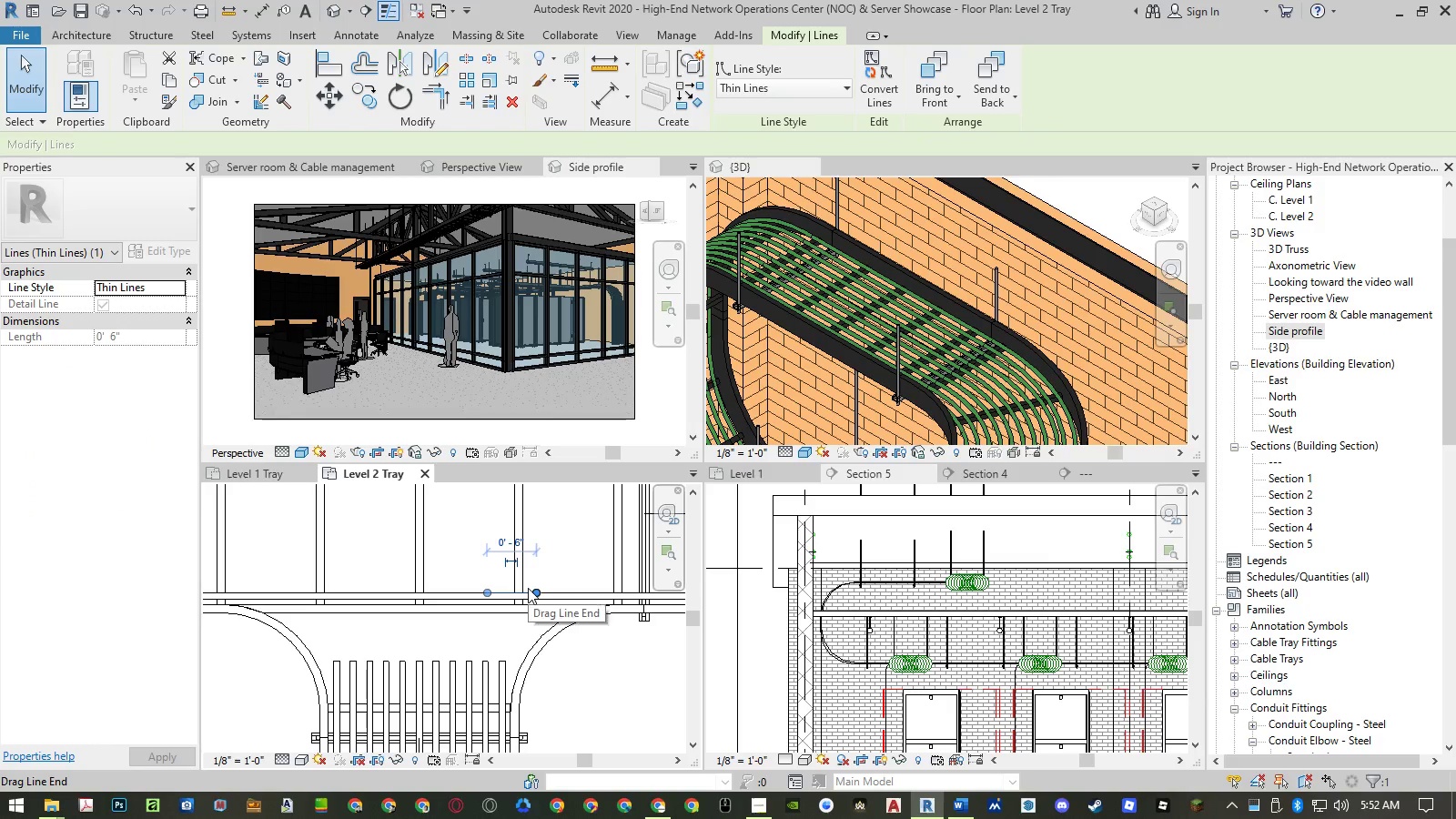 
type(mv)
 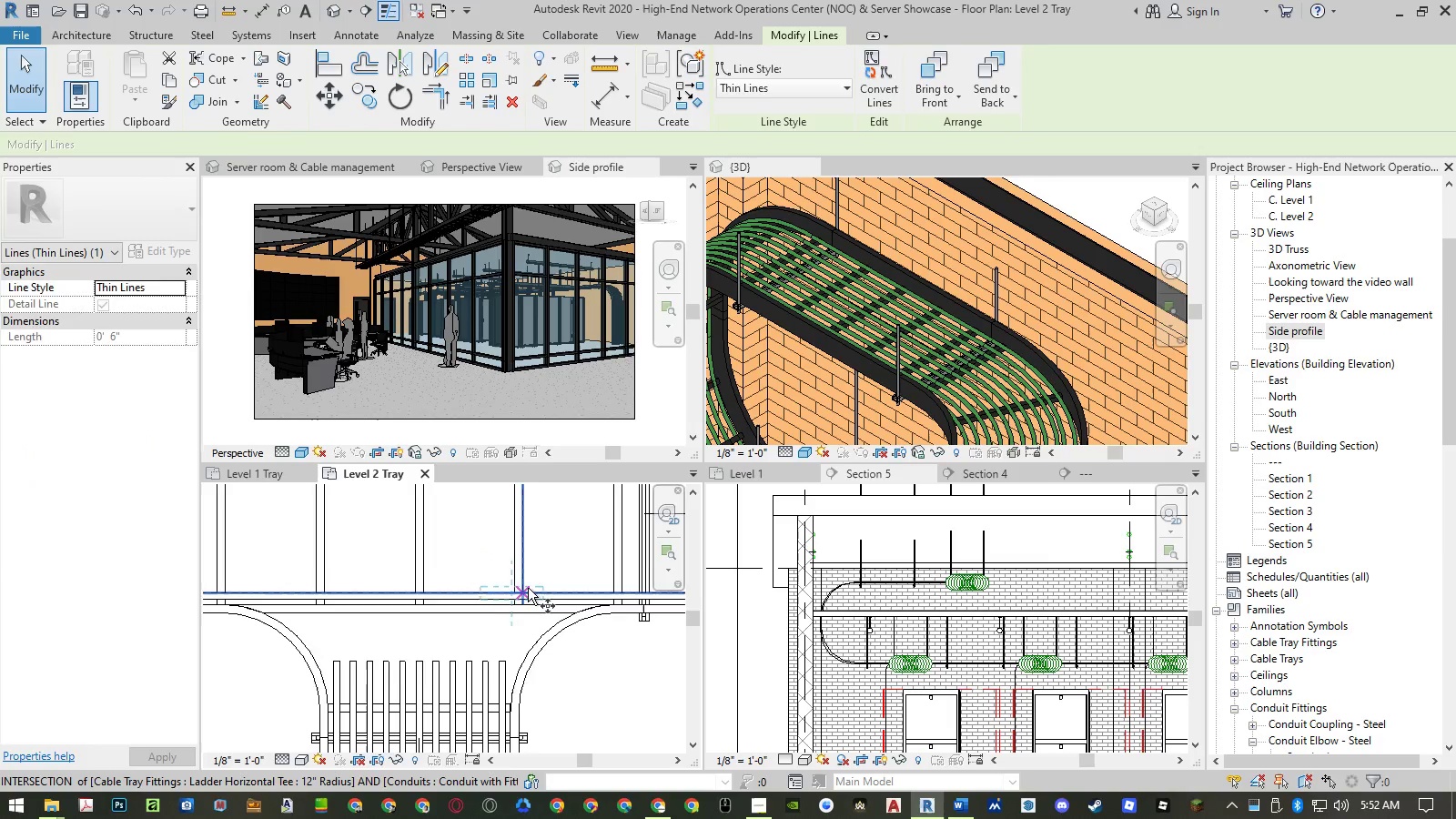 
scroll: coordinate [532, 601], scroll_direction: up, amount: 8.0
 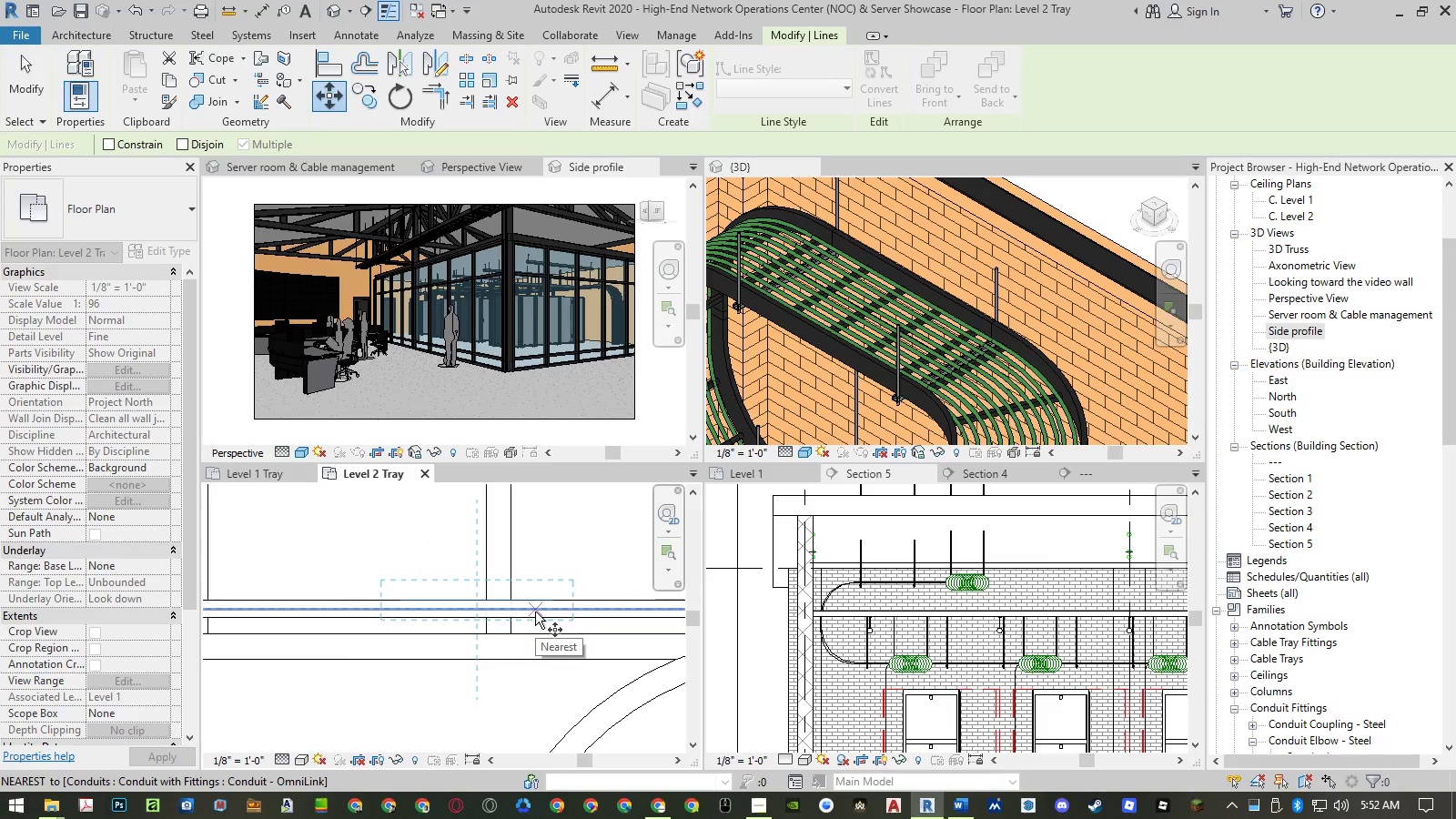 
left_click([535, 612])
 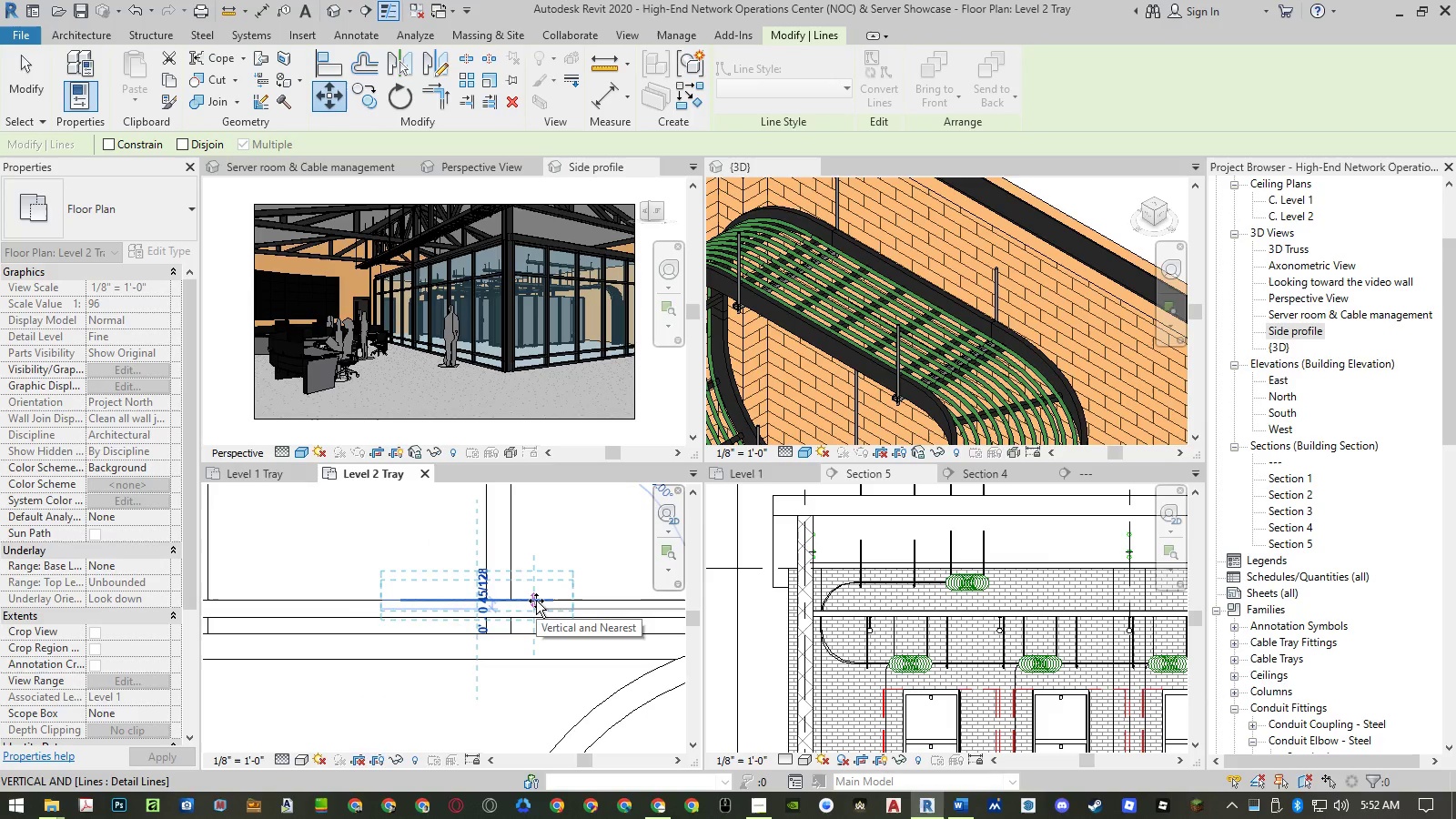 
left_click([536, 601])
 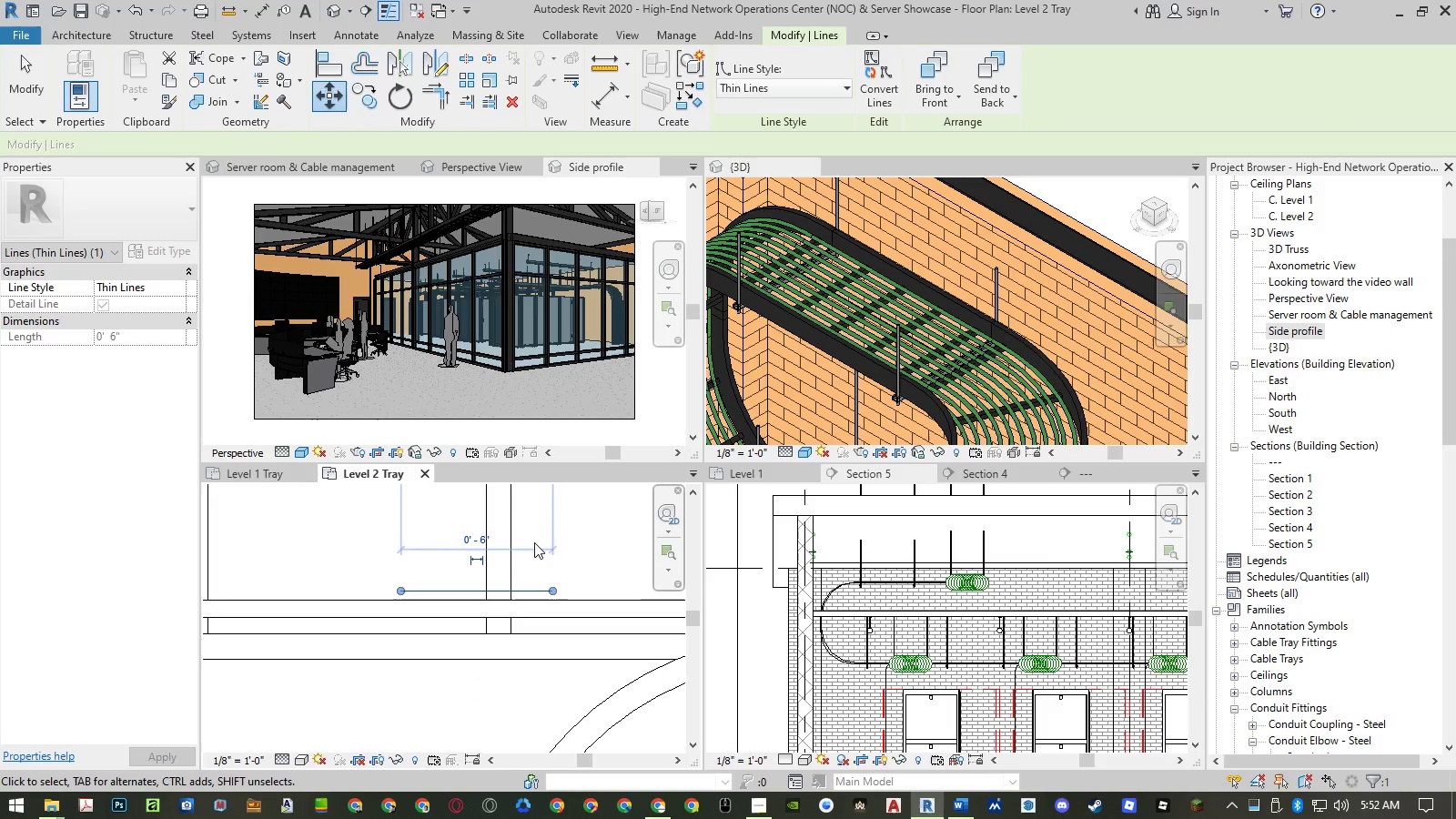 
key(Escape)
 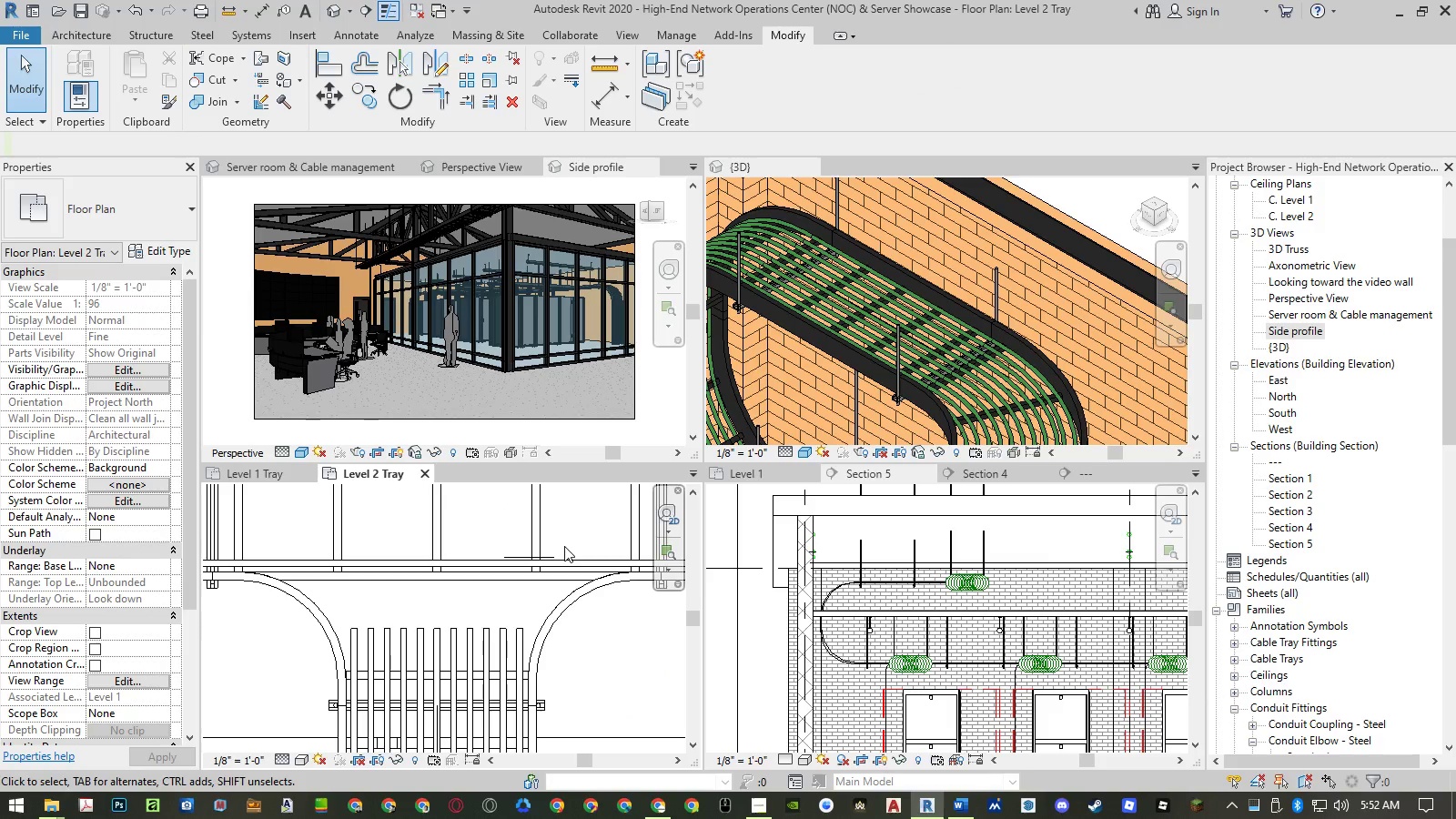 
scroll: coordinate [564, 546], scroll_direction: down, amount: 8.0
 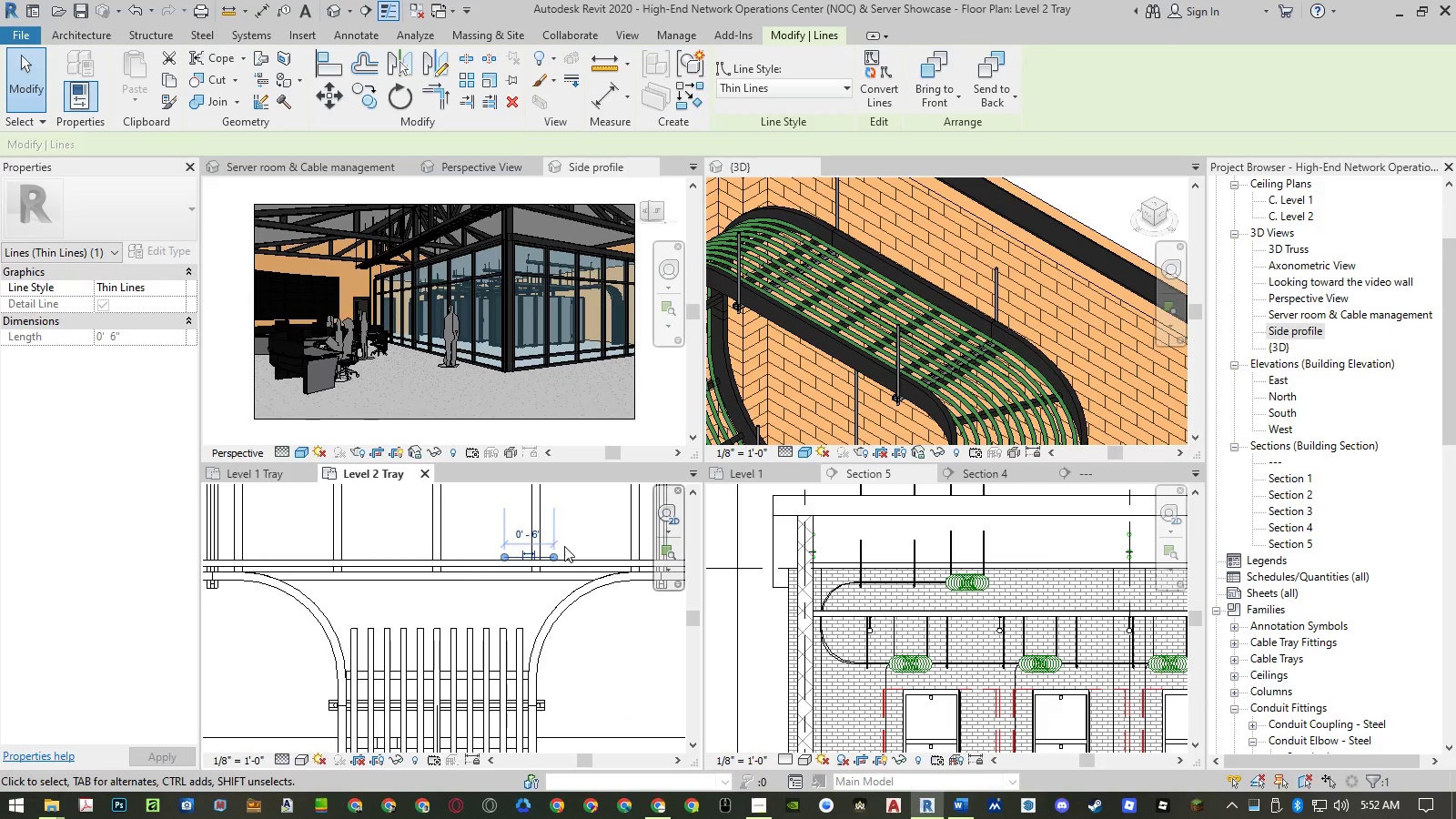 
type(al)
 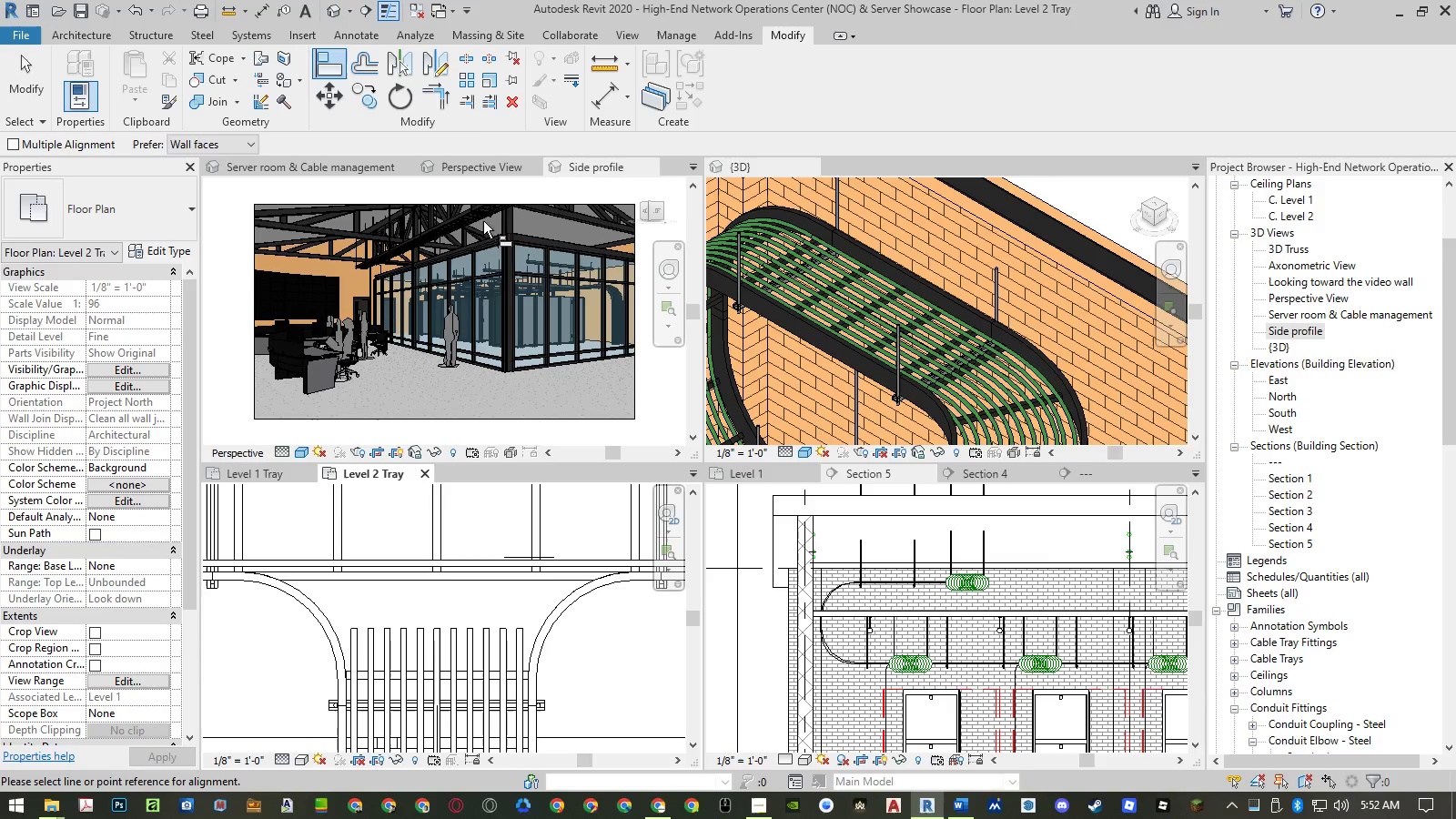 
left_click([480, 106])
 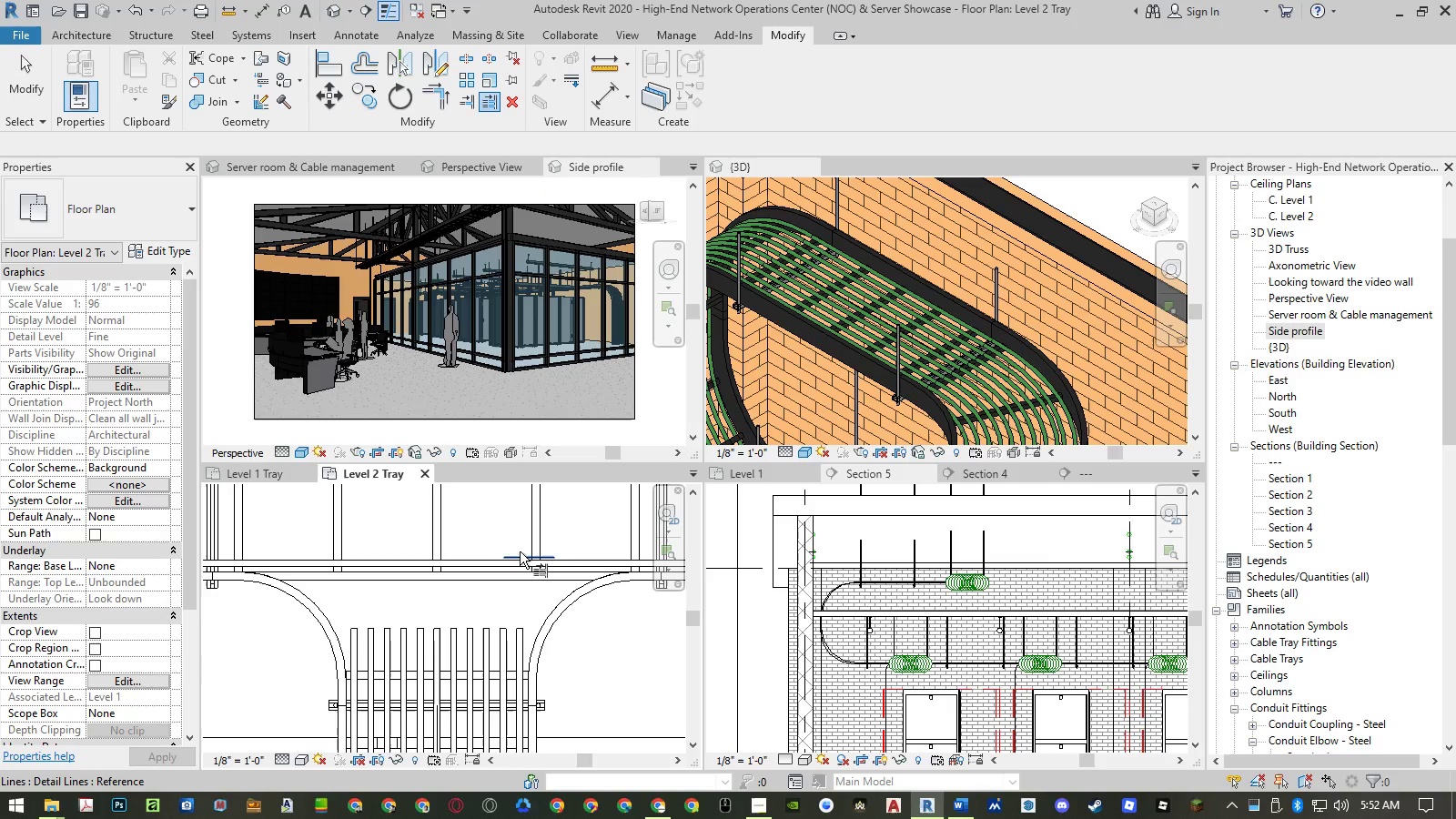 
left_click([520, 551])
 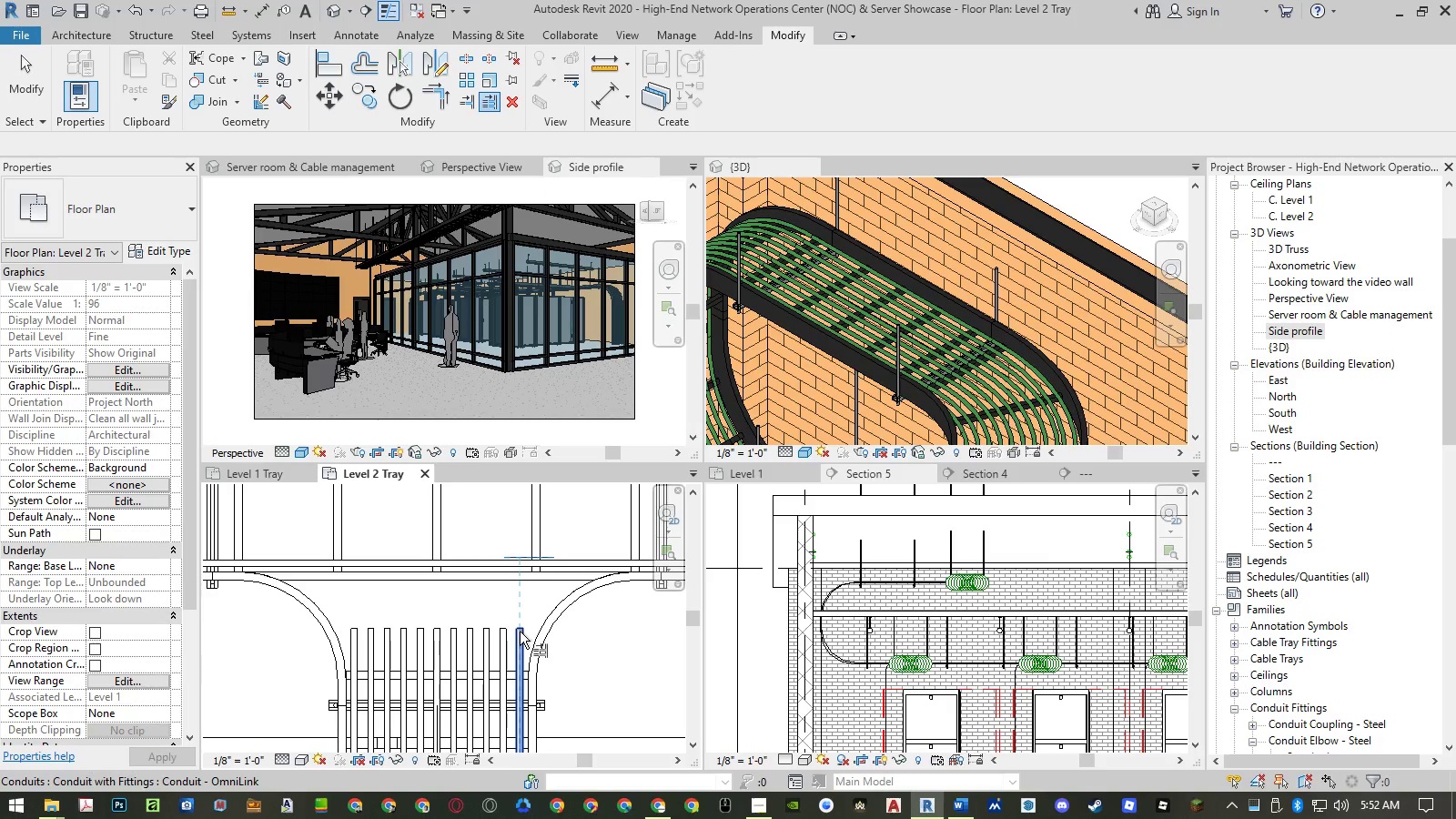 
scroll: coordinate [521, 626], scroll_direction: up, amount: 4.0
 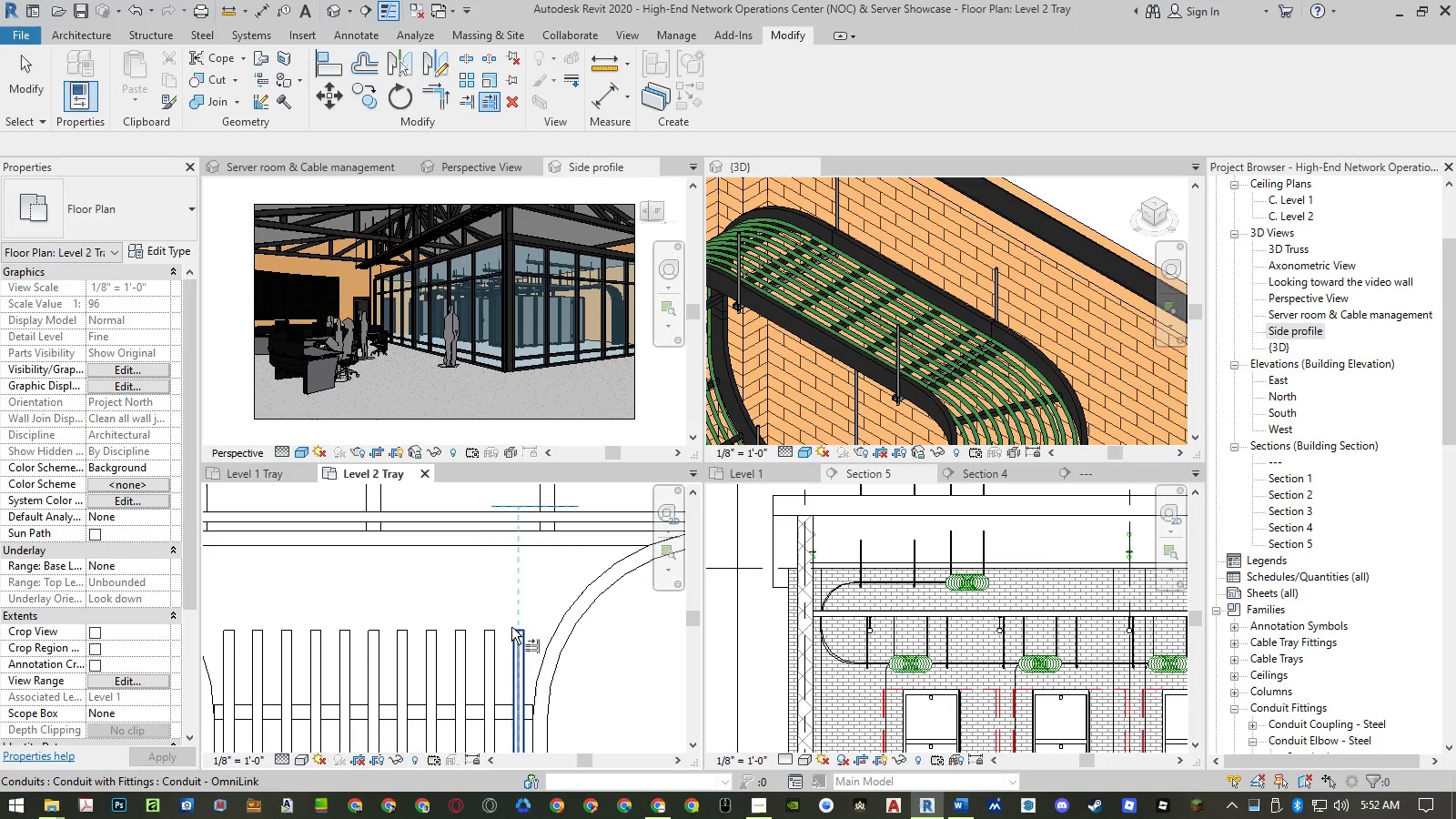 
left_click([512, 627])
 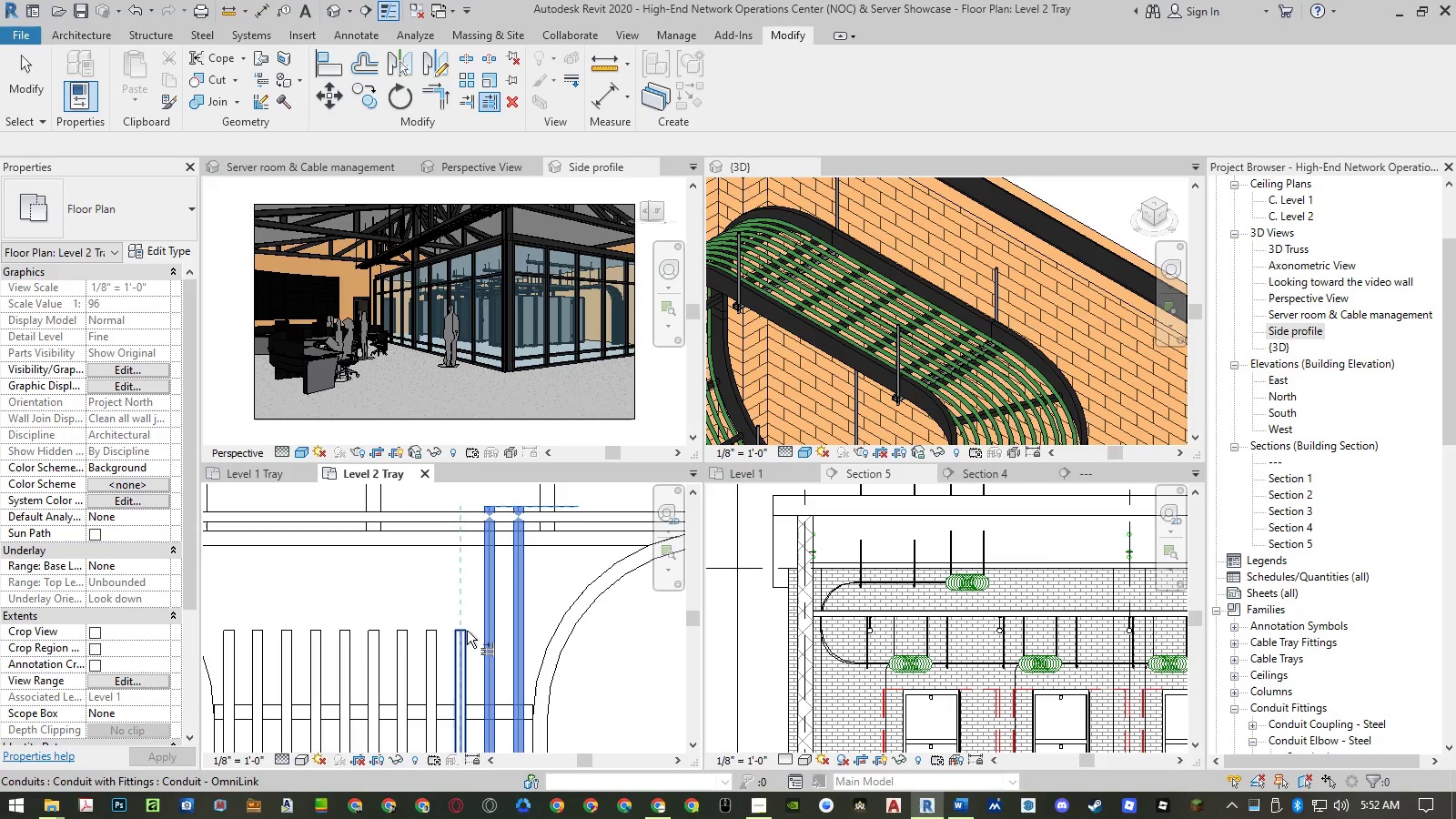 
double_click([431, 632])
 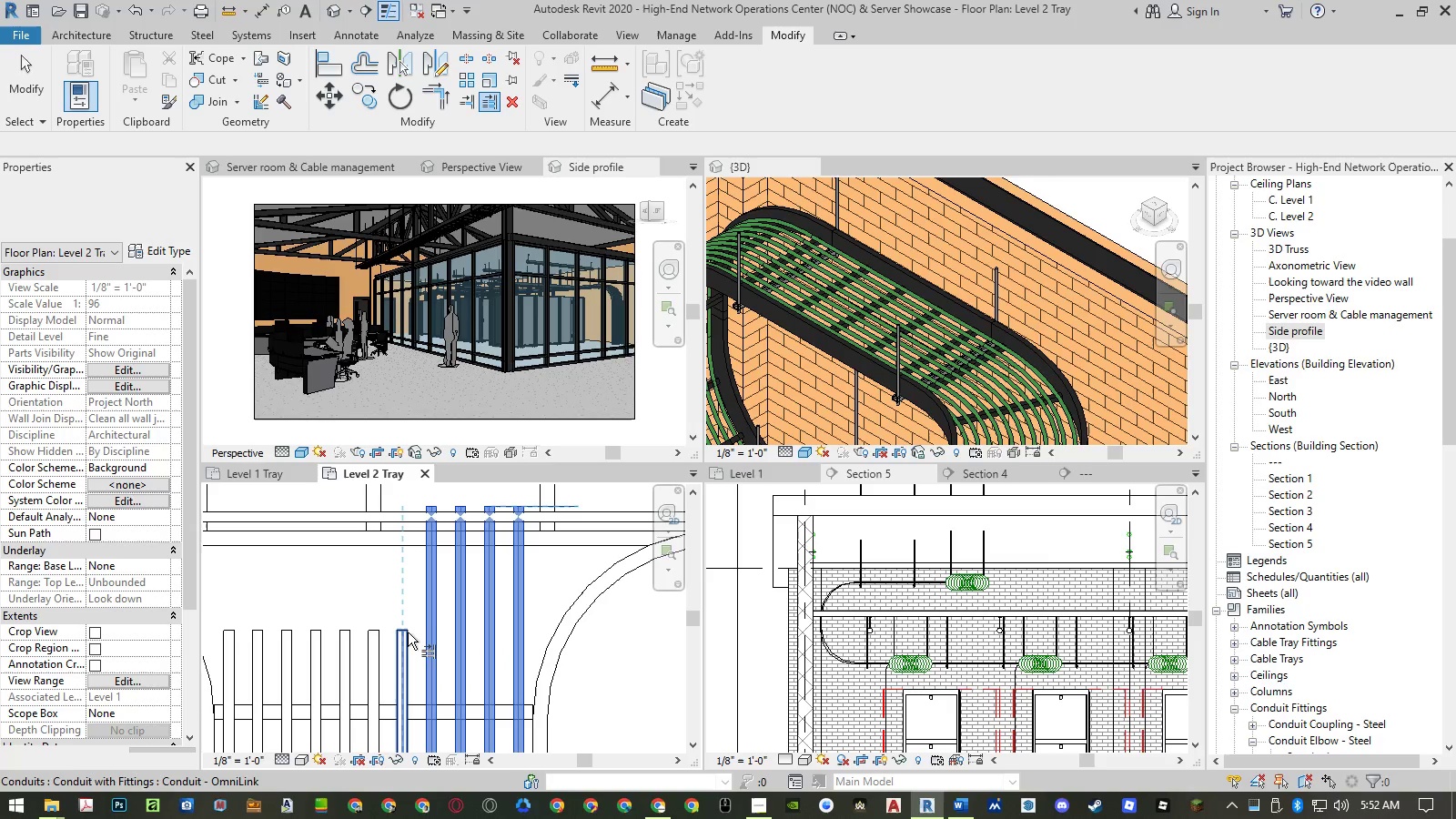 
triple_click([405, 632])
 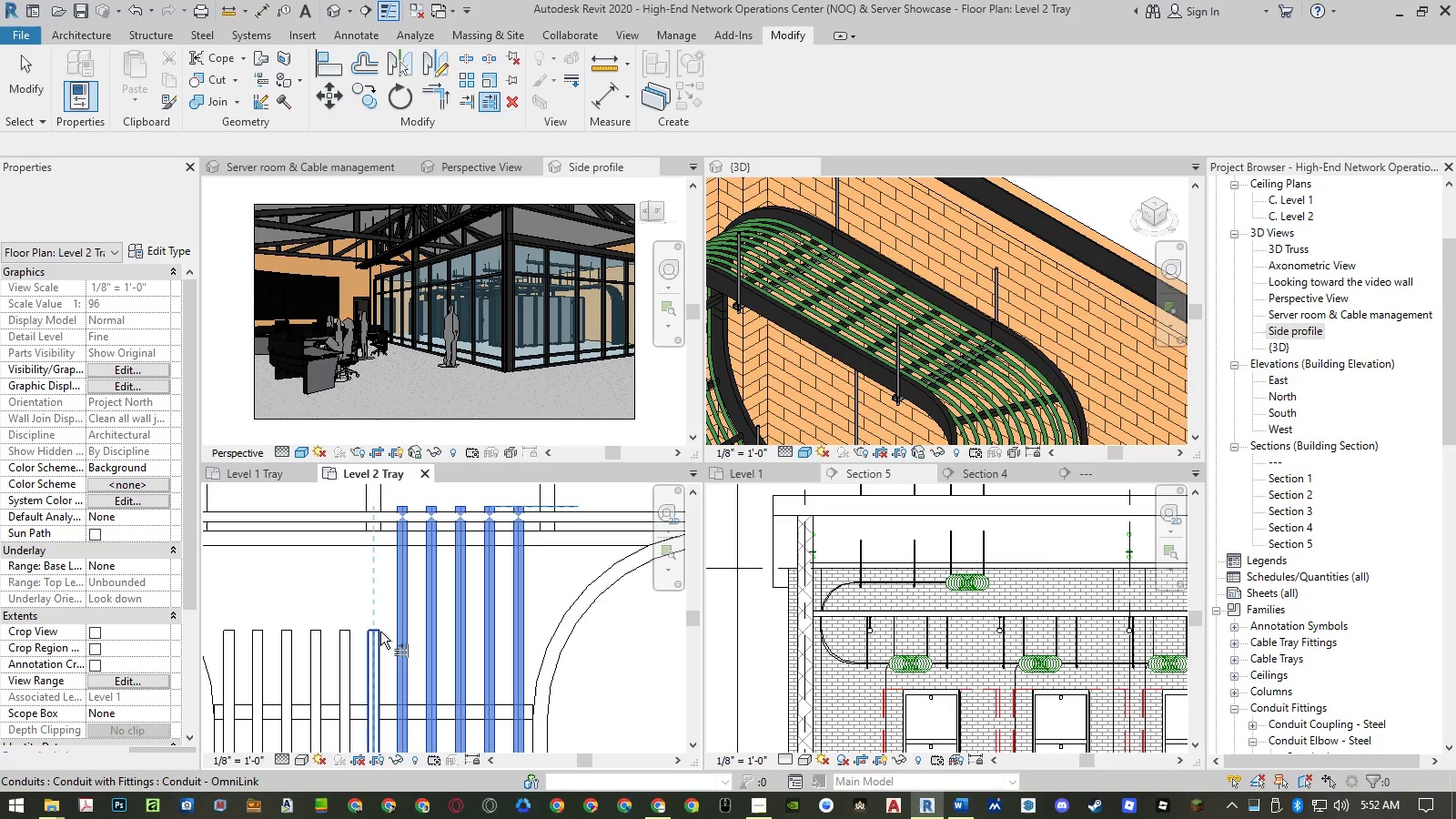 
triple_click([380, 632])
 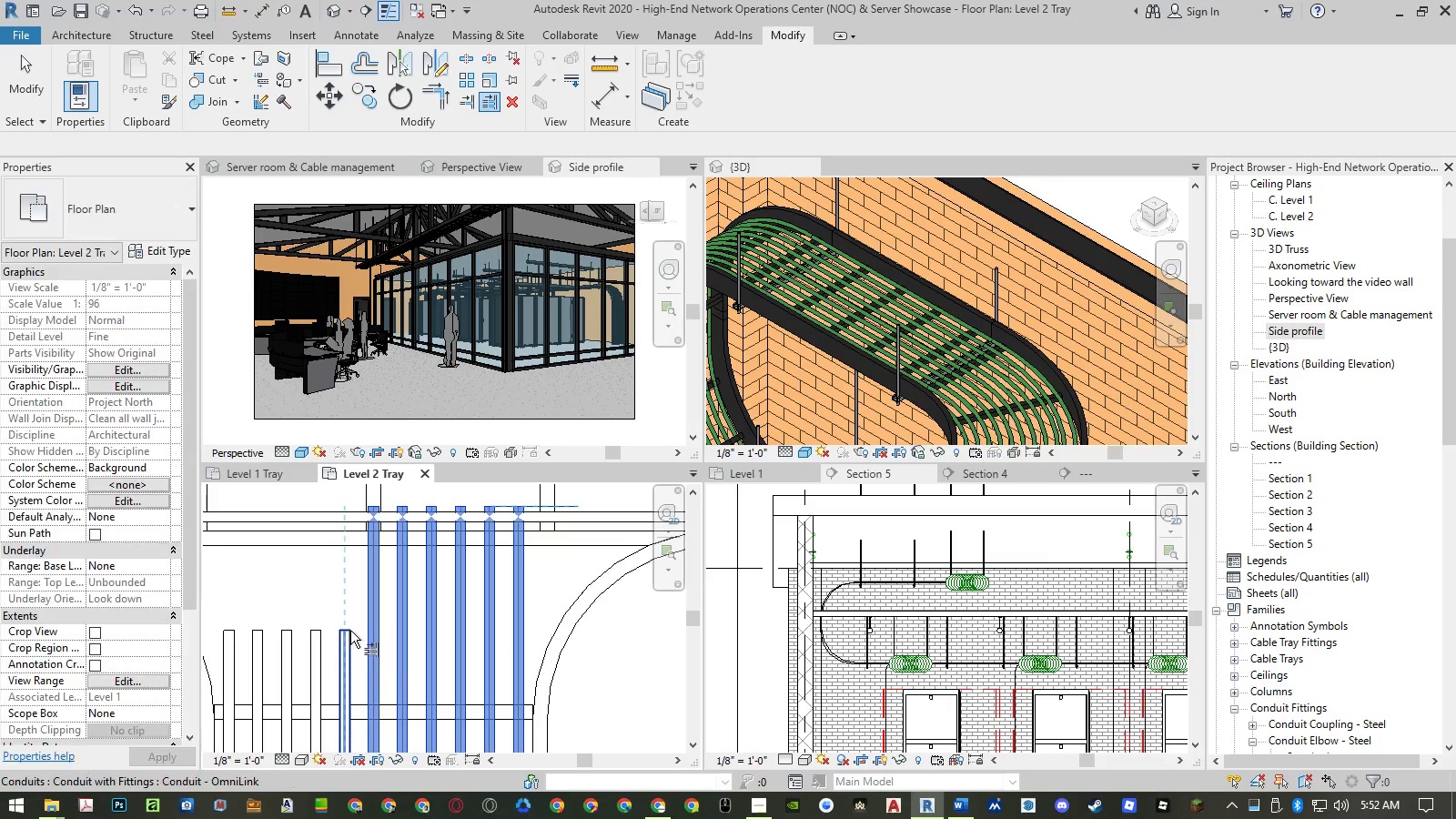 
triple_click([350, 631])
 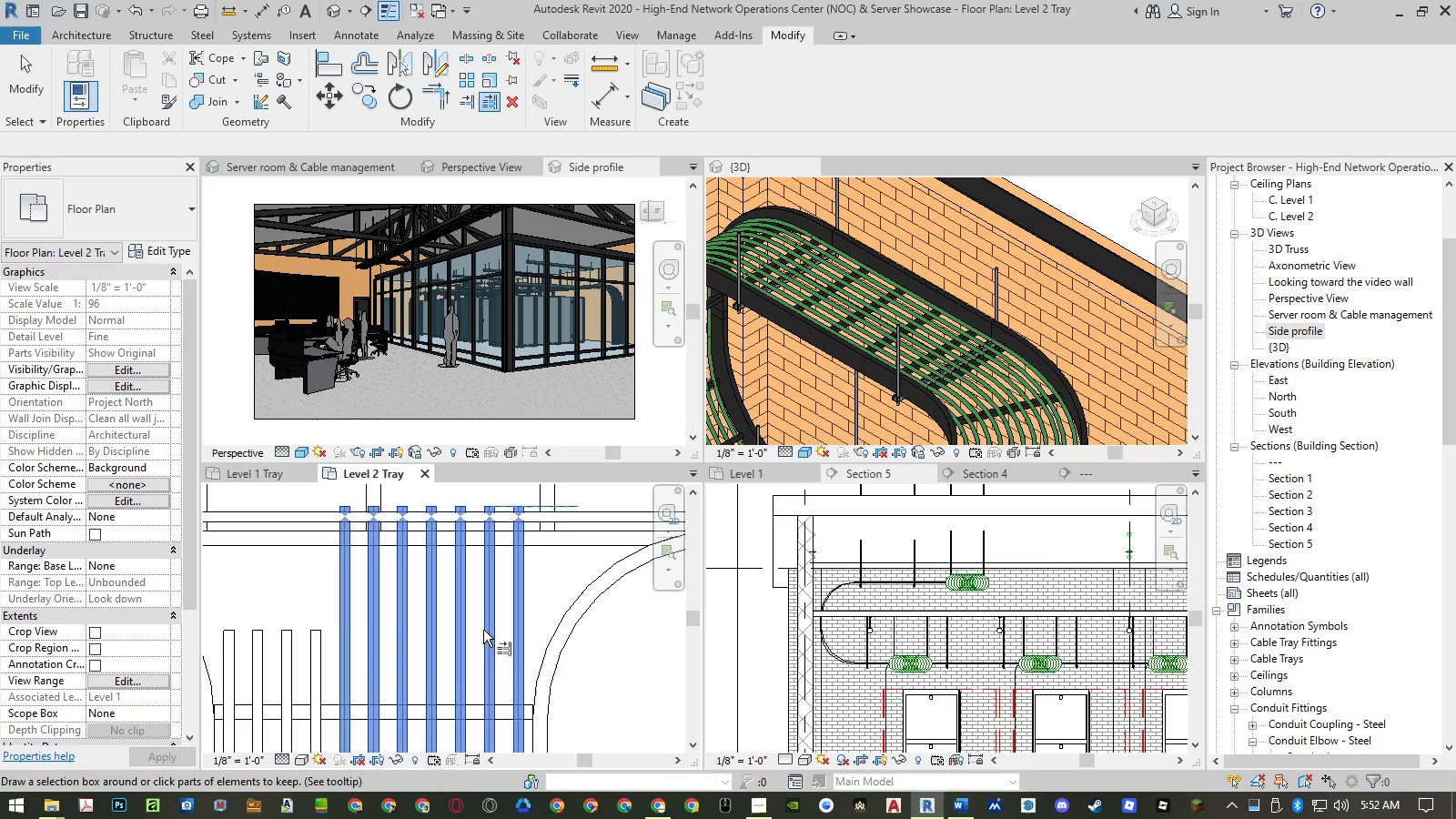 
scroll: coordinate [532, 628], scroll_direction: down, amount: 2.0
 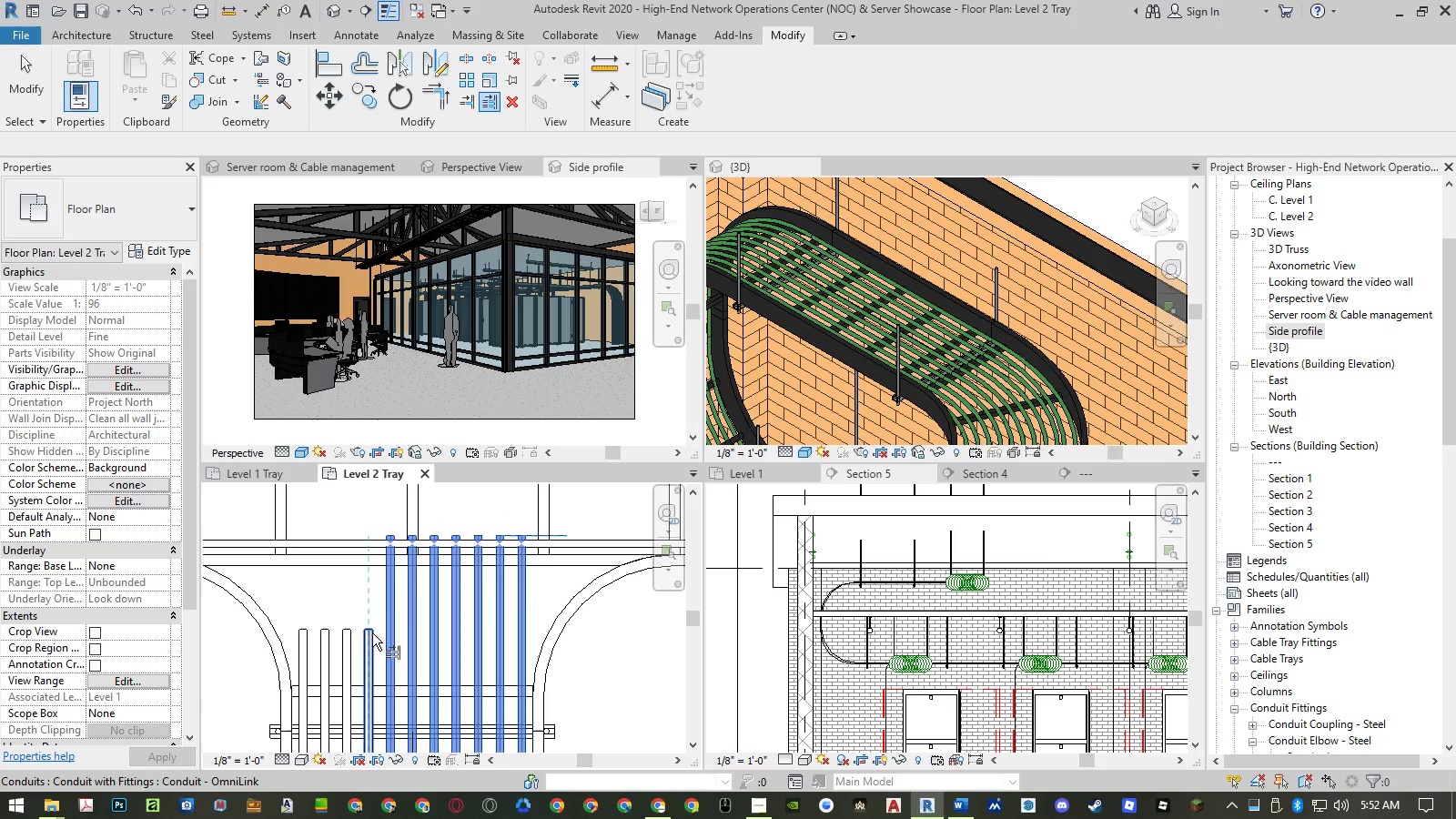 
left_click([370, 633])
 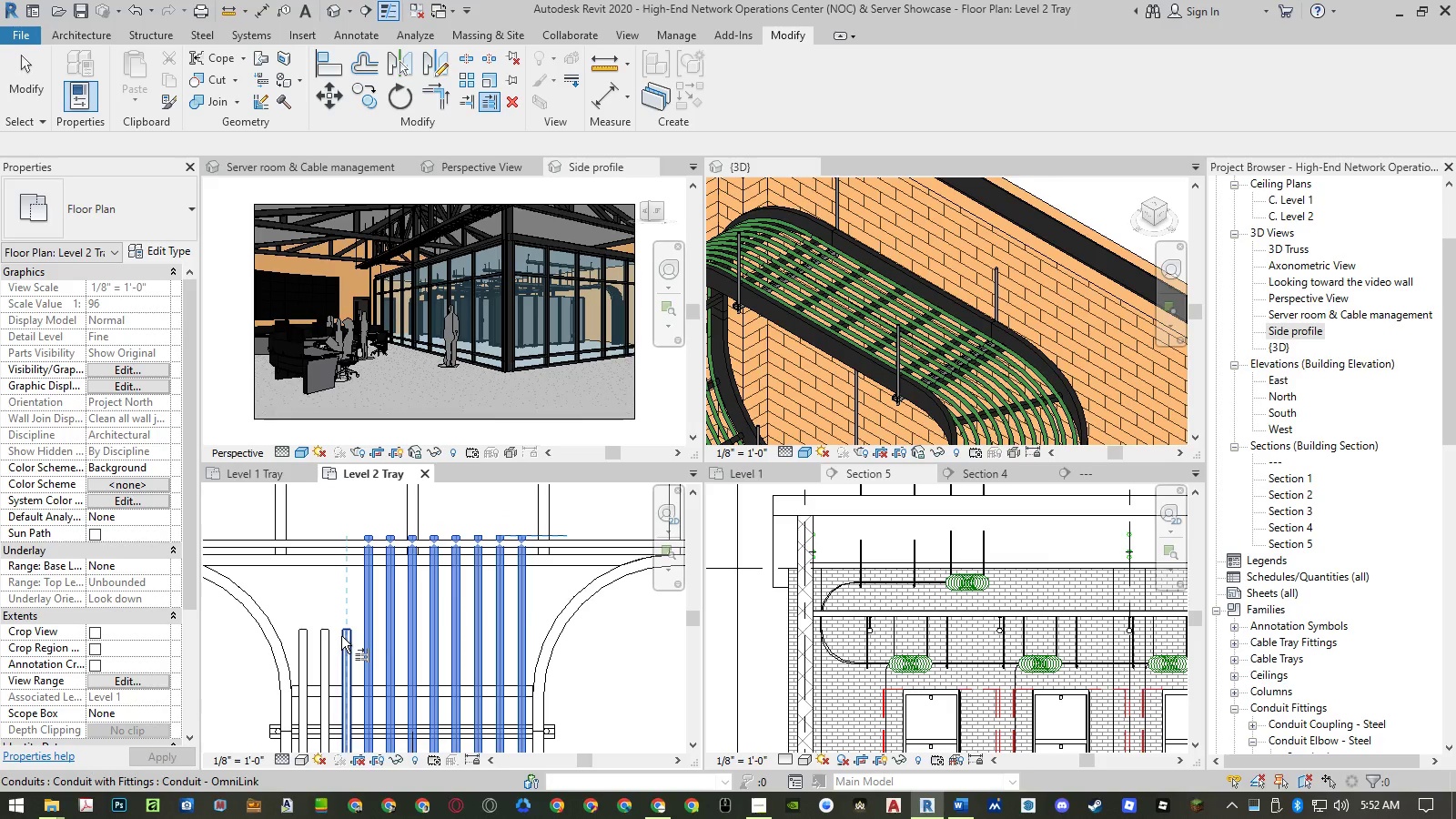 
left_click([342, 636])
 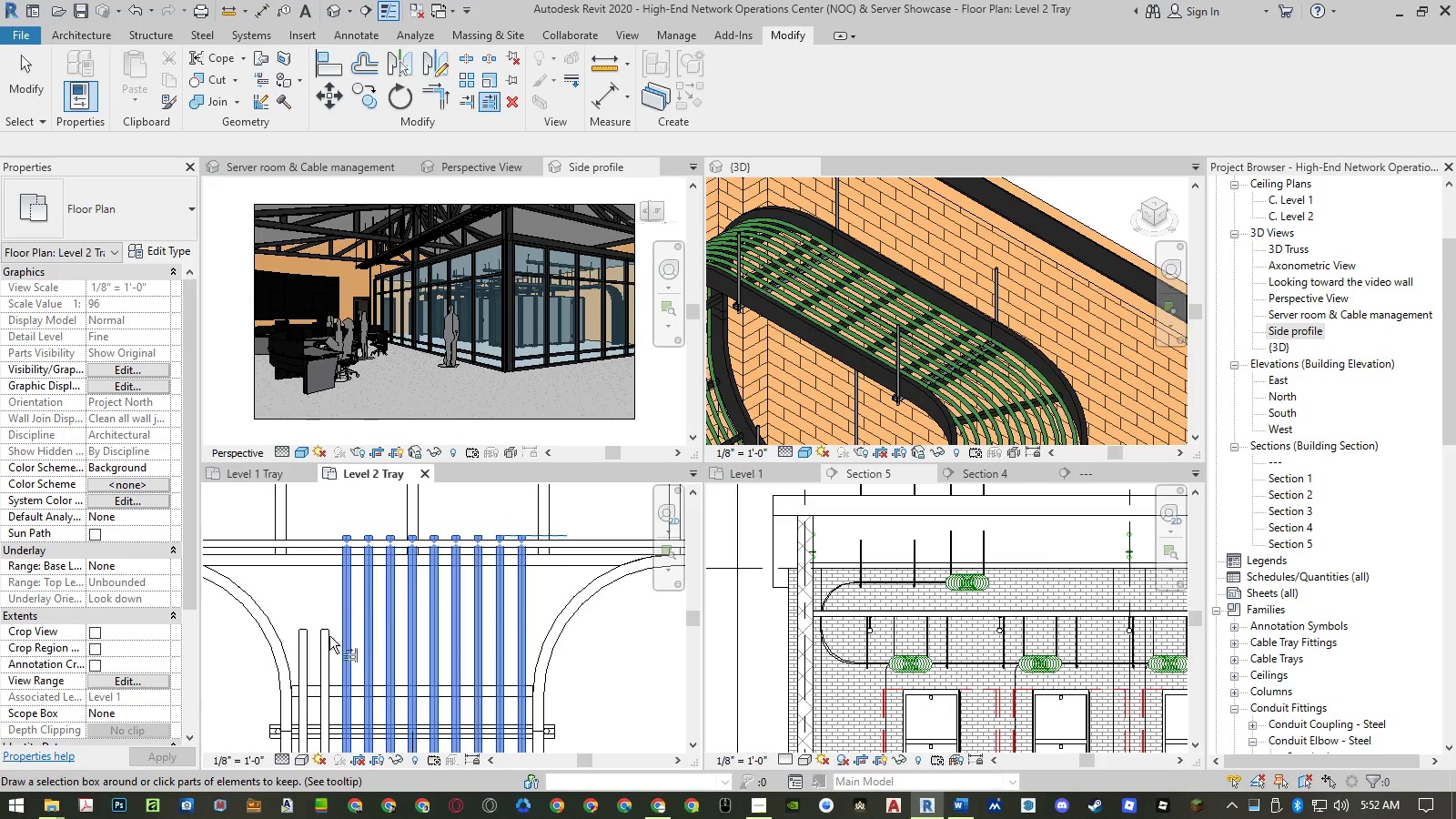 
double_click([328, 636])
 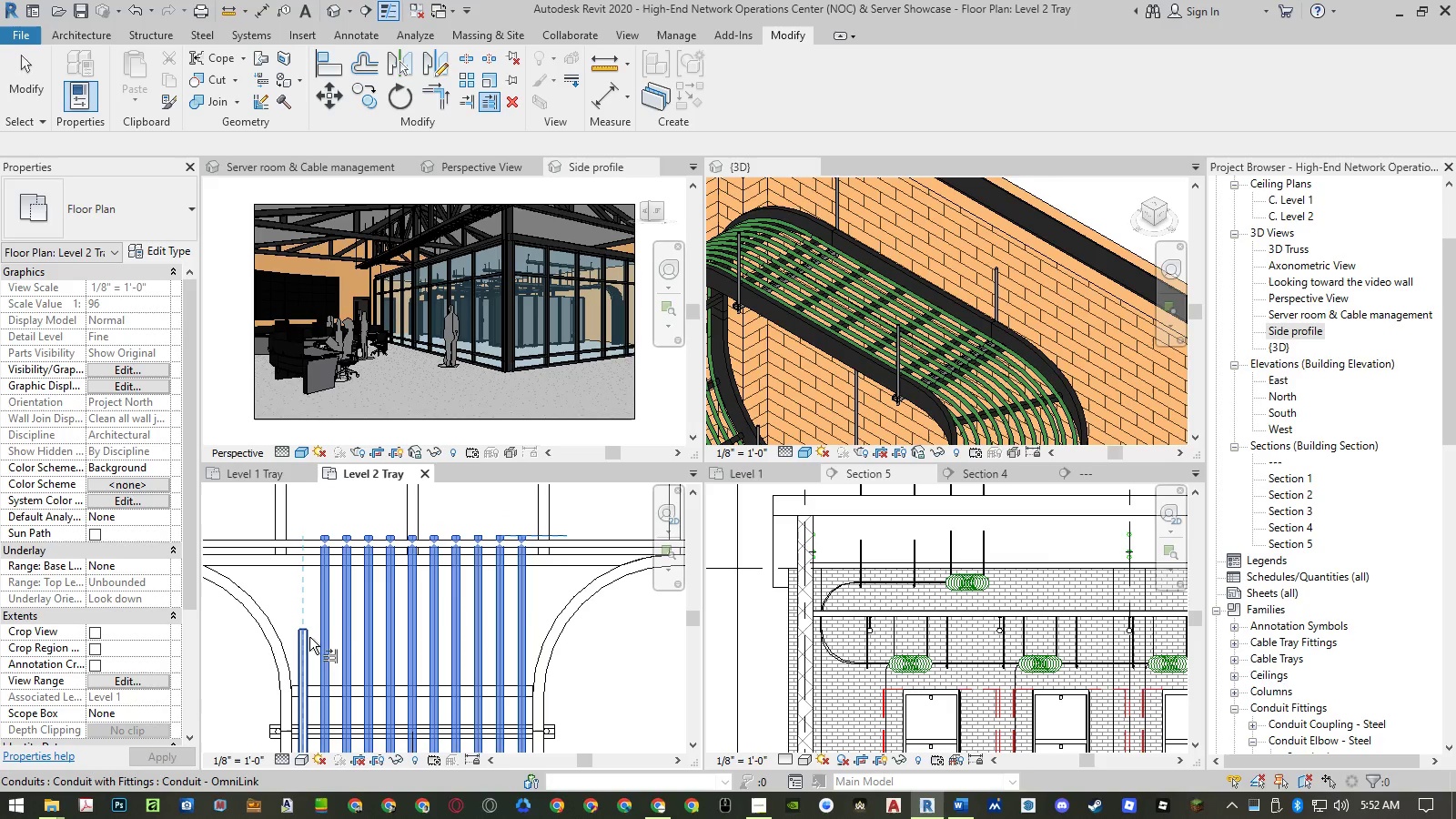 
triple_click([308, 637])
 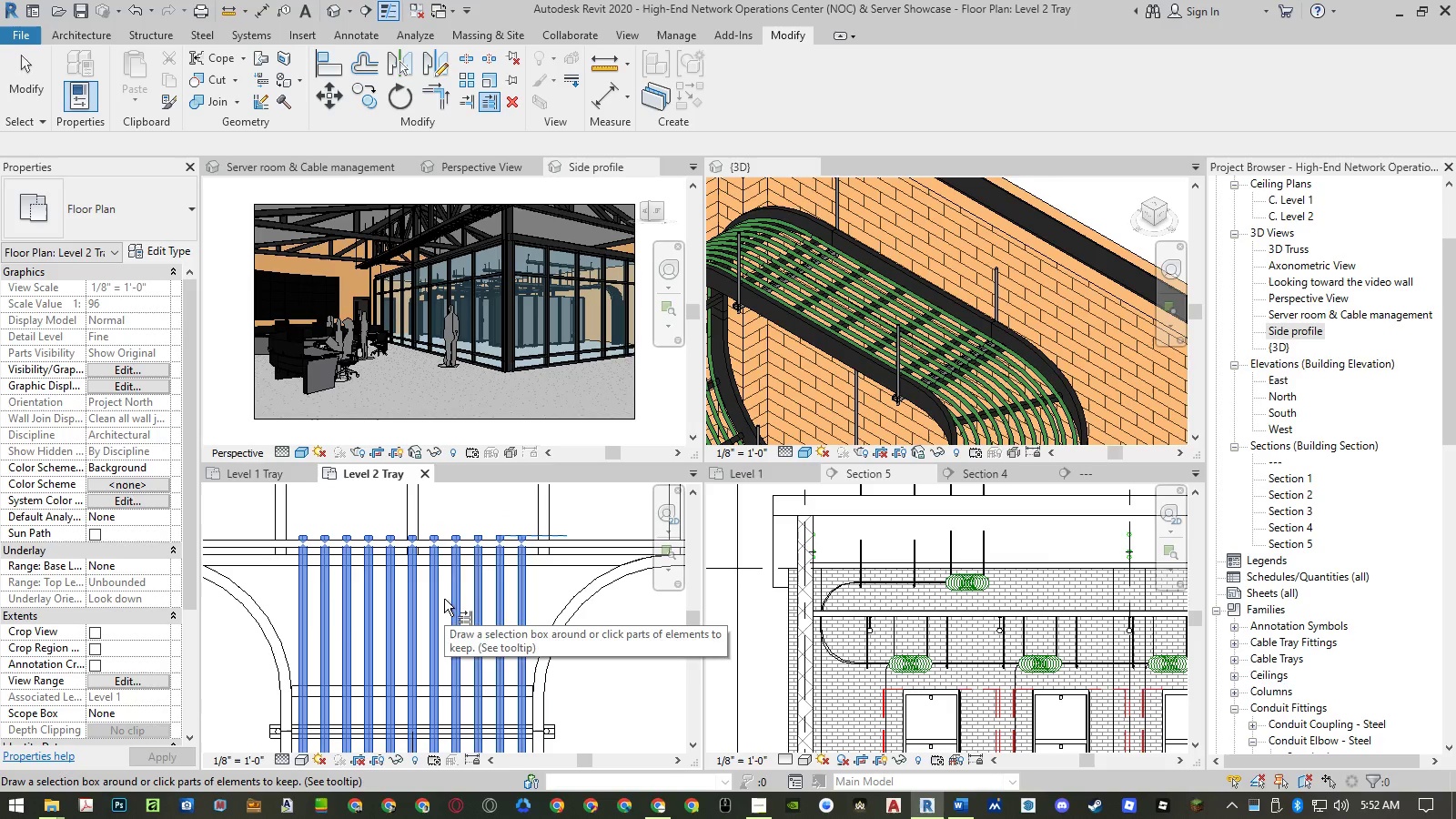 
key(Escape)
 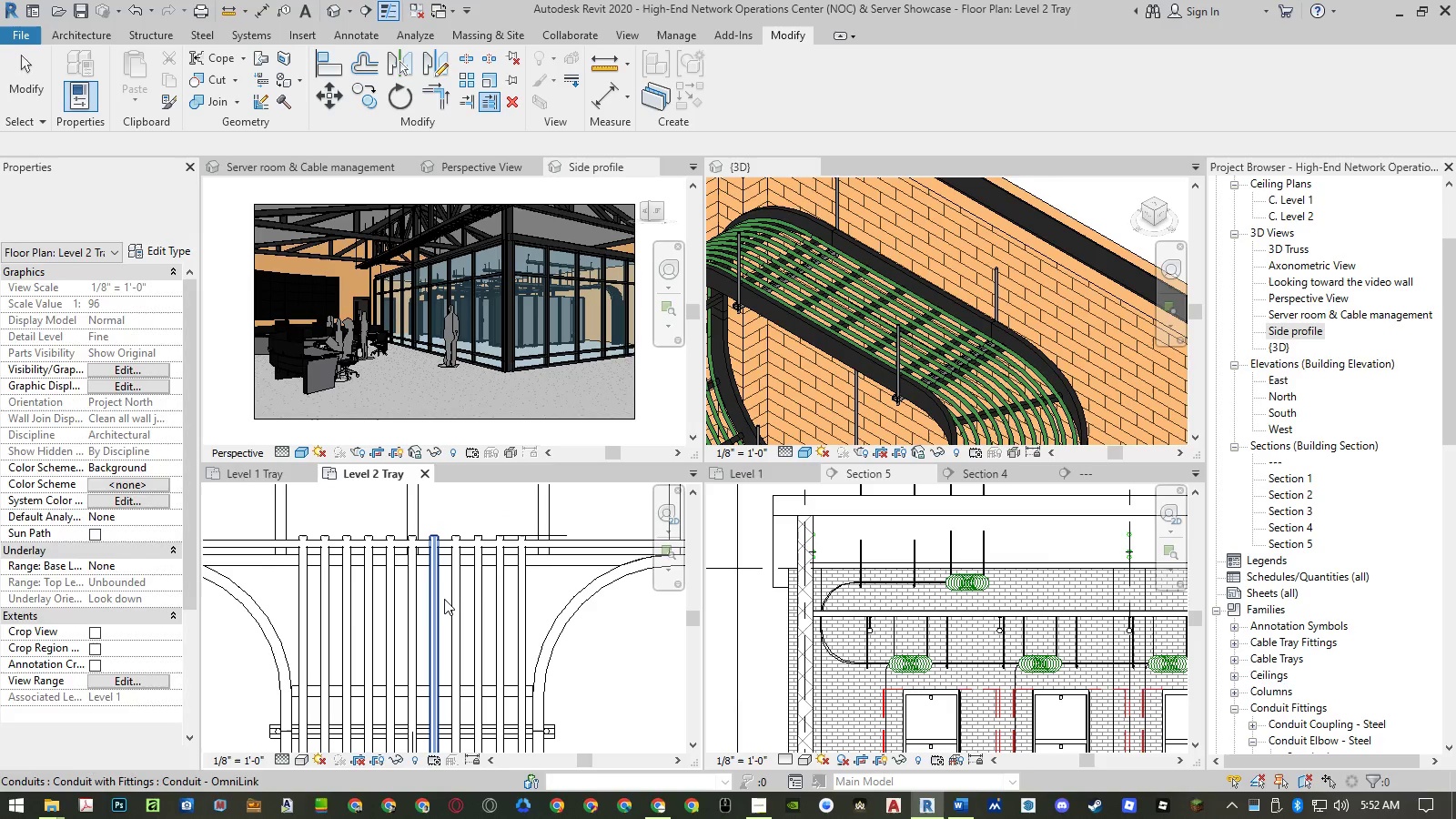 
key(Escape)
 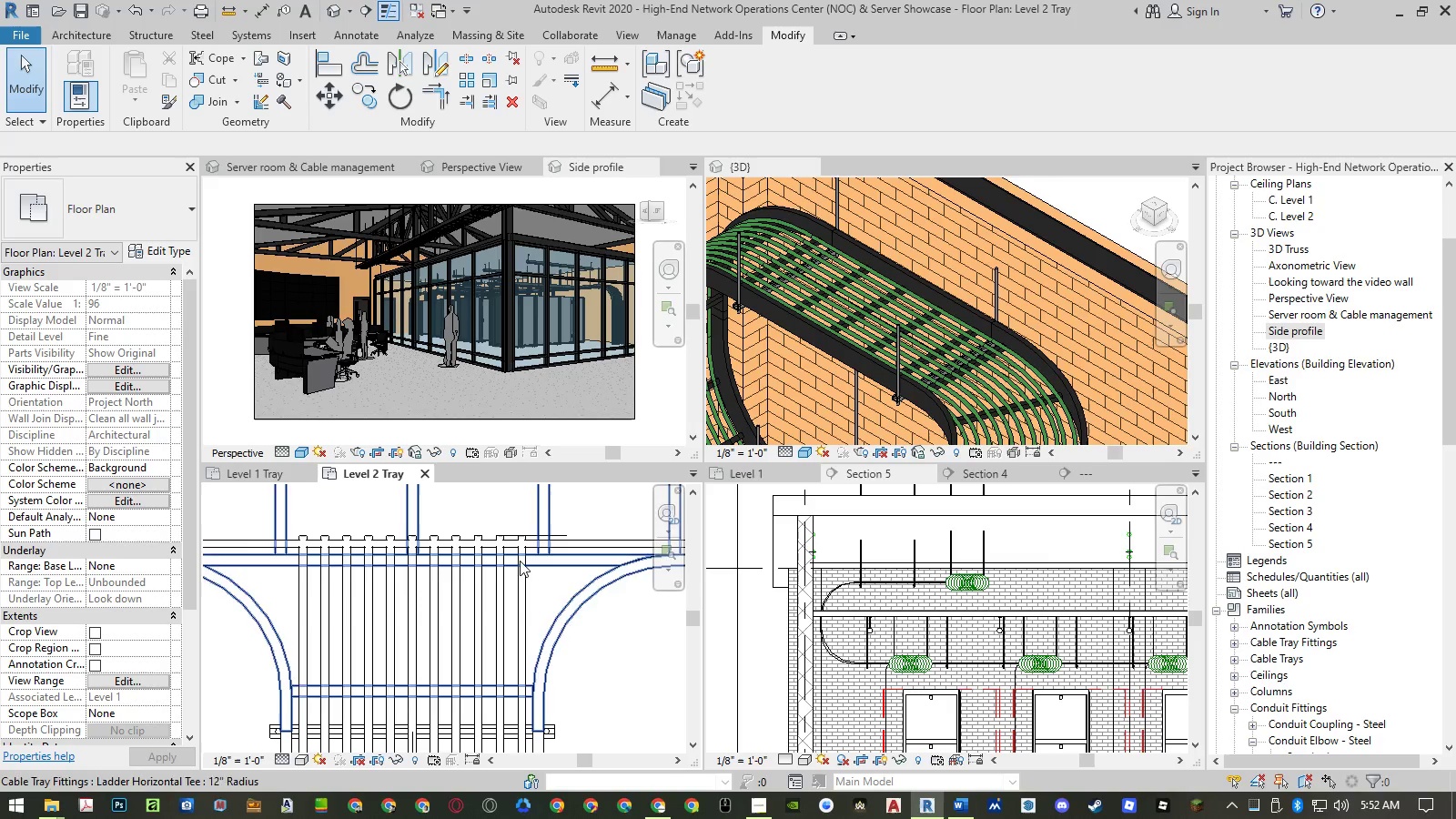 
wait(6.36)
 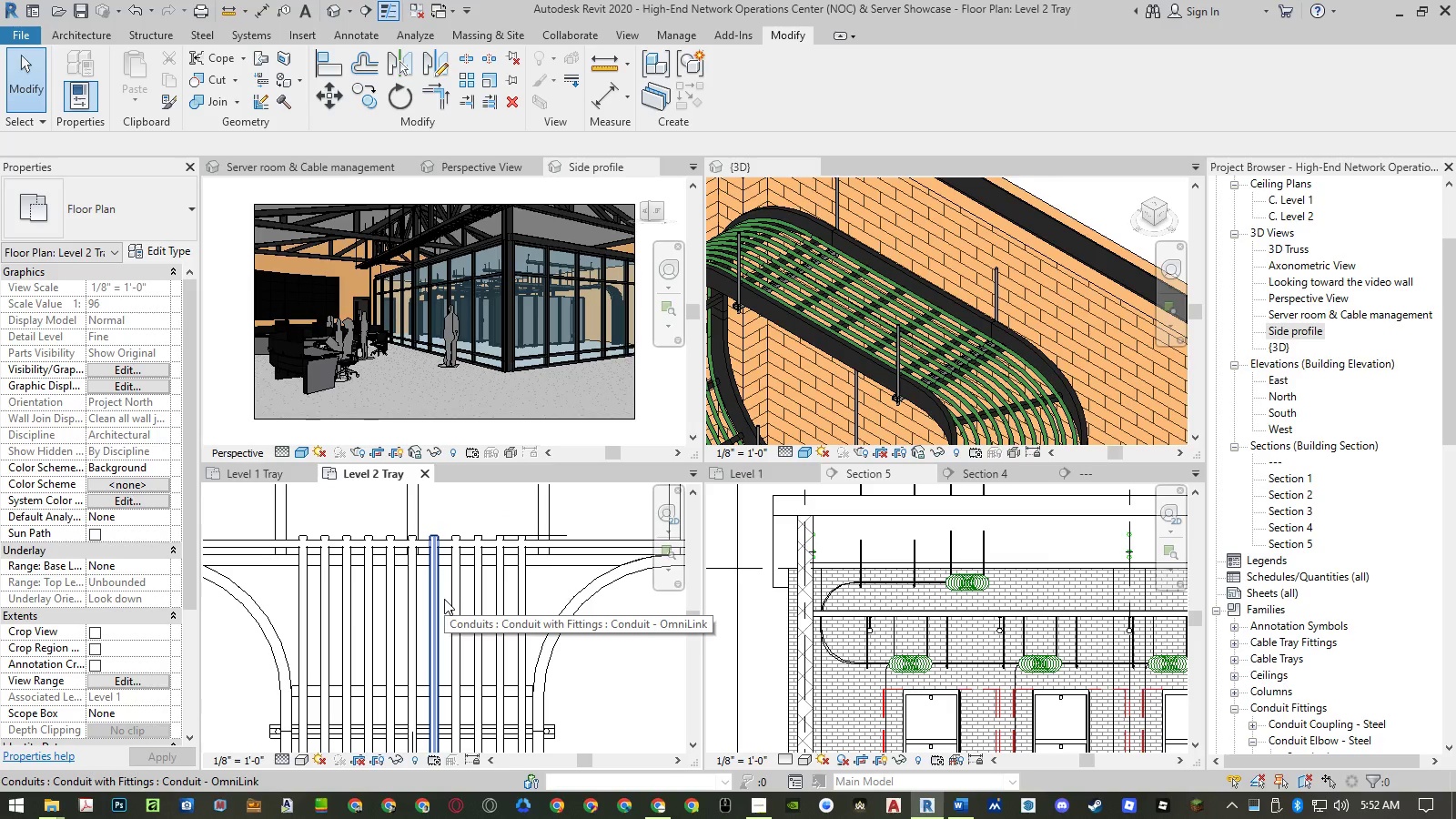 
key(Escape)
 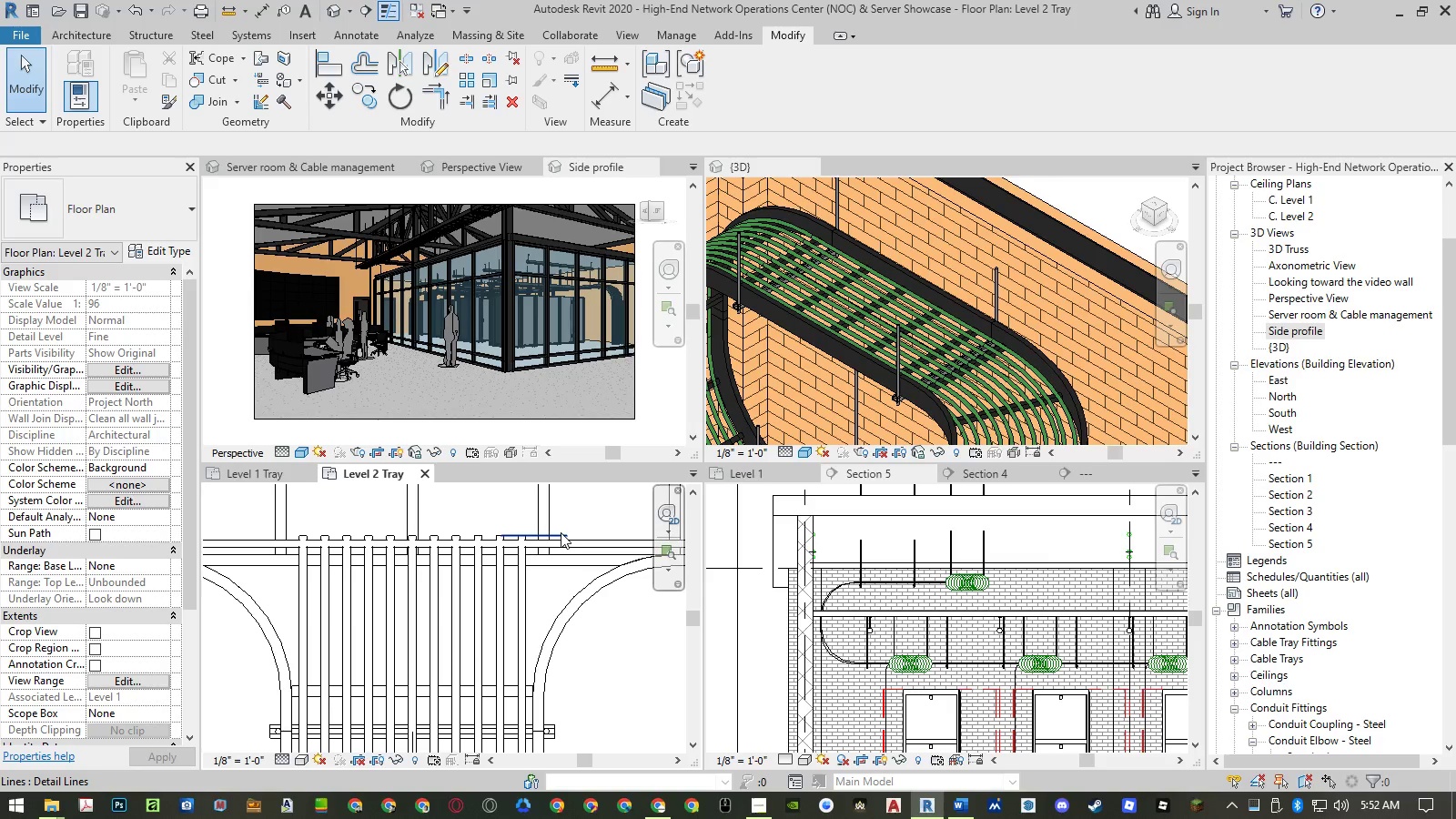 
left_click([561, 532])
 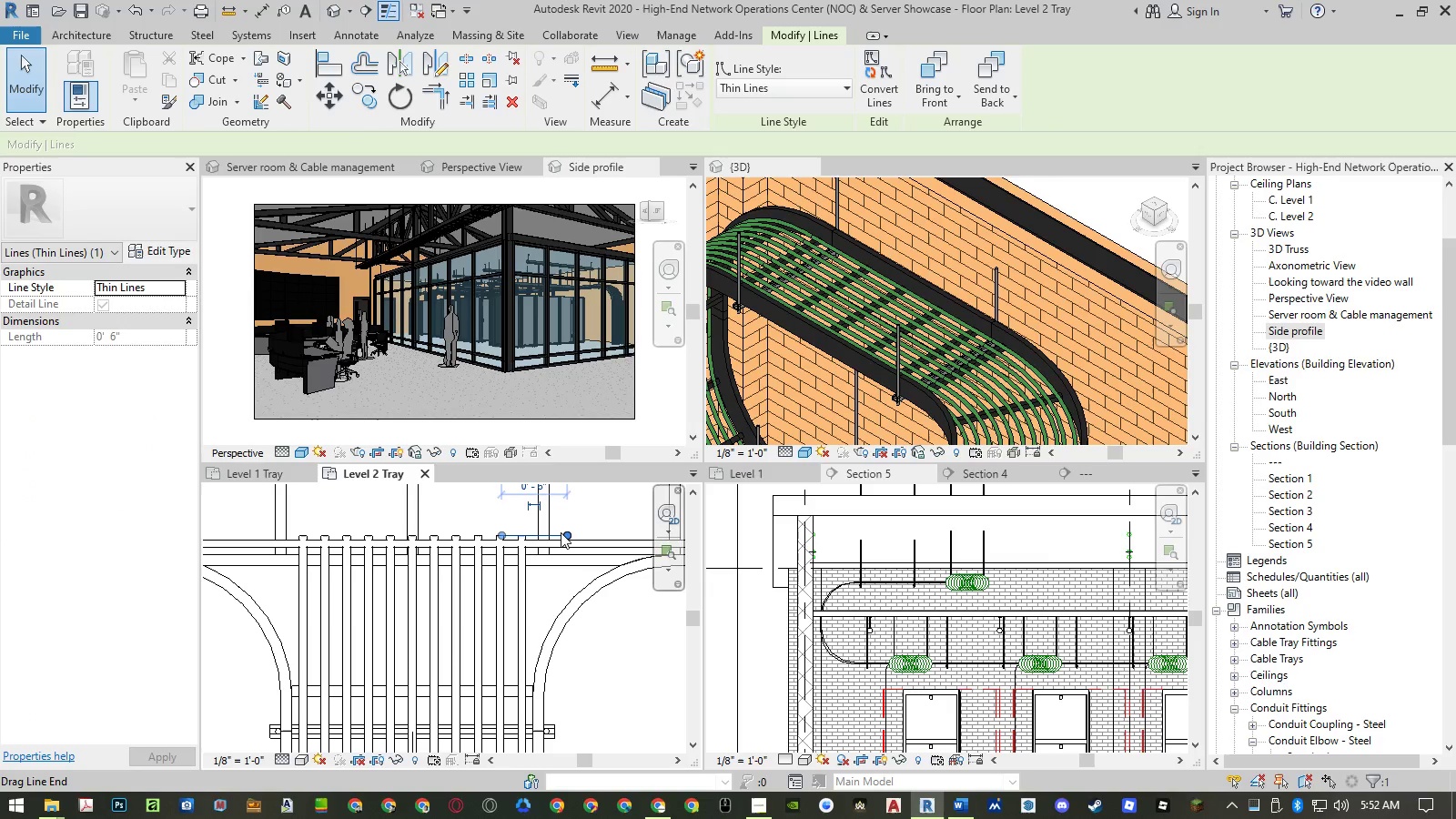 
key(Delete)
 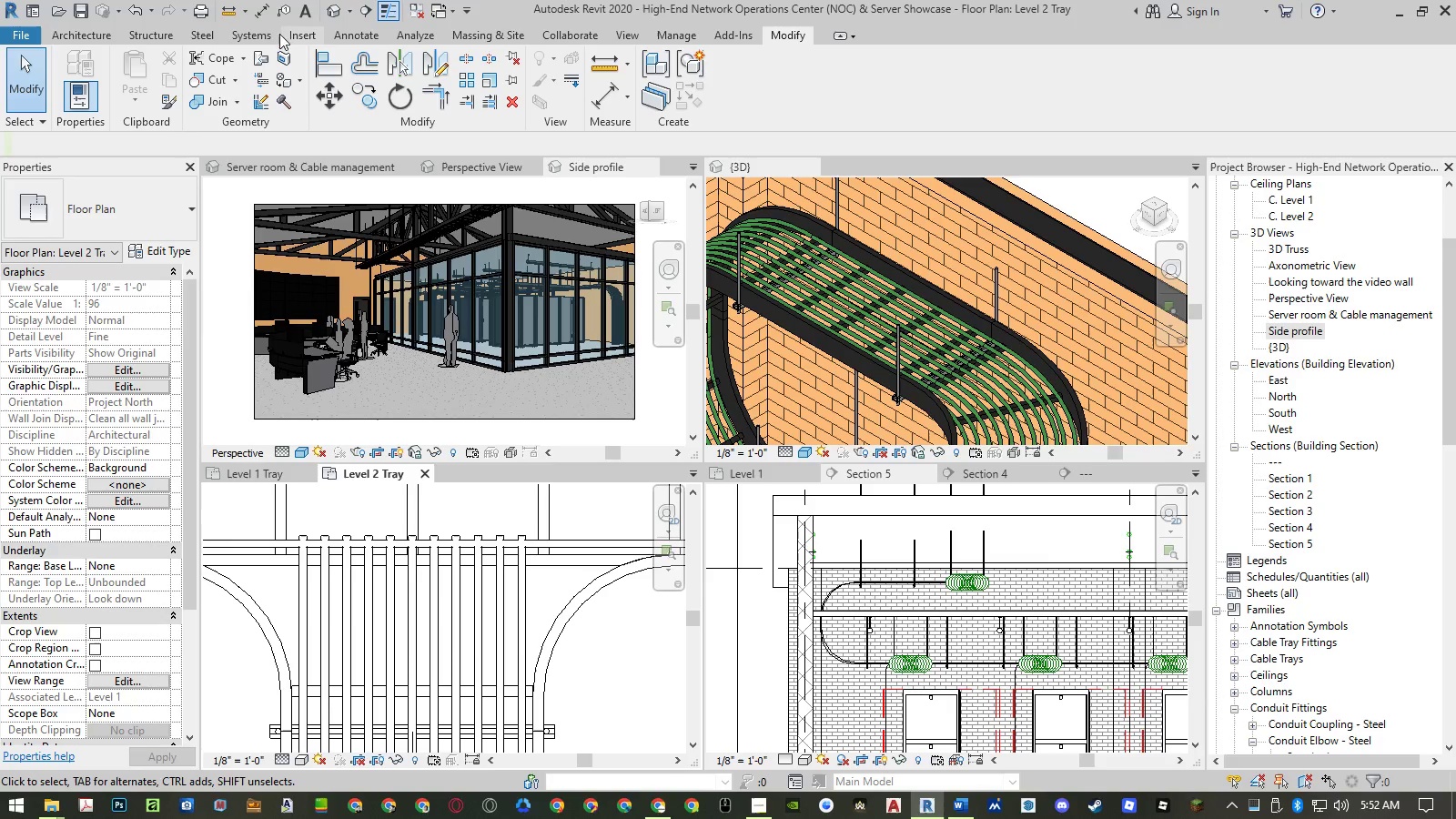 
left_click([253, 34])
 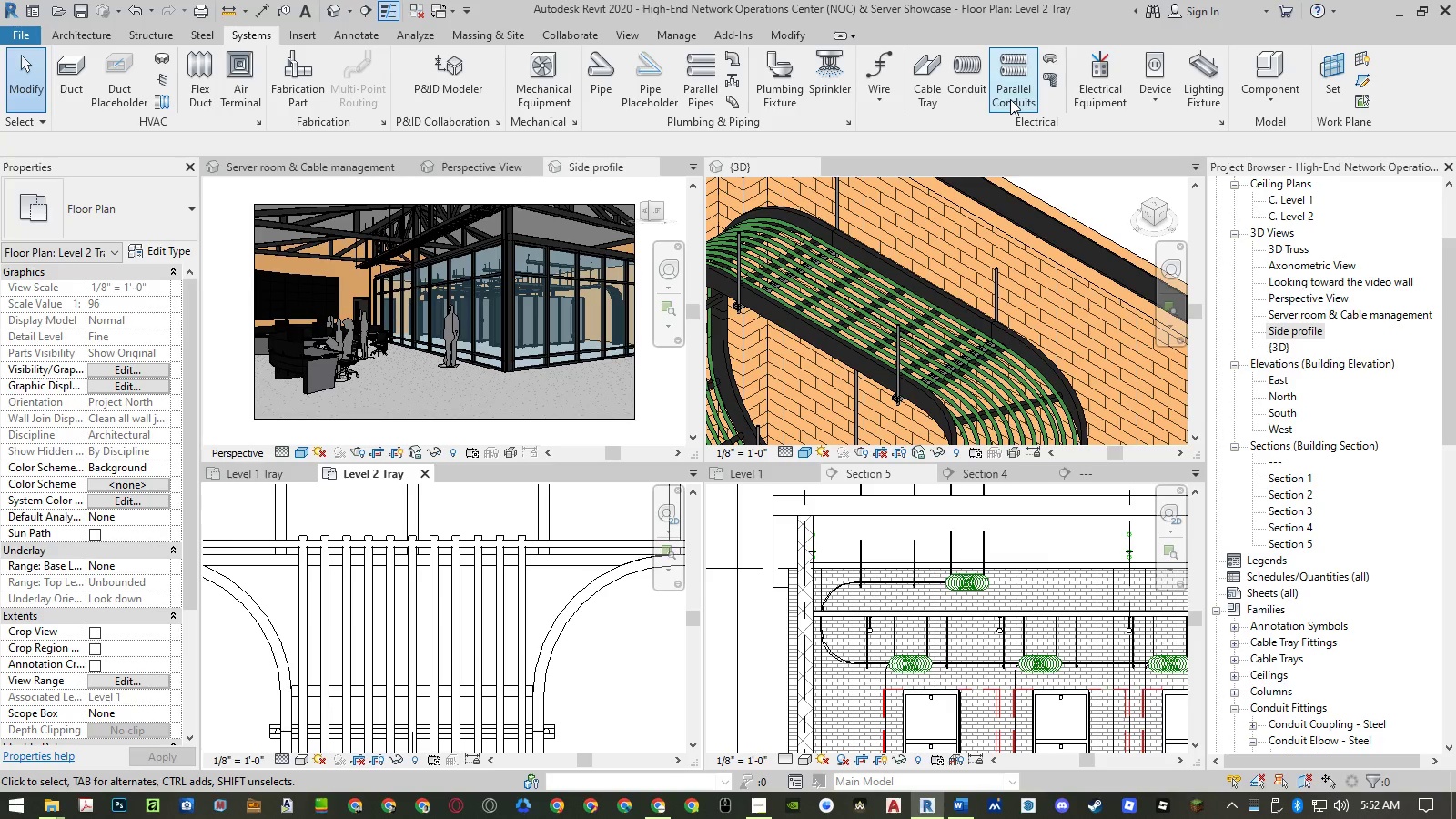 
left_click([1010, 99])
 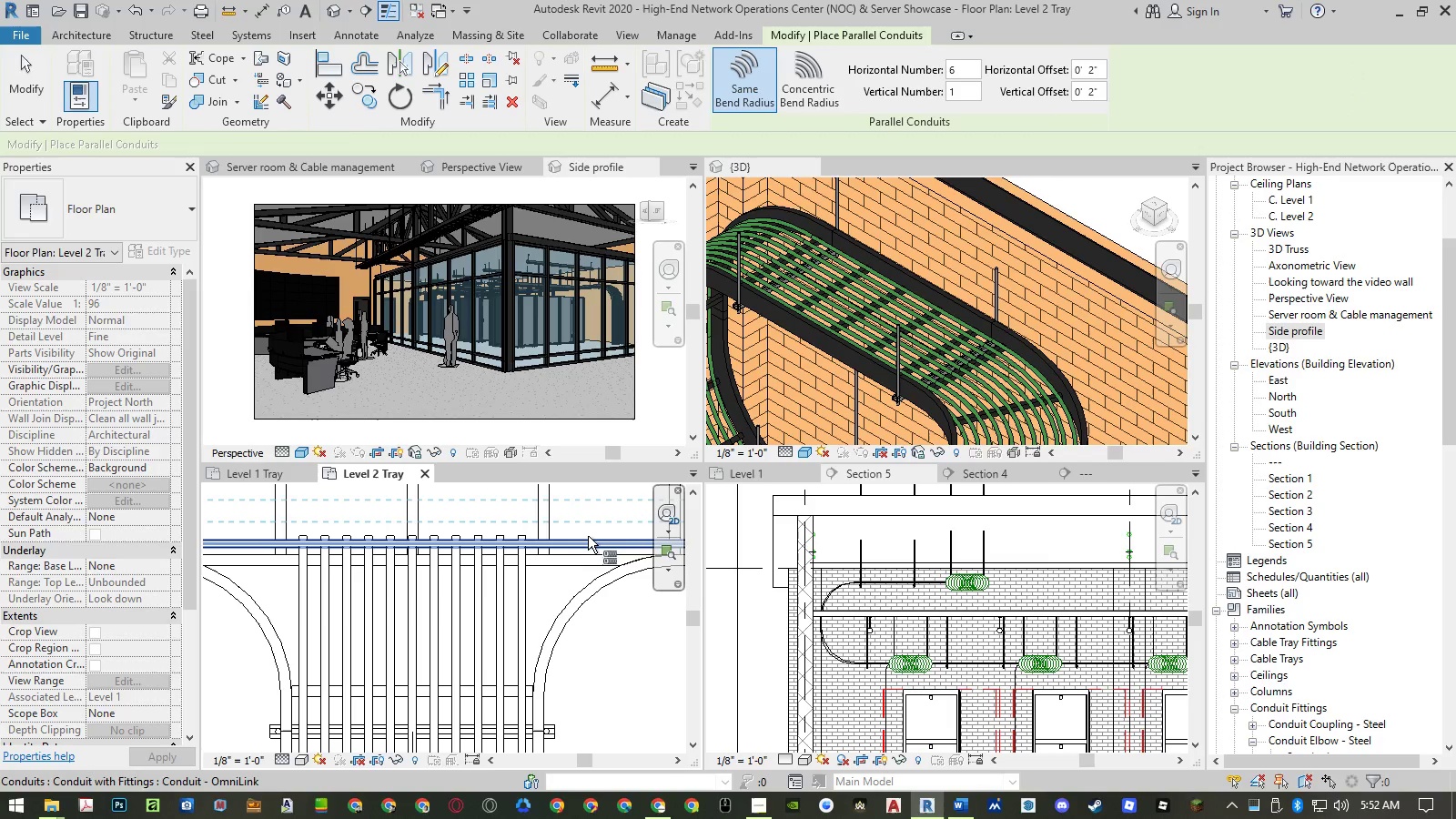 
left_click([588, 536])
 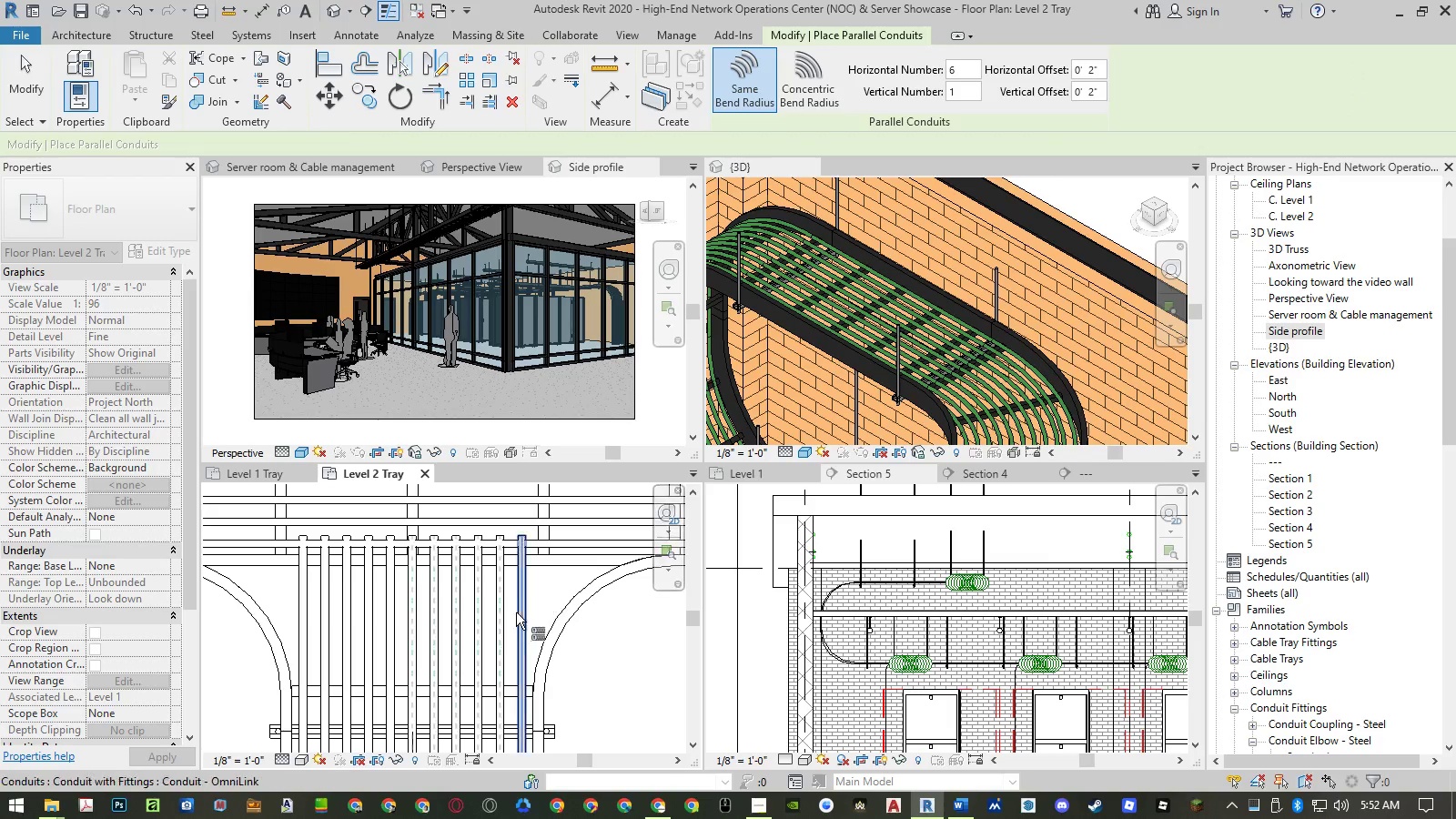 
scroll: coordinate [515, 615], scroll_direction: down, amount: 7.0
 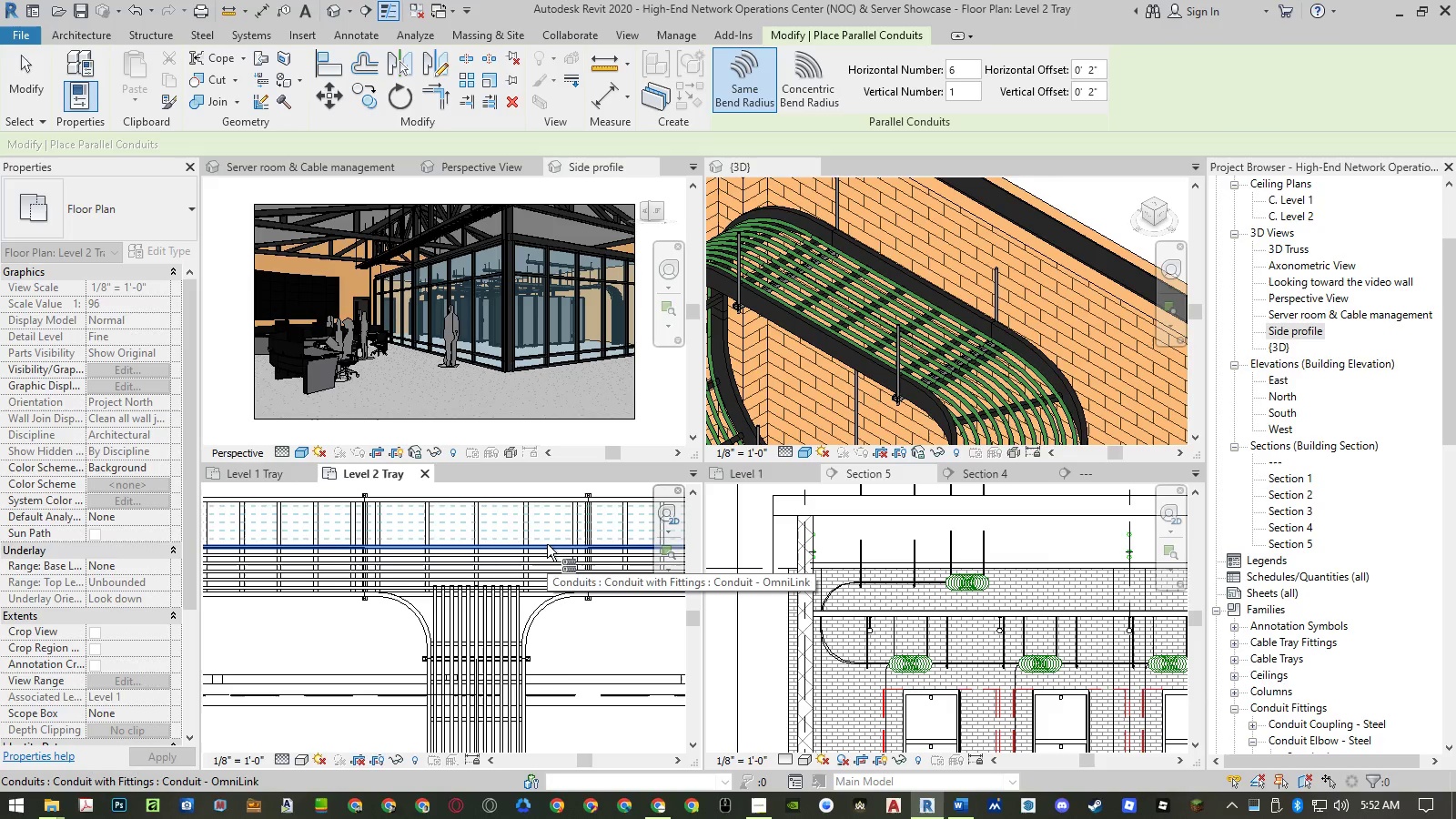 
left_click([547, 544])
 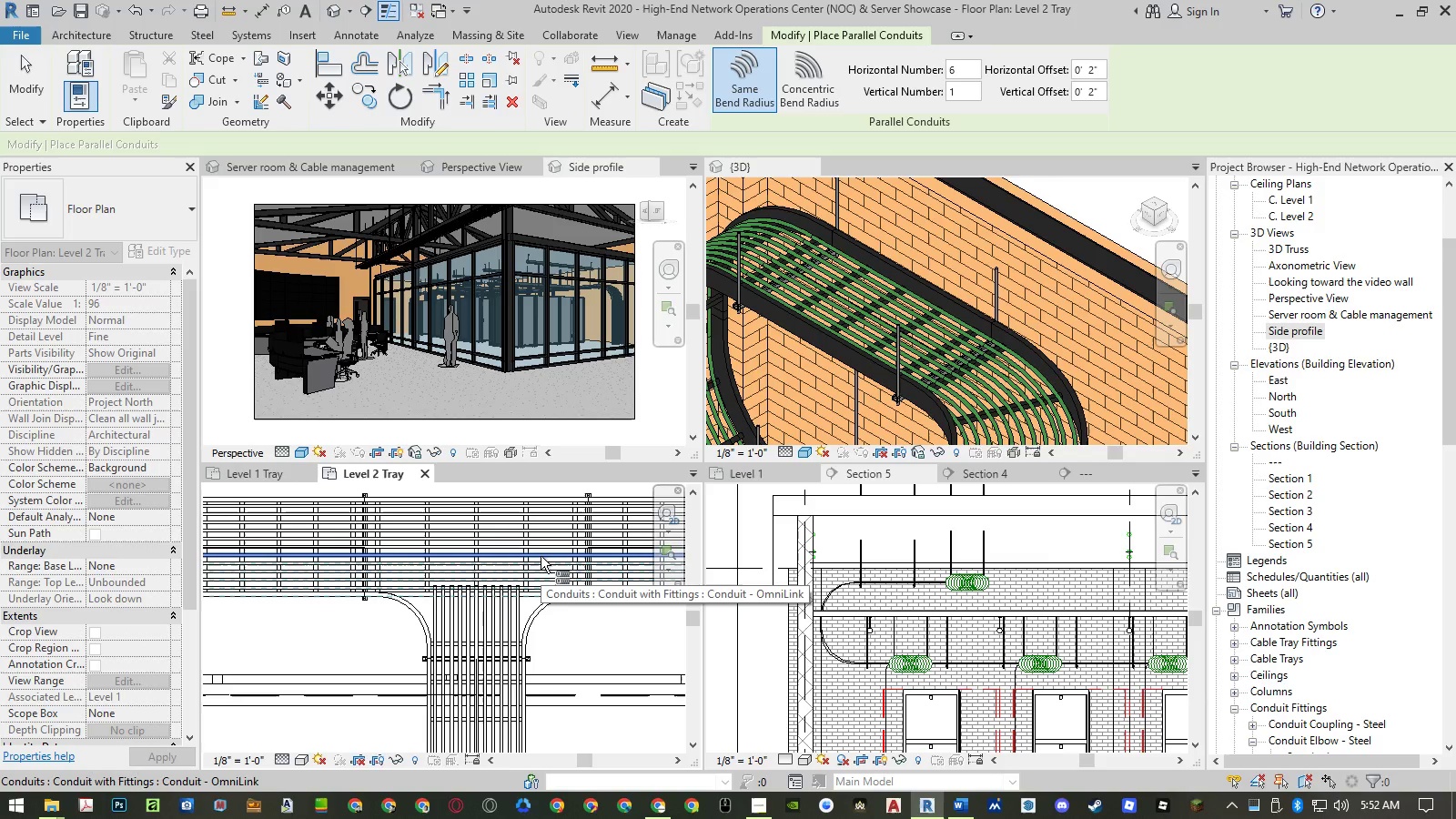 
key(Escape)
 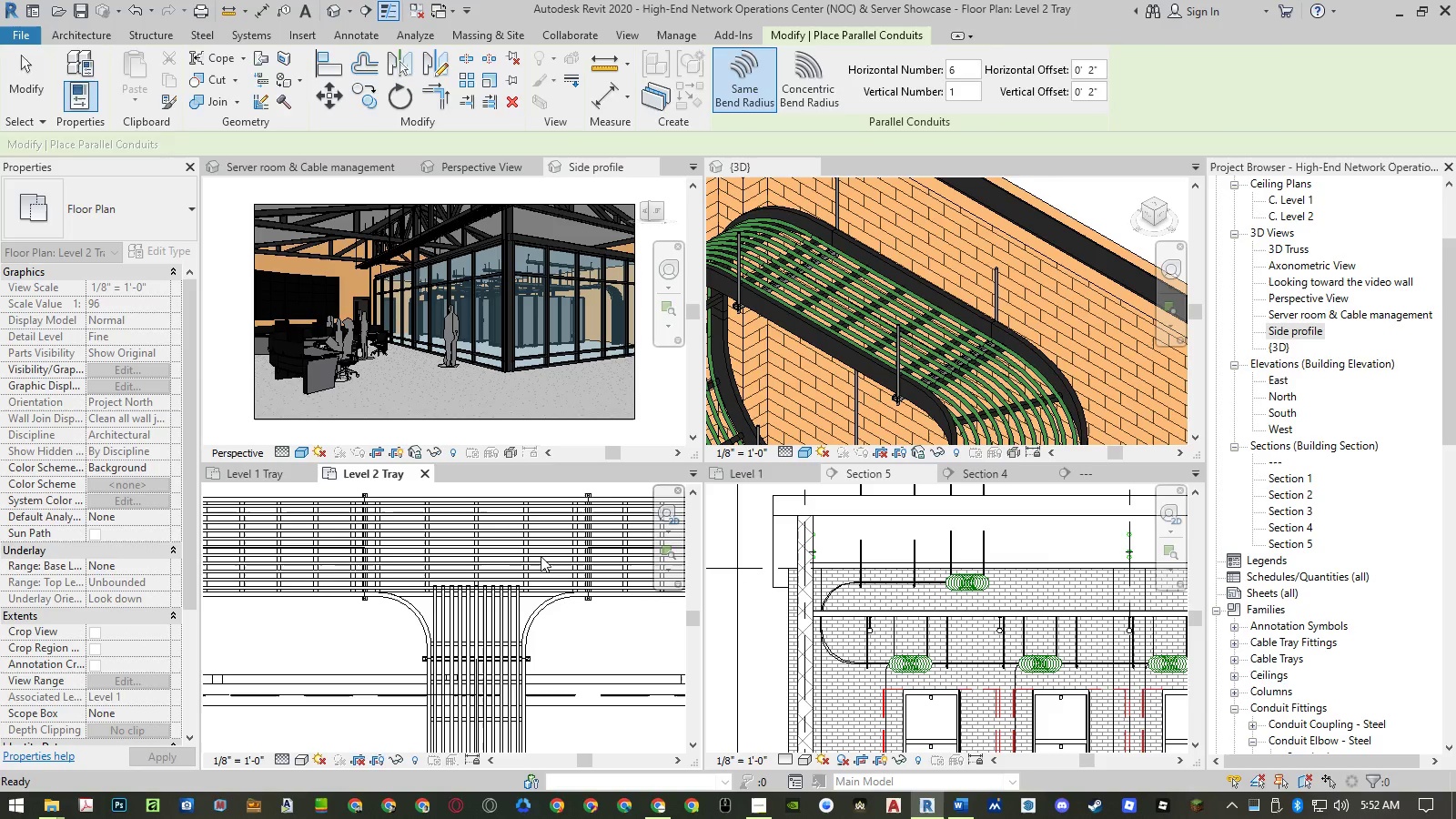 
key(Escape)
 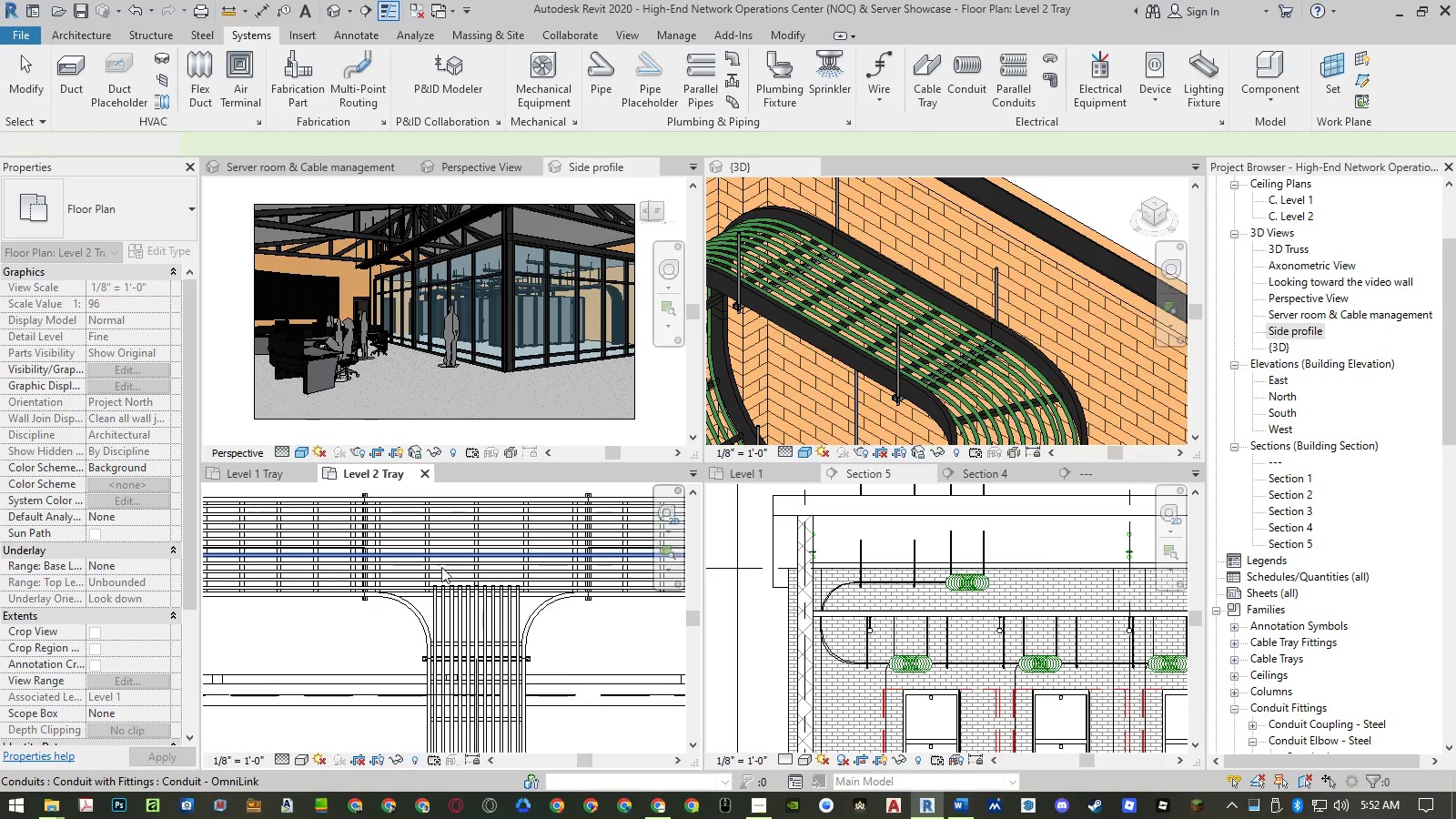 
scroll: coordinate [367, 560], scroll_direction: down, amount: 9.0
 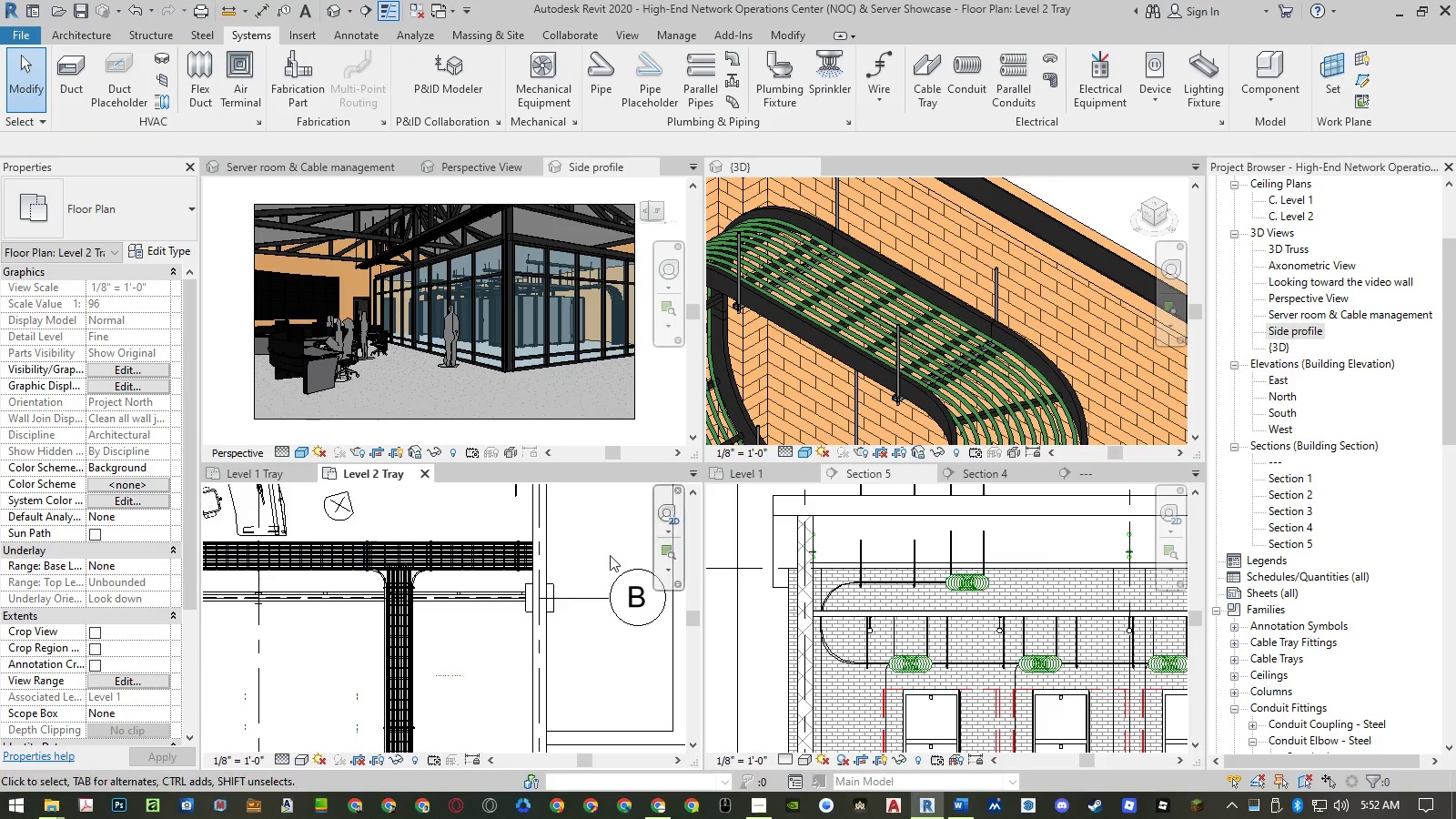 
scroll: coordinate [352, 558], scroll_direction: up, amount: 2.0
 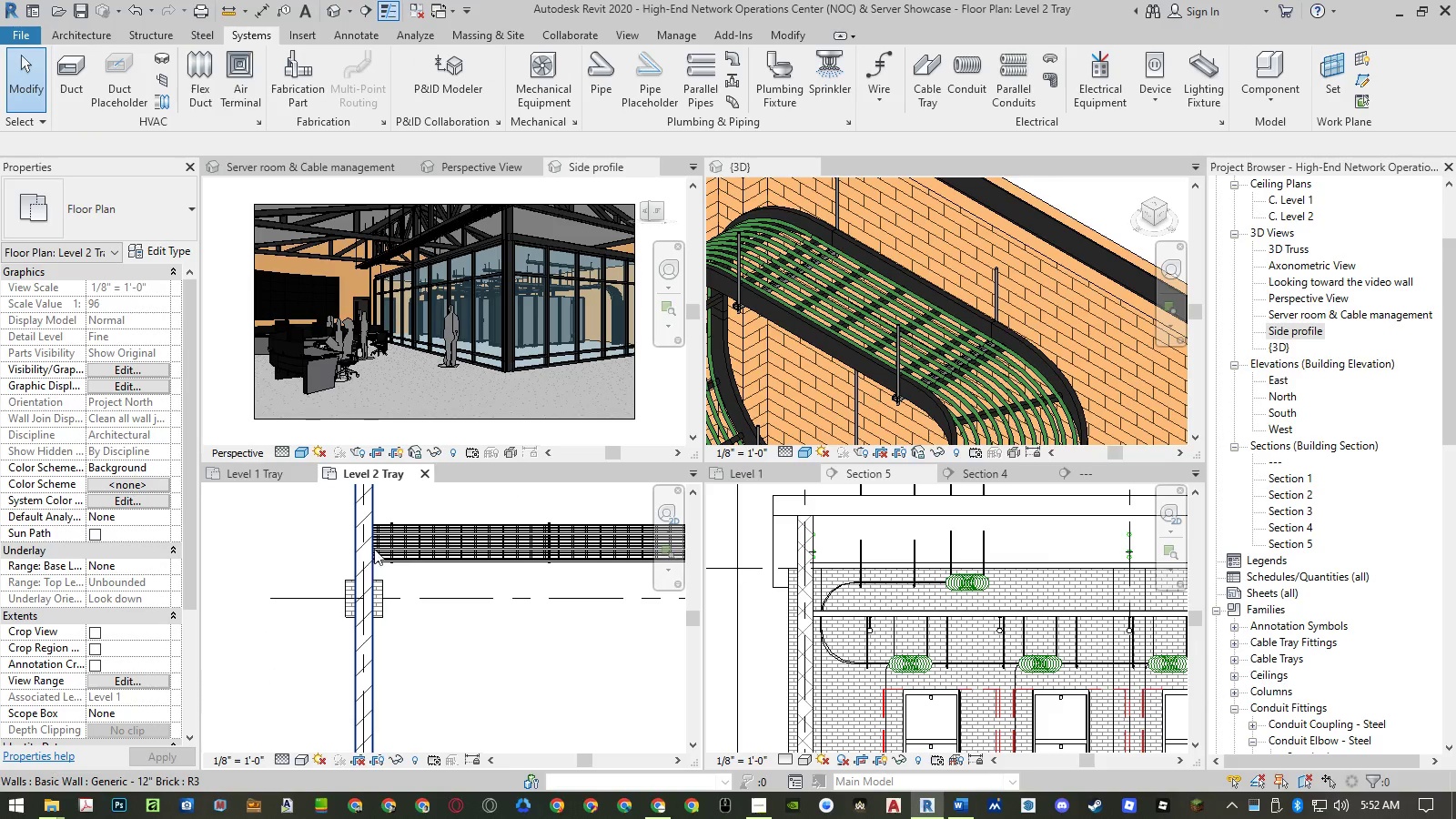 
key(Escape)
 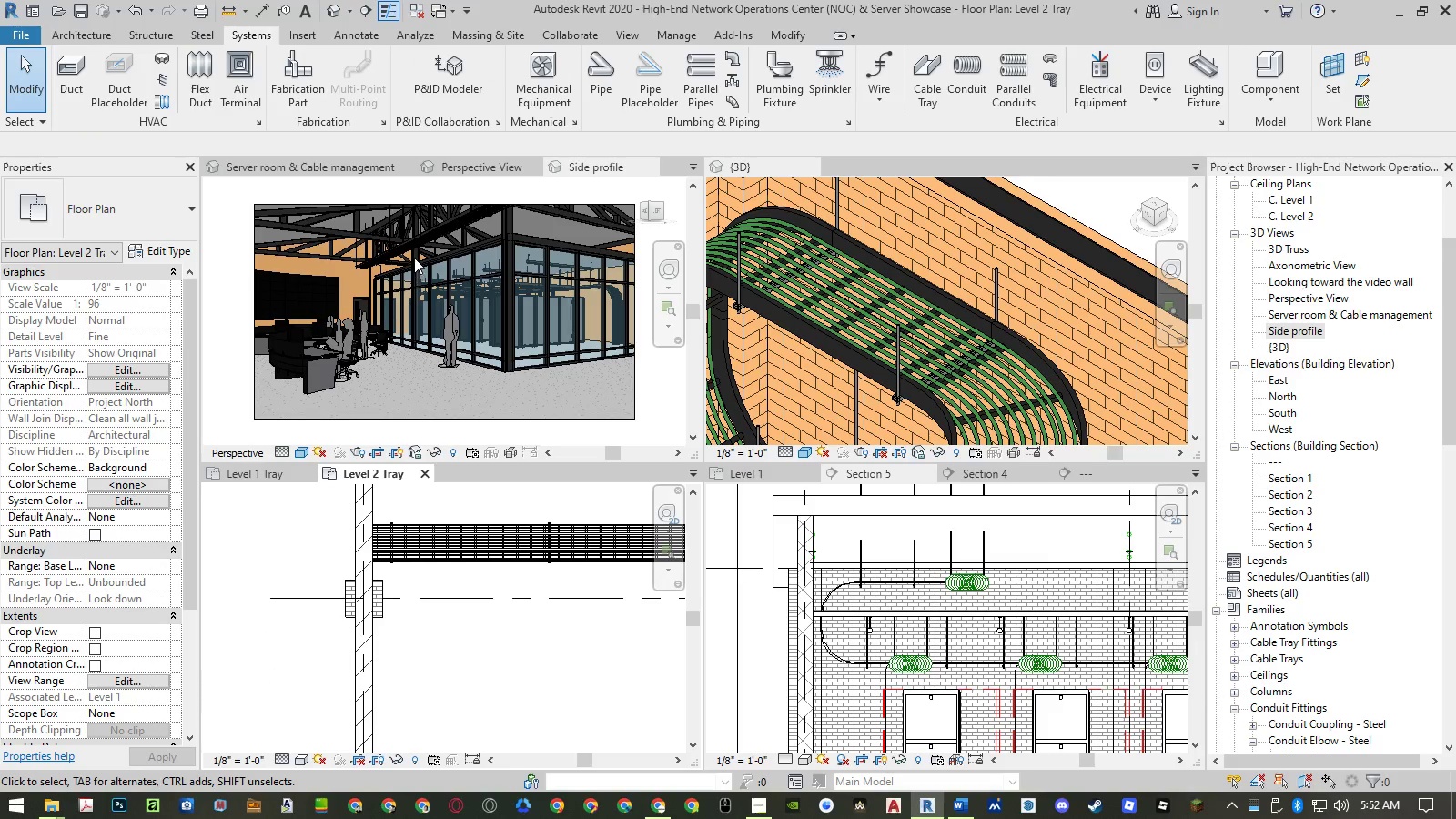 
scroll: coordinate [416, 230], scroll_direction: up, amount: 9.0
 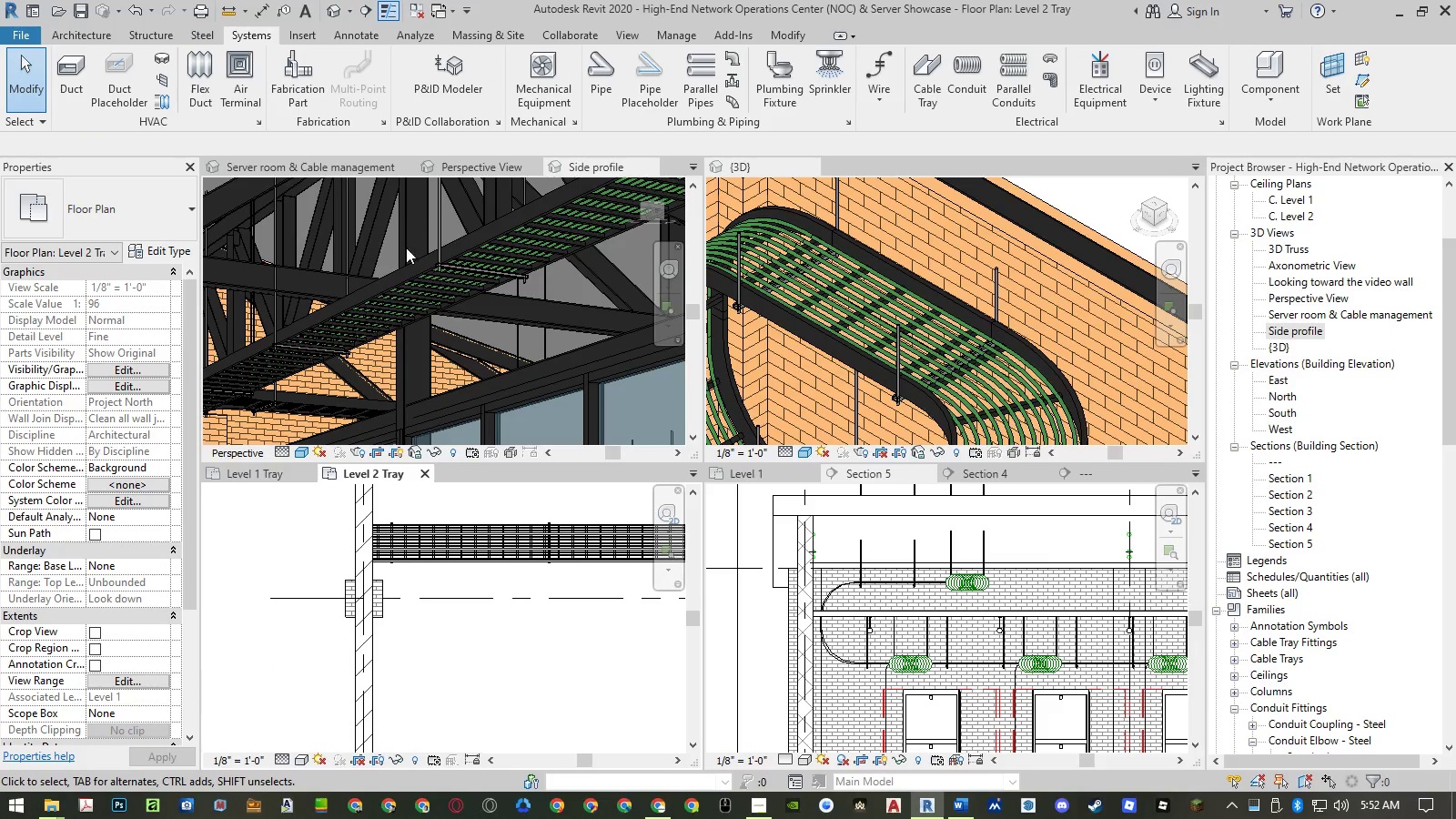 
scroll: coordinate [368, 278], scroll_direction: down, amount: 4.0
 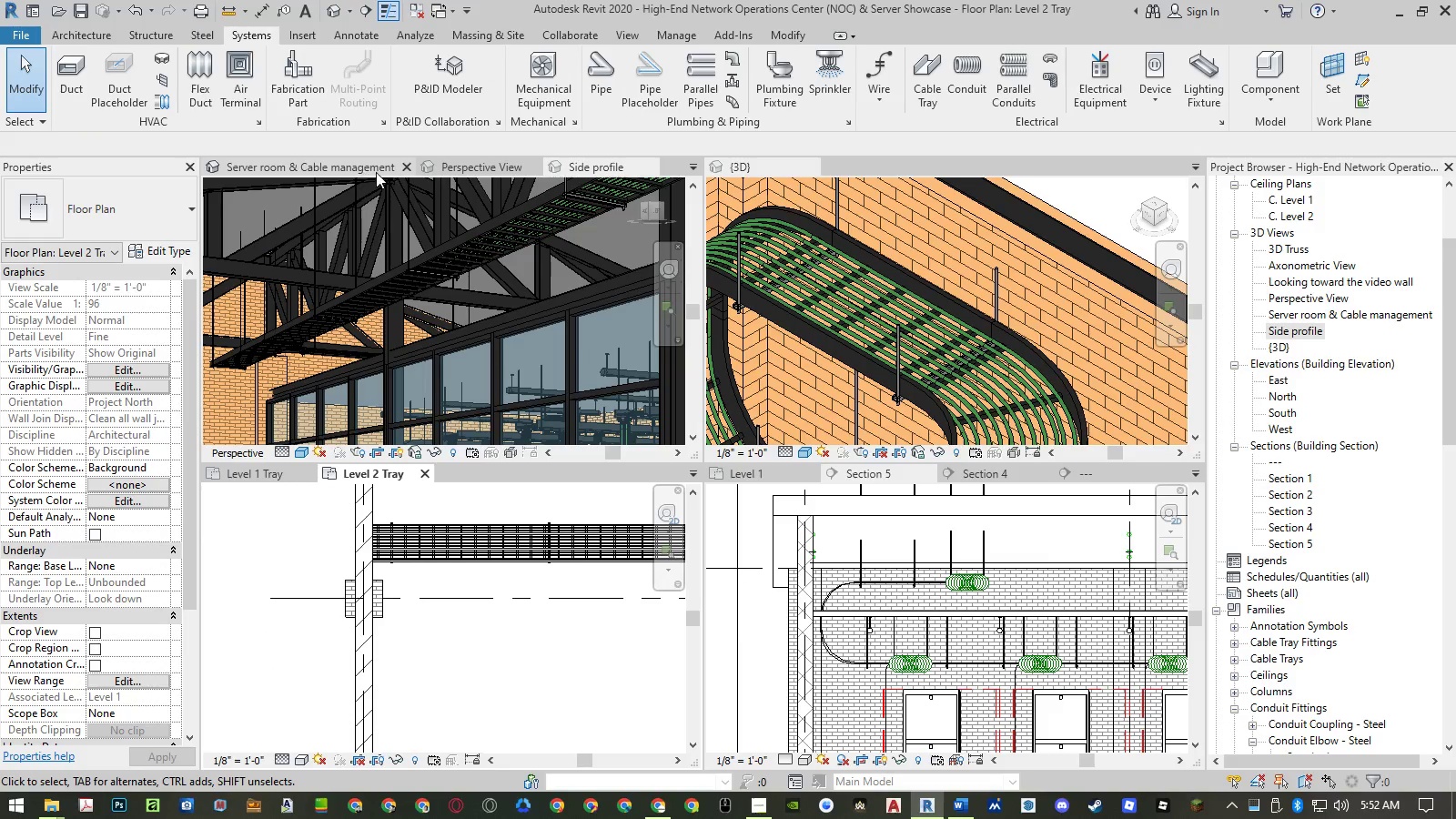 
left_click([467, 166])
 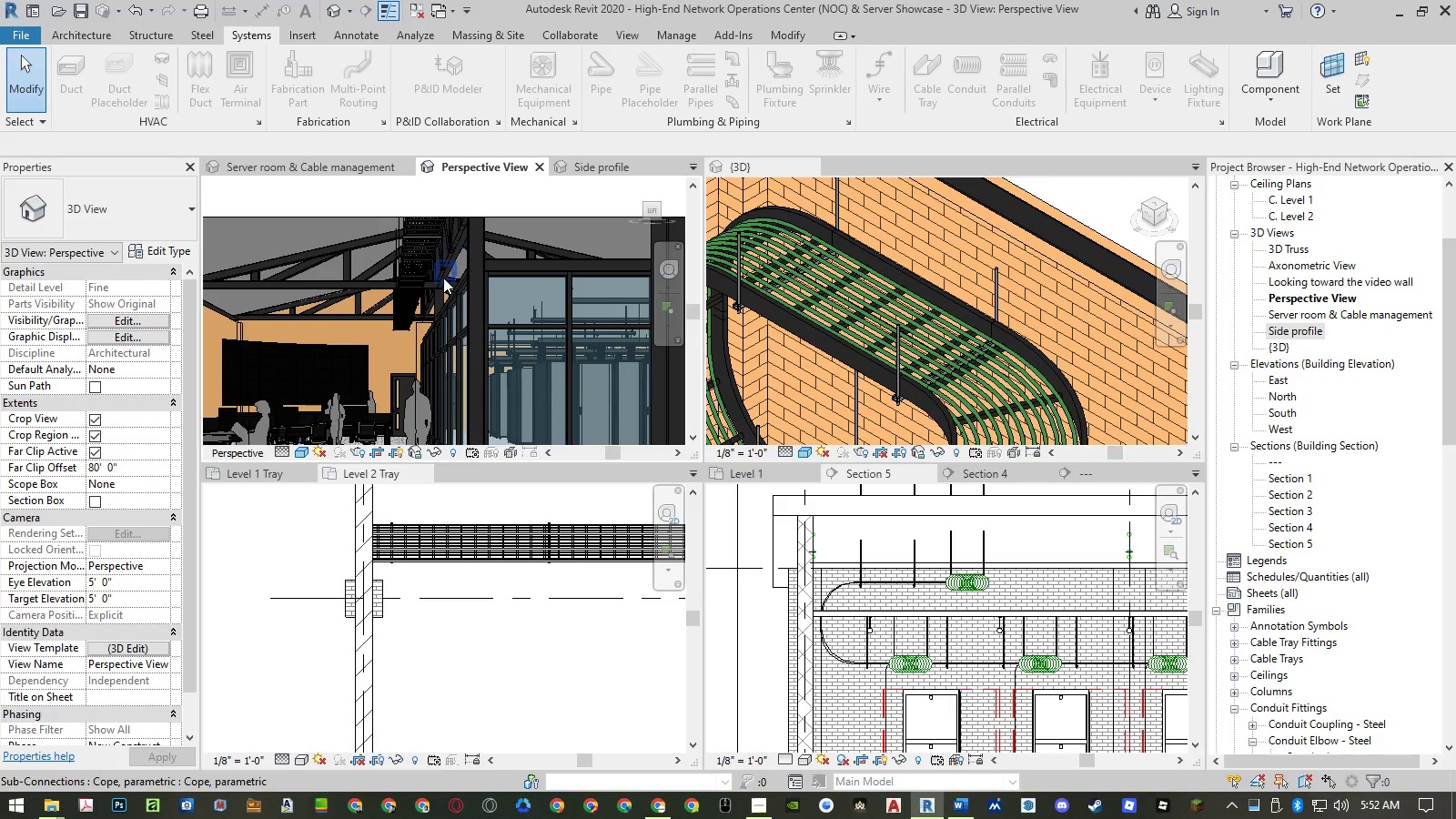 
scroll: coordinate [424, 248], scroll_direction: up, amount: 5.0
 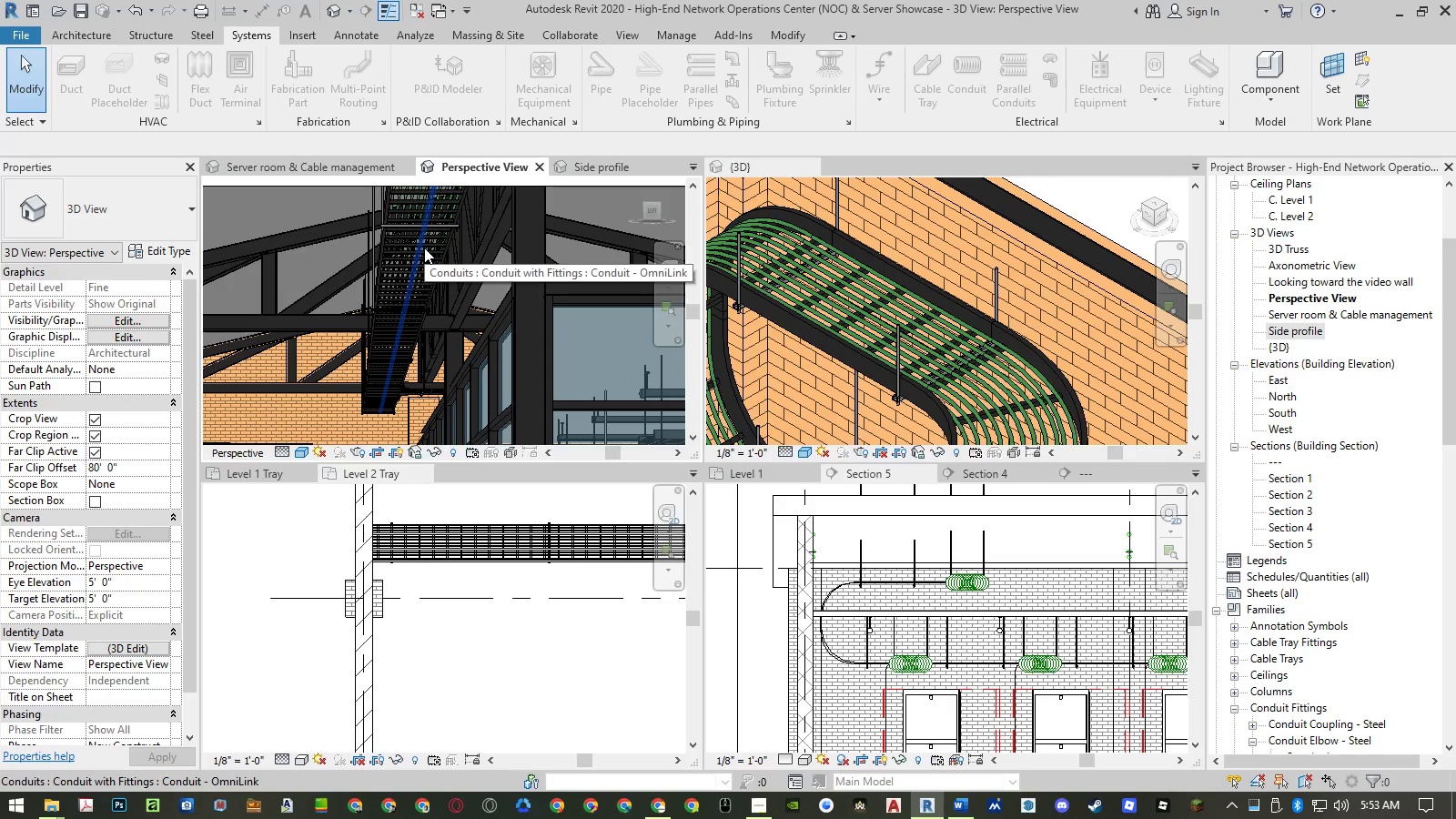 
scroll: coordinate [424, 248], scroll_direction: down, amount: 4.0
 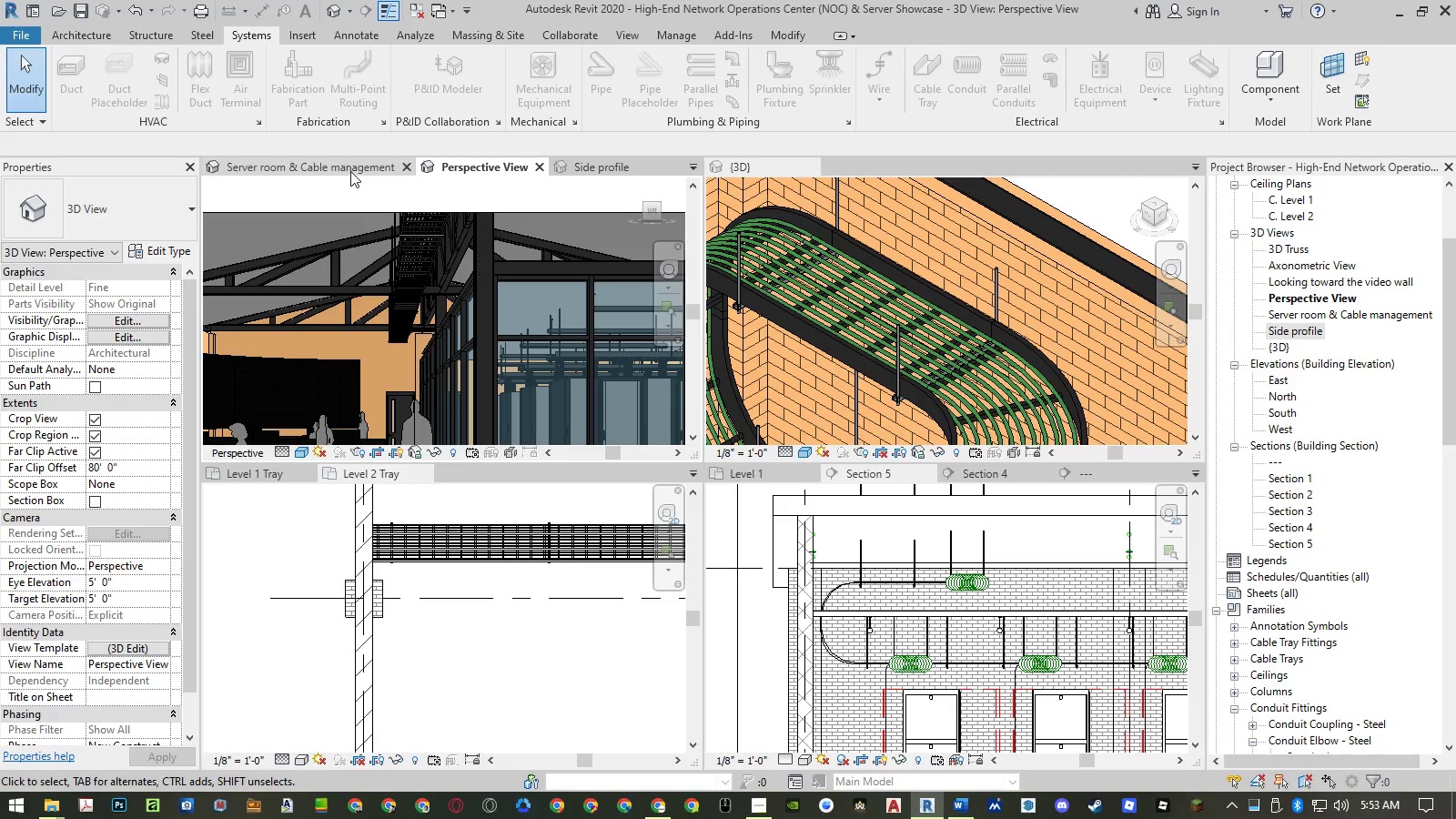 
left_click([350, 171])
 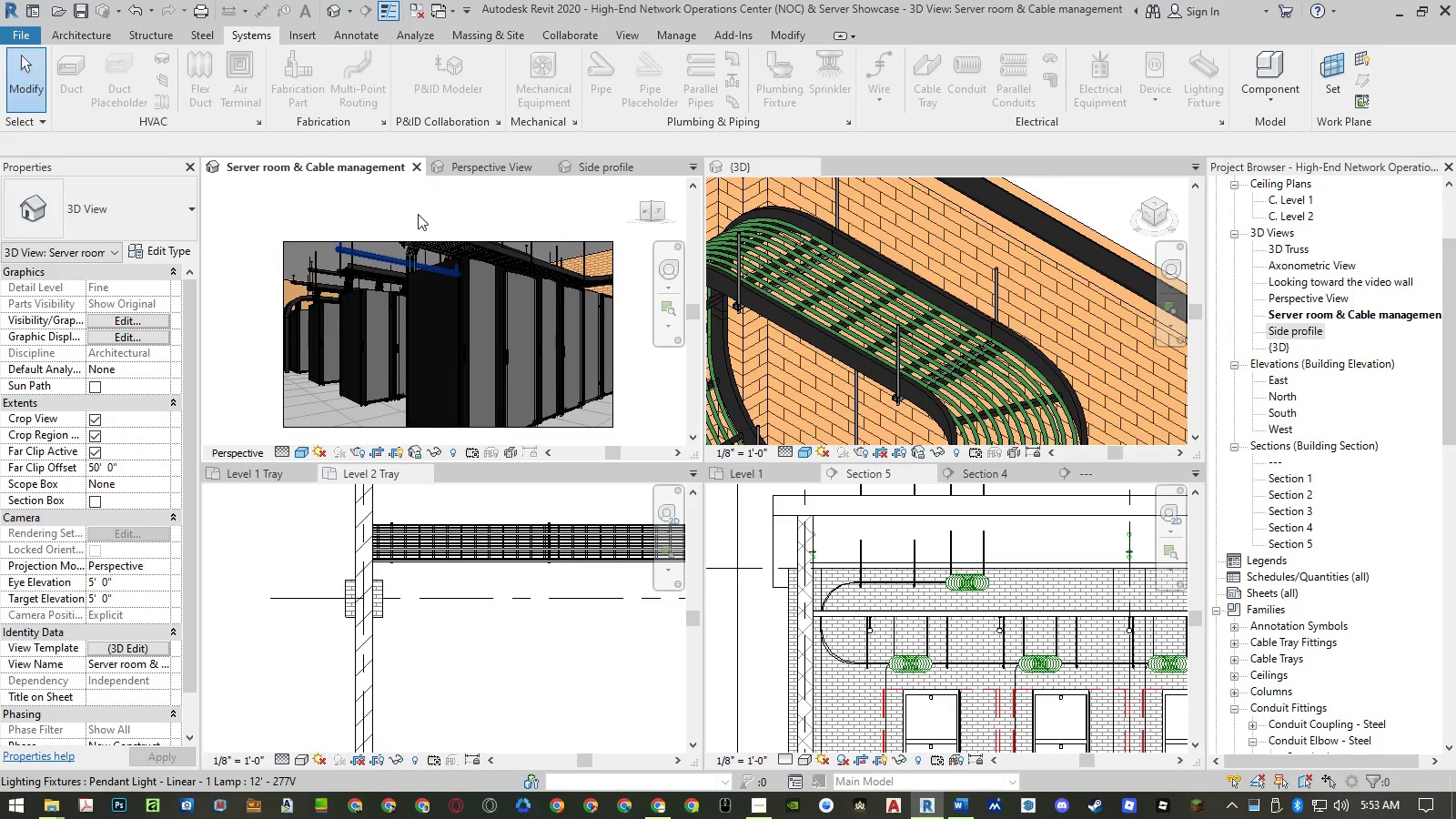 
left_click([469, 175])
 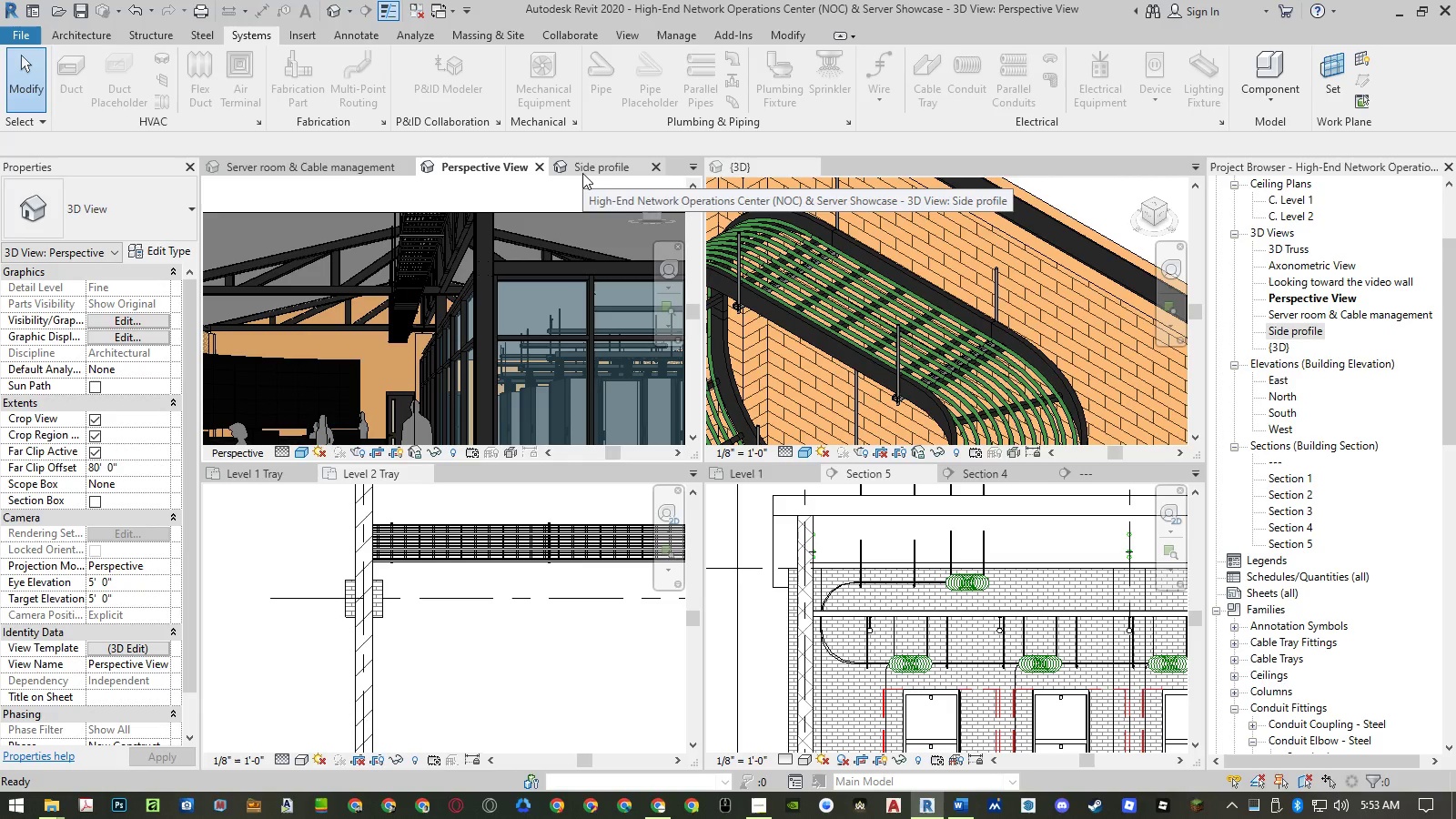 
left_click([582, 173])
 